 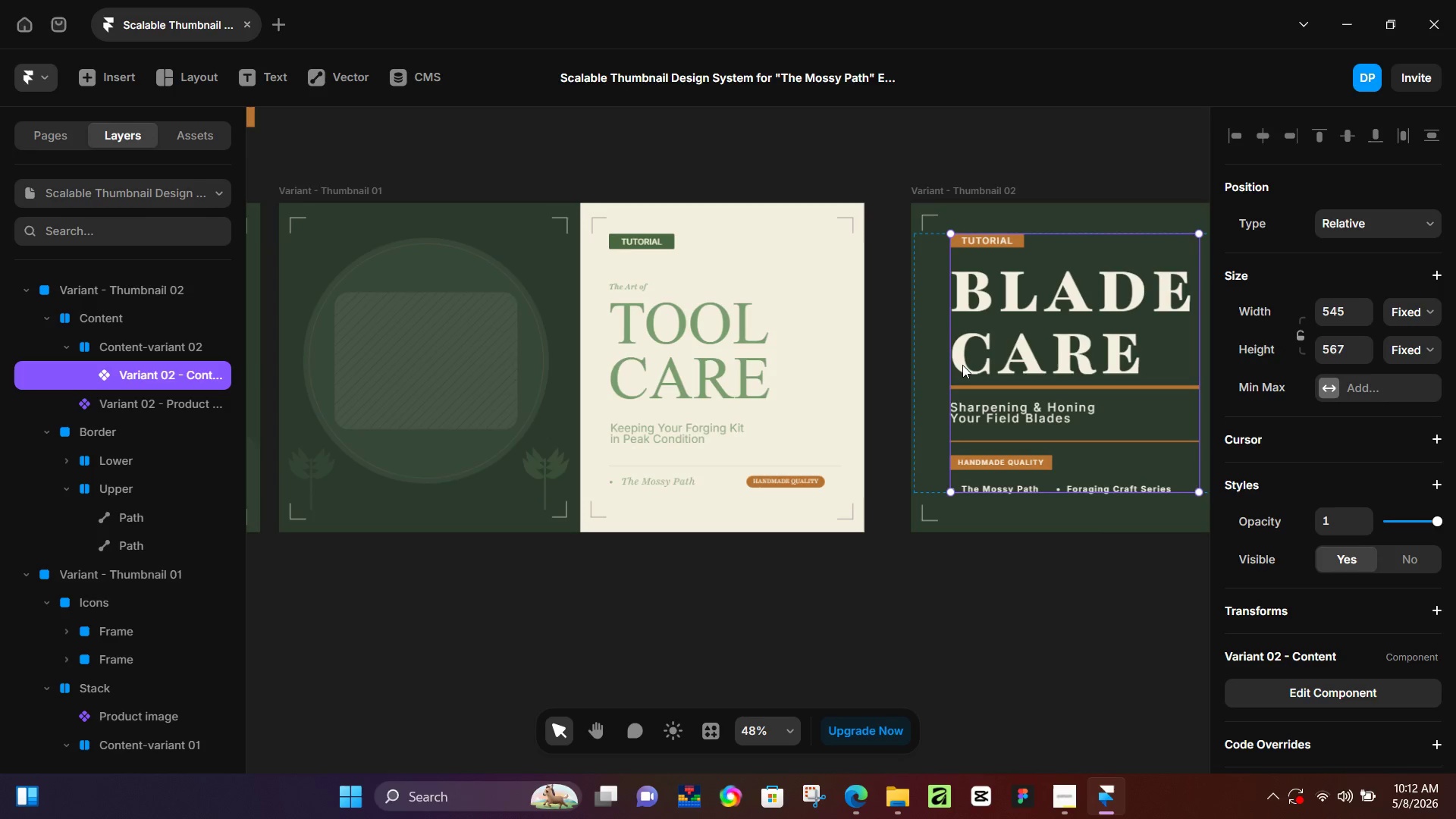 
scroll: coordinate [962, 365], scroll_direction: up, amount: 1.0
 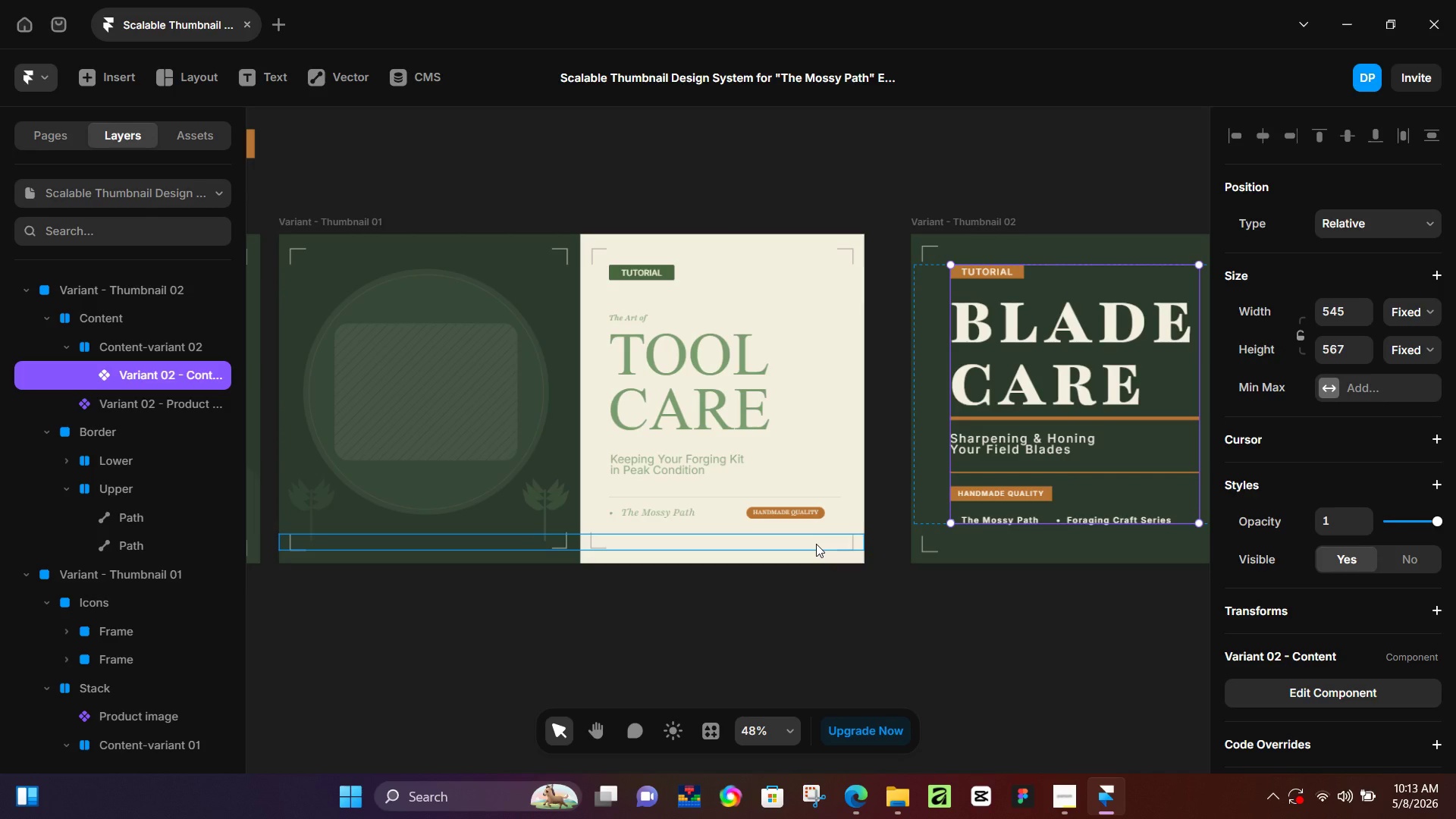 
wait(38.88)
 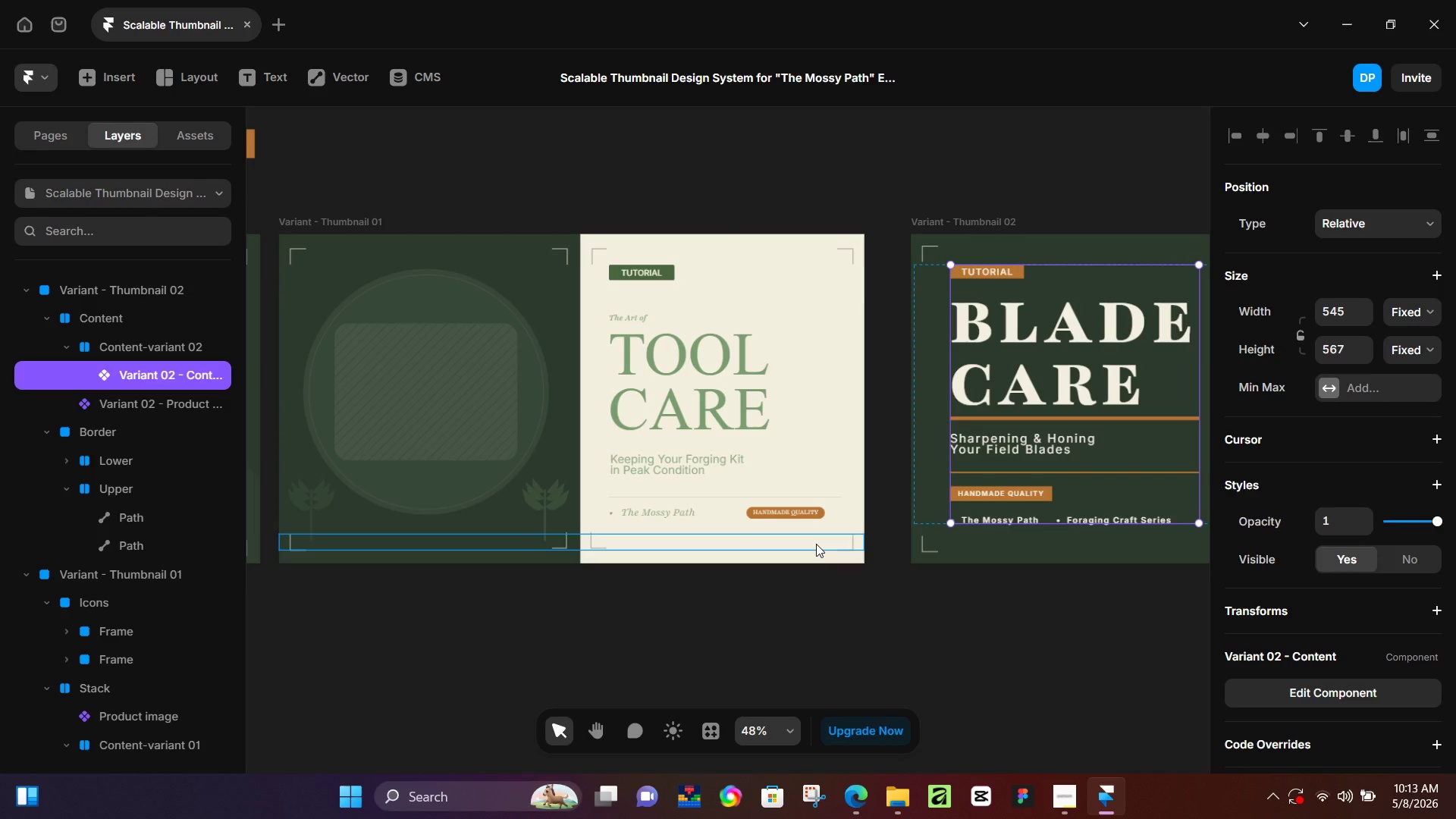 
left_click([850, 185])
 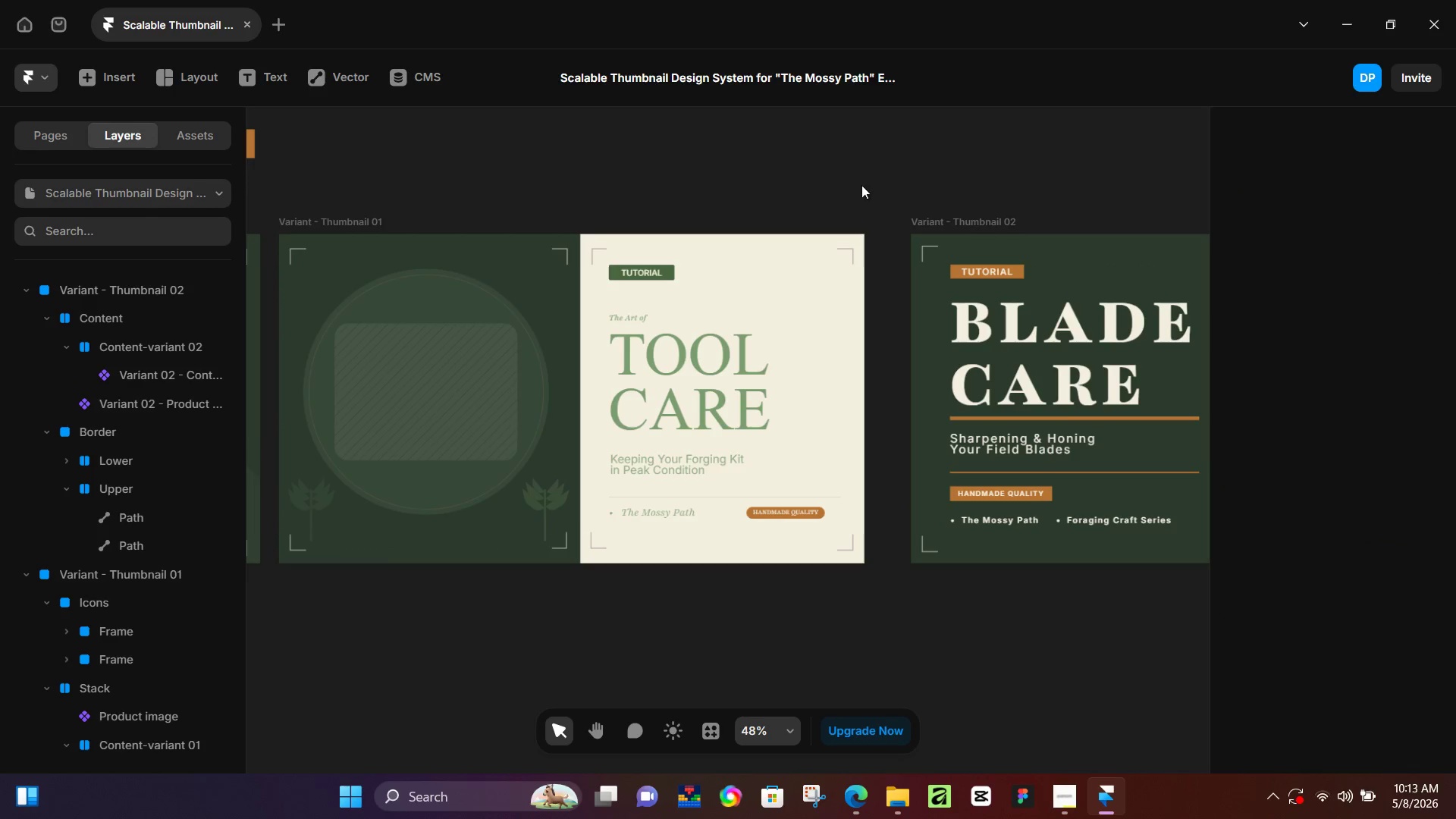 
hold_key(key=Space, duration=0.61)
 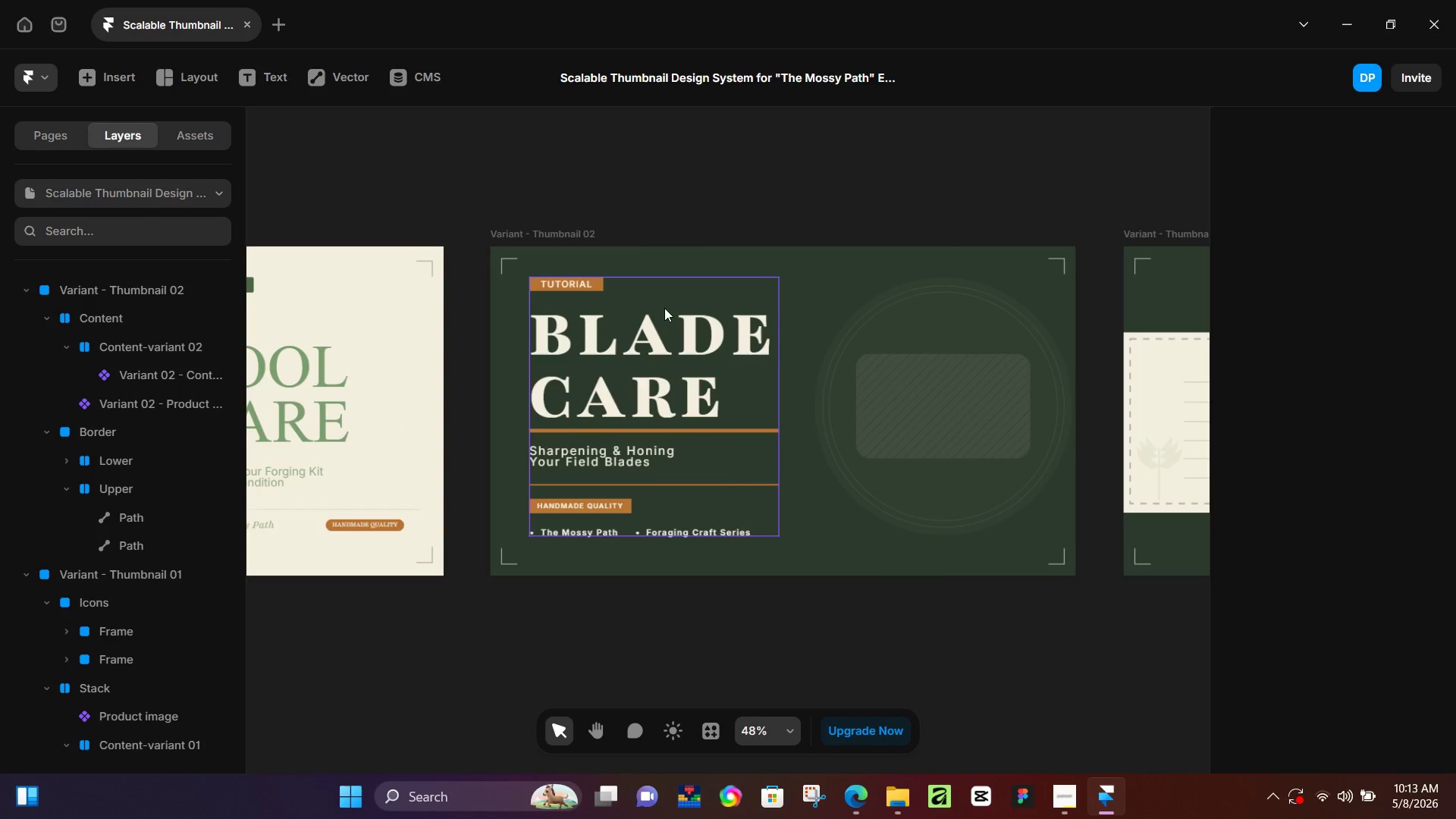 
left_click_drag(start_coordinate=[1114, 216], to_coordinate=[693, 229])
 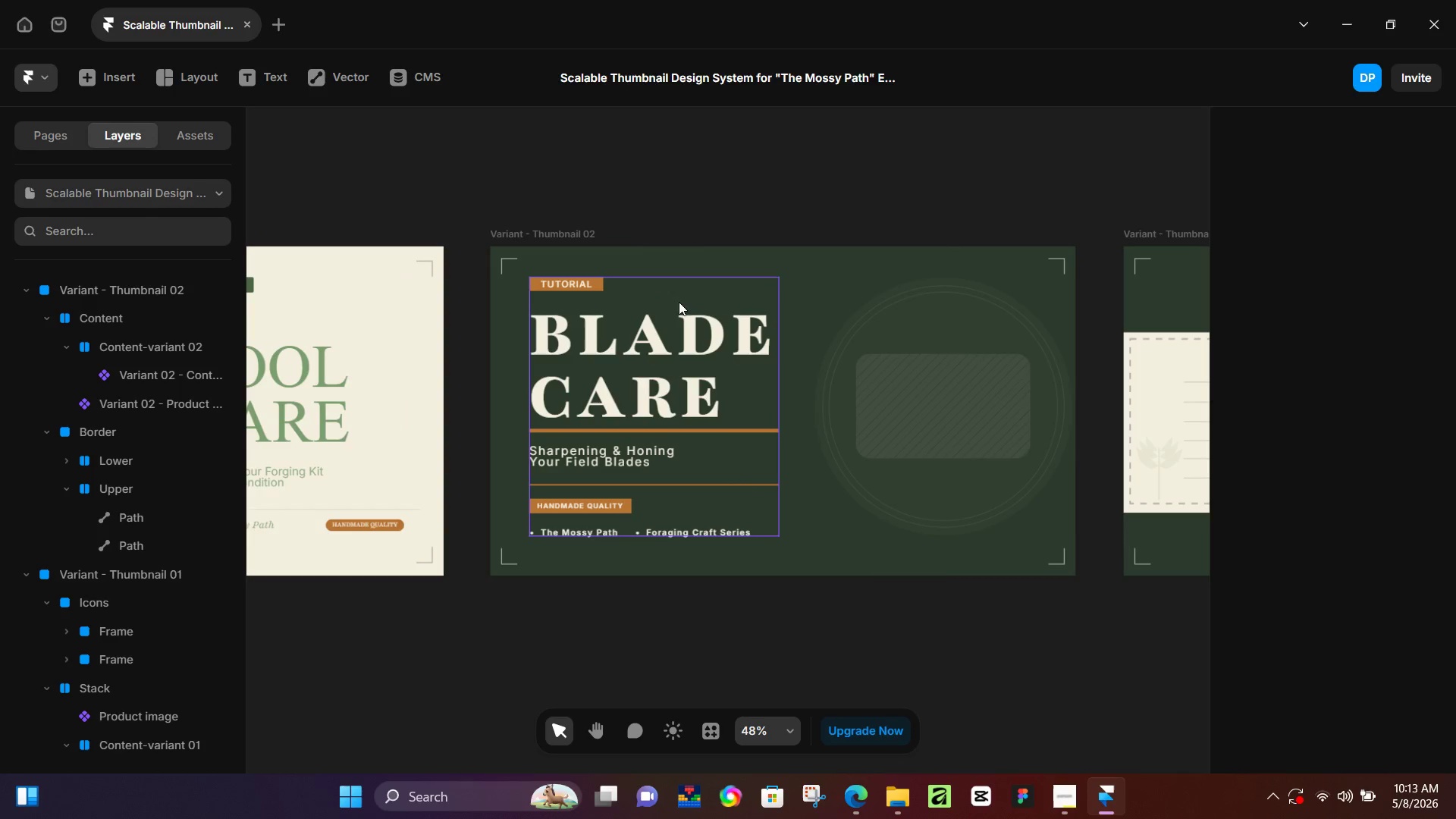 
left_click([890, 312])
 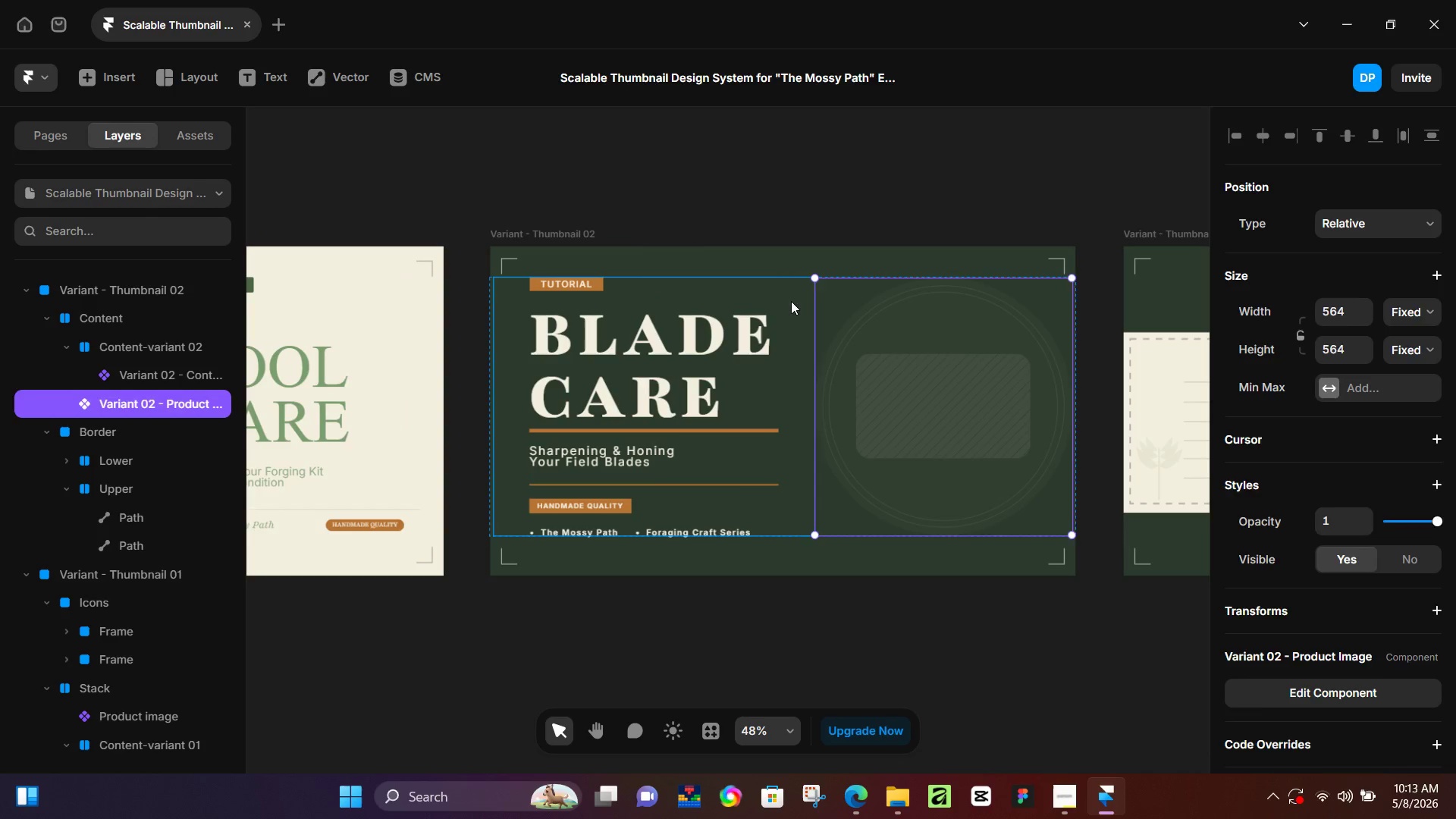 
left_click([792, 300])
 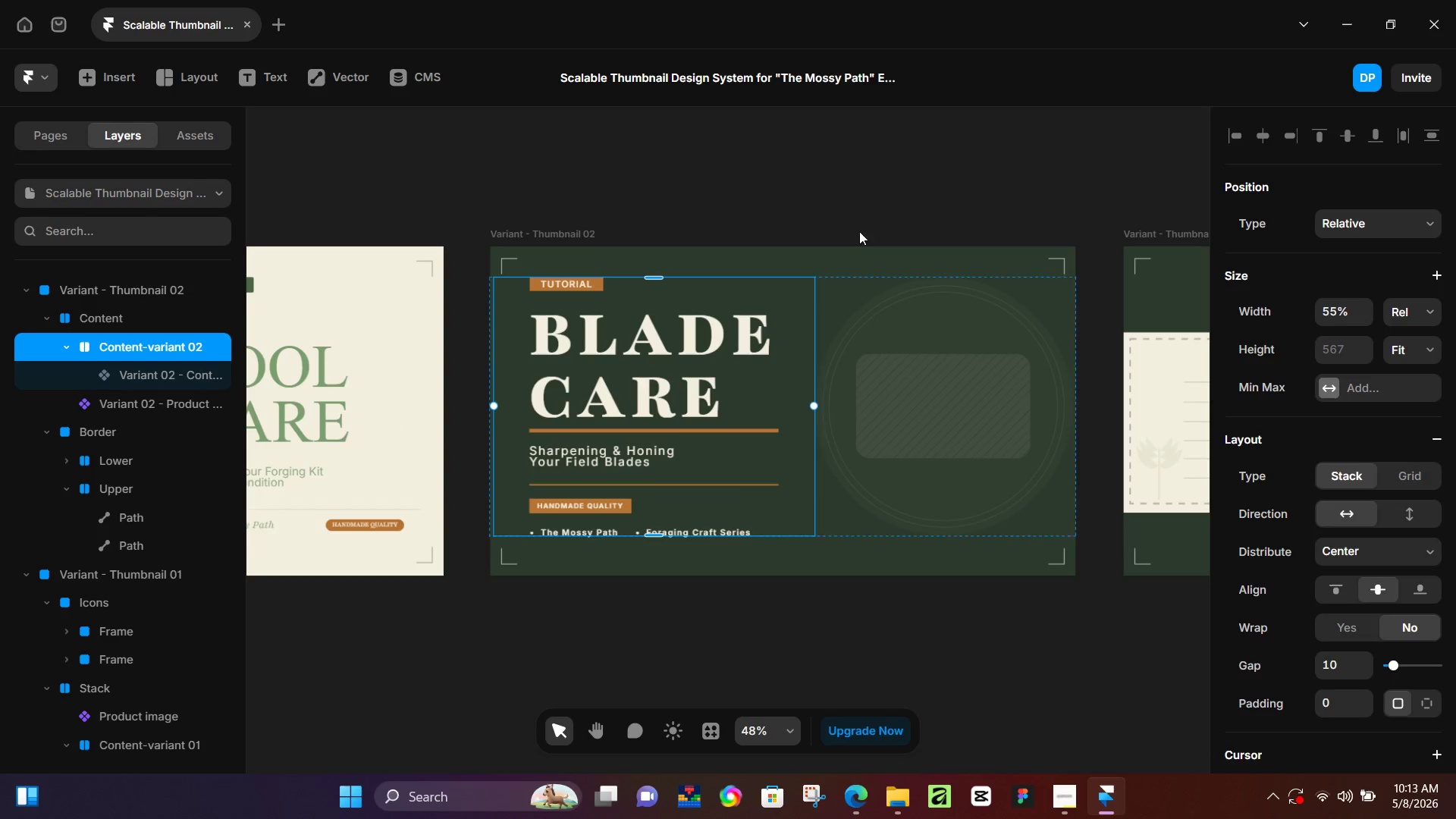 
left_click([867, 215])
 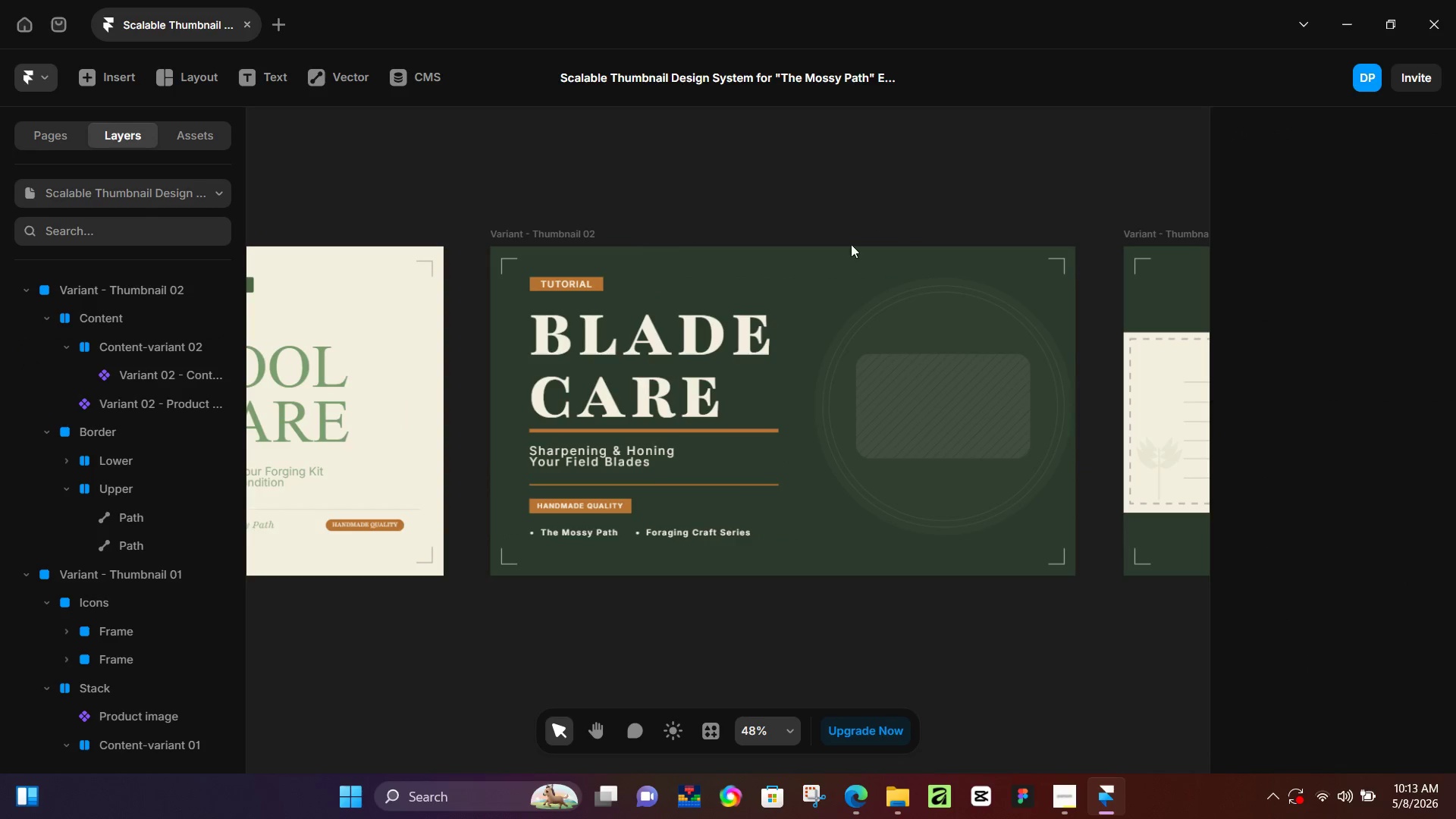 
hold_key(key=Space, duration=0.61)
 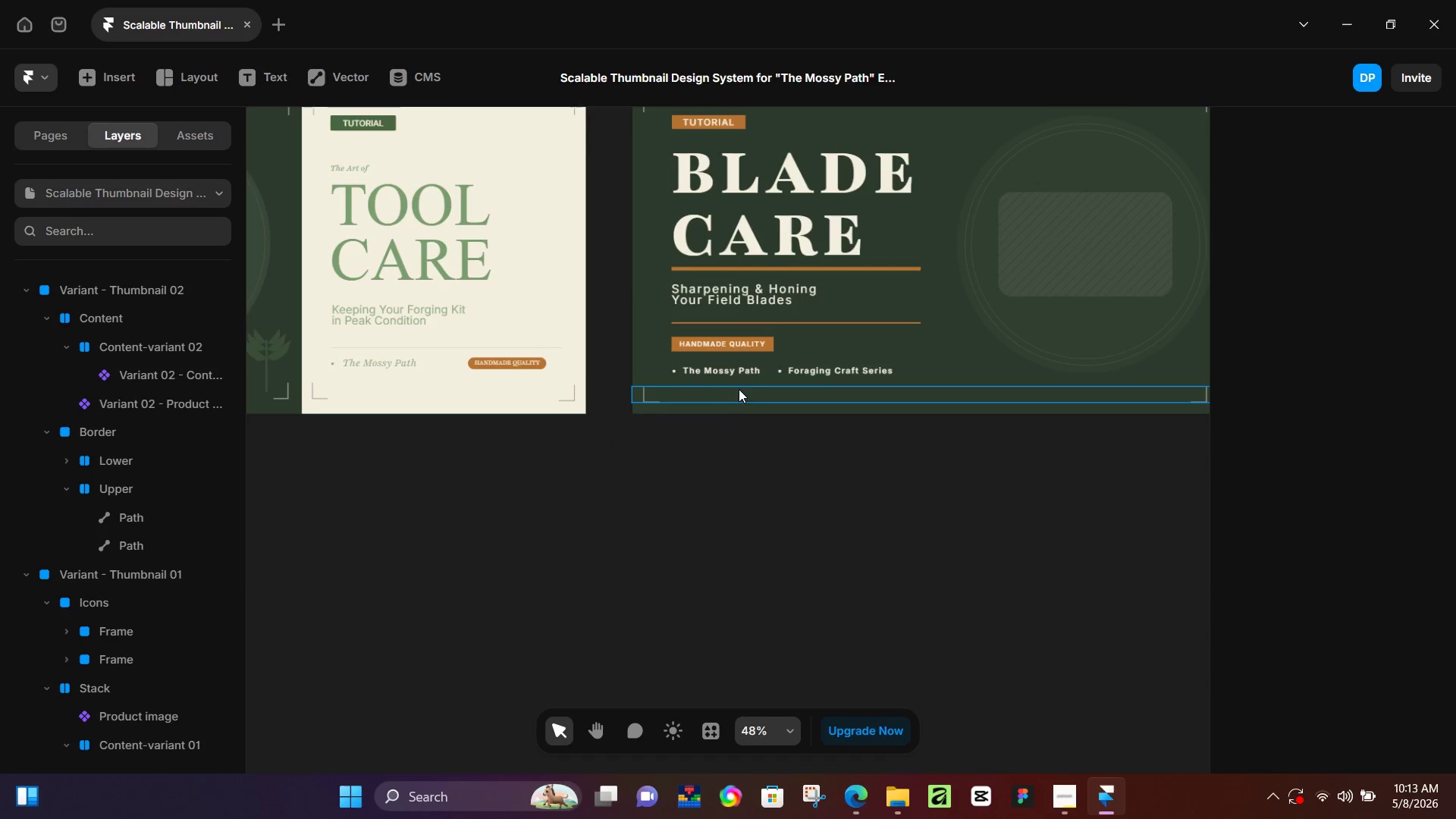 
left_click_drag(start_coordinate=[450, 407], to_coordinate=[592, 245])
 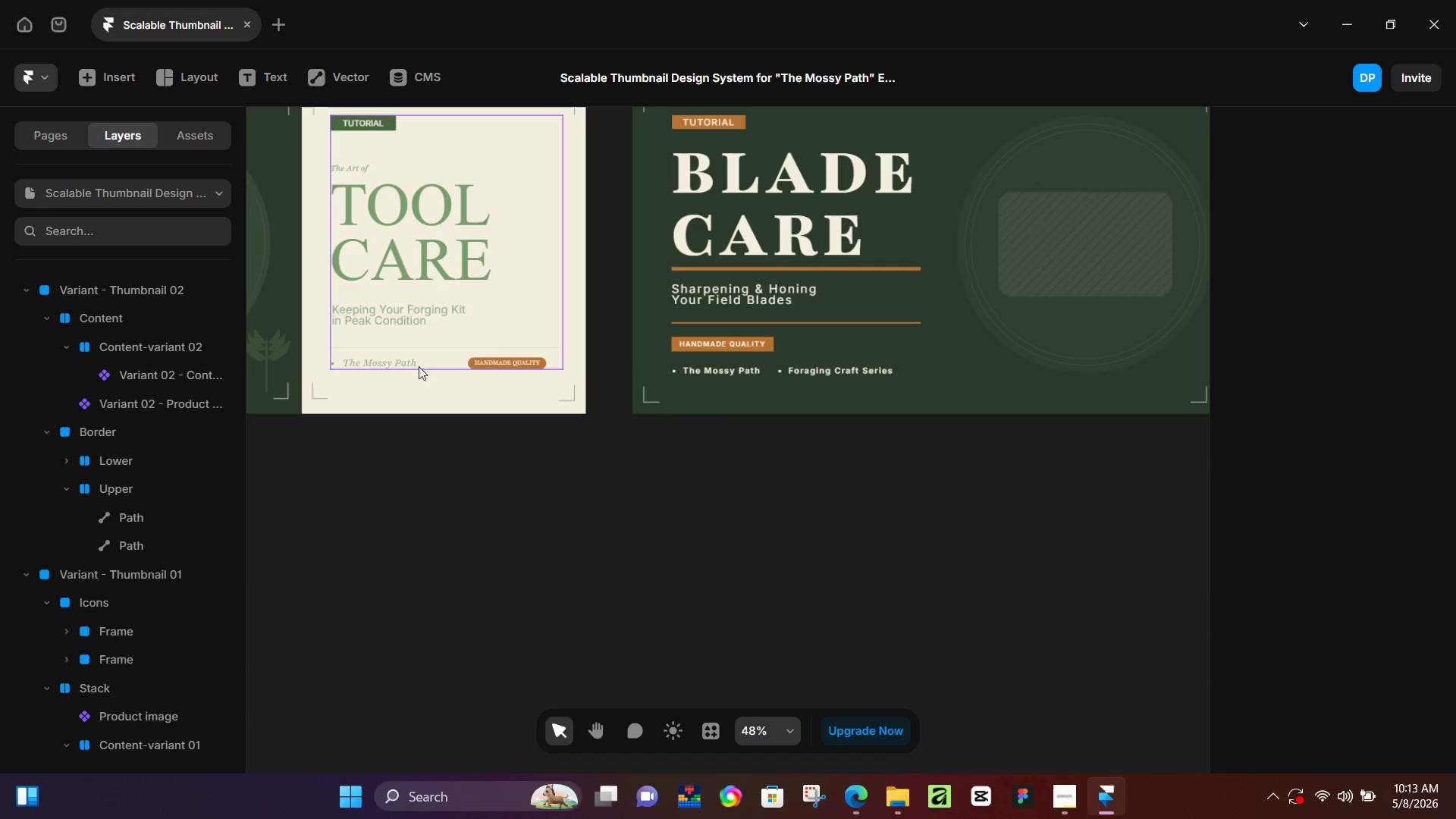 
hold_key(key=Space, duration=0.47)
 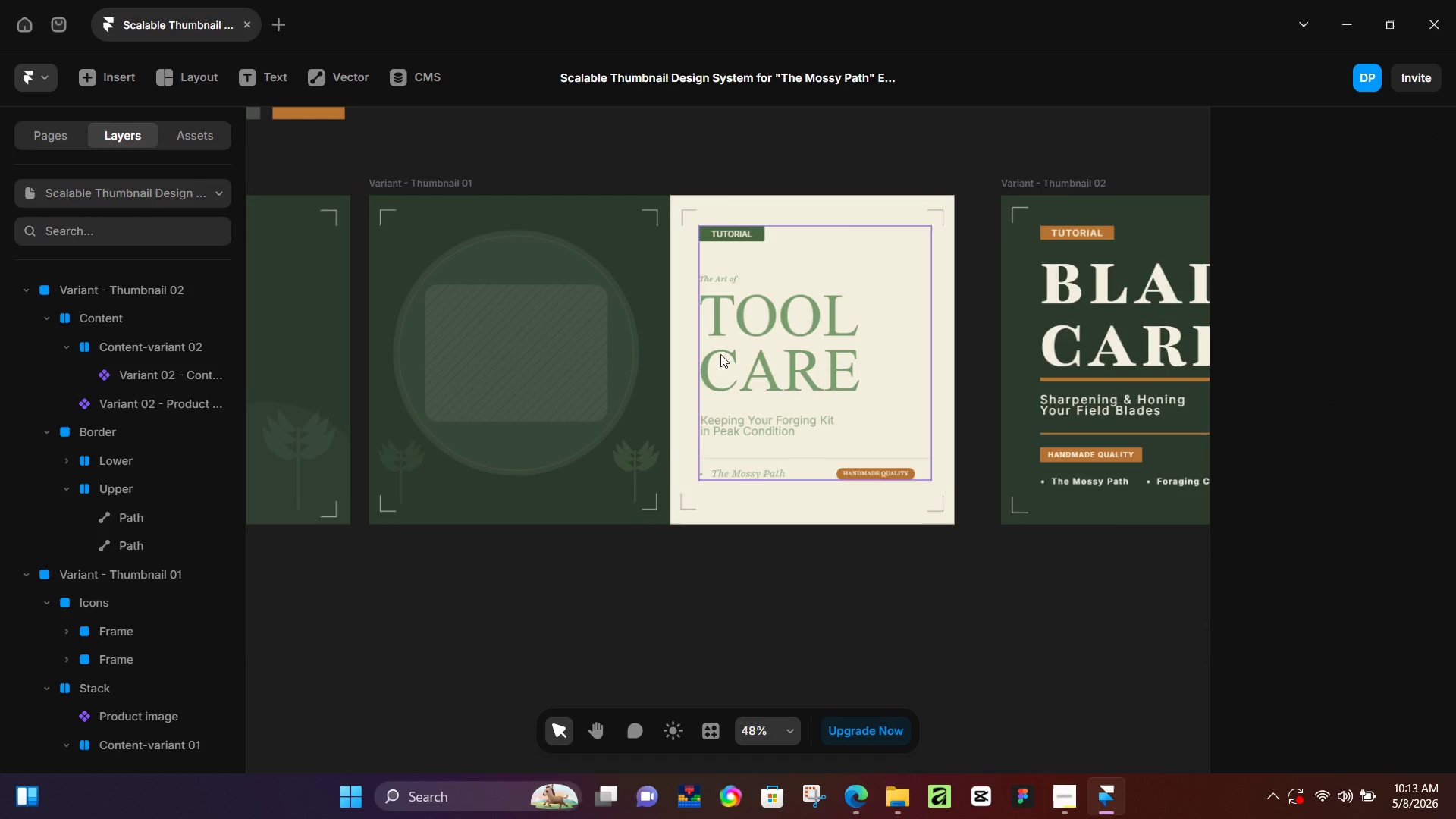 
left_click_drag(start_coordinate=[363, 413], to_coordinate=[733, 525])
 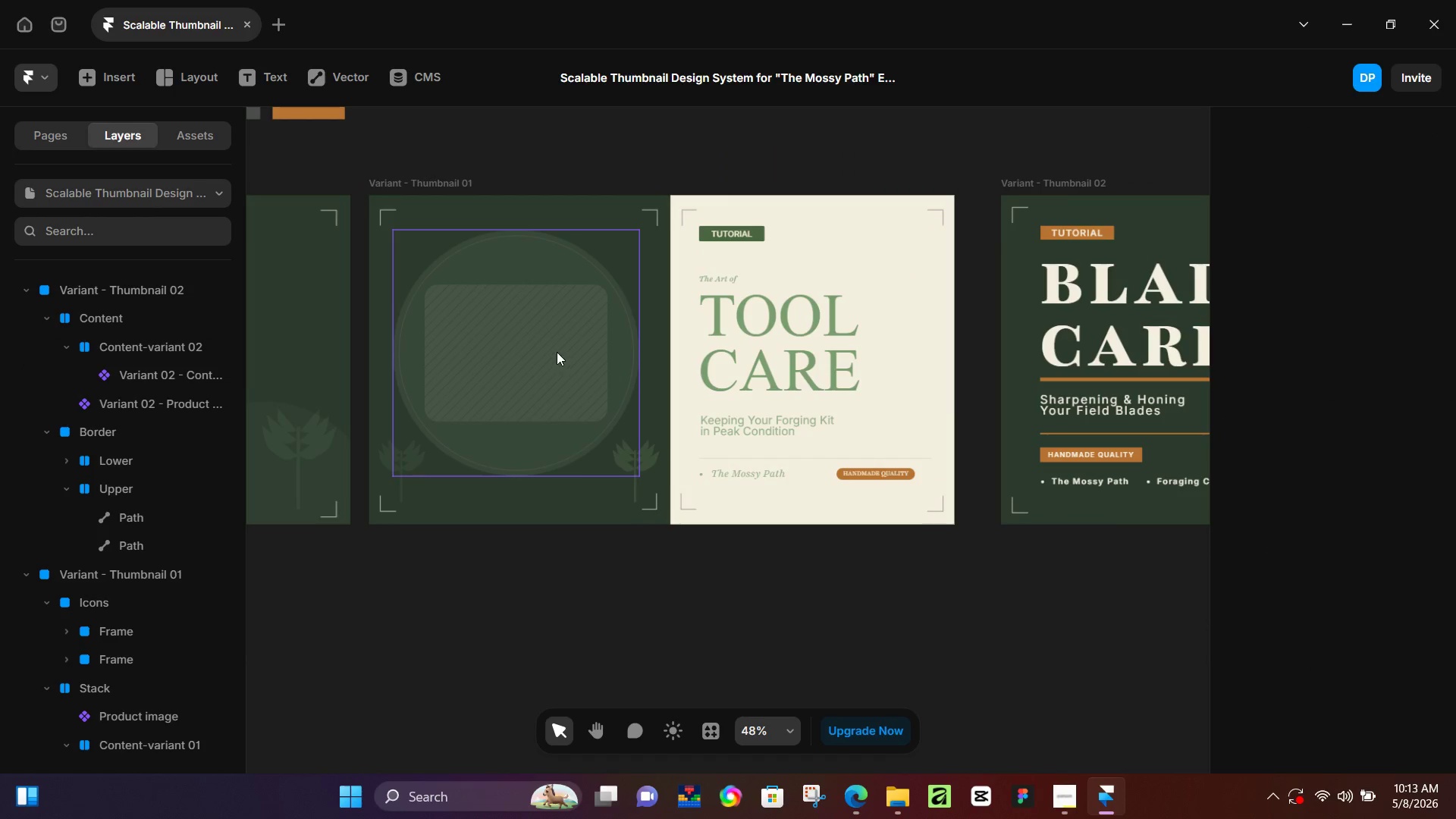 
hold_key(key=Space, duration=0.53)
 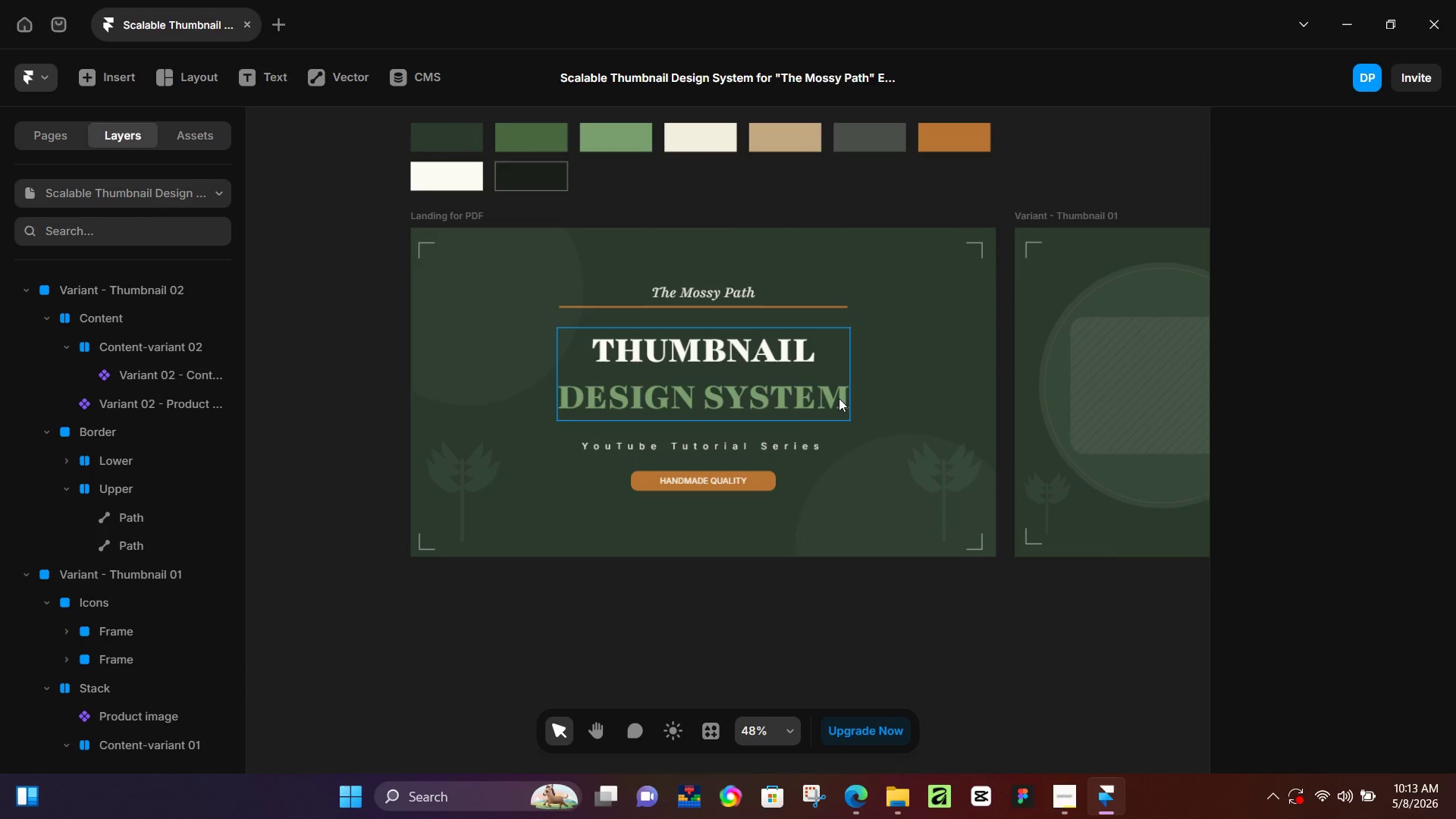 
left_click_drag(start_coordinate=[406, 400], to_coordinate=[1052, 432])
 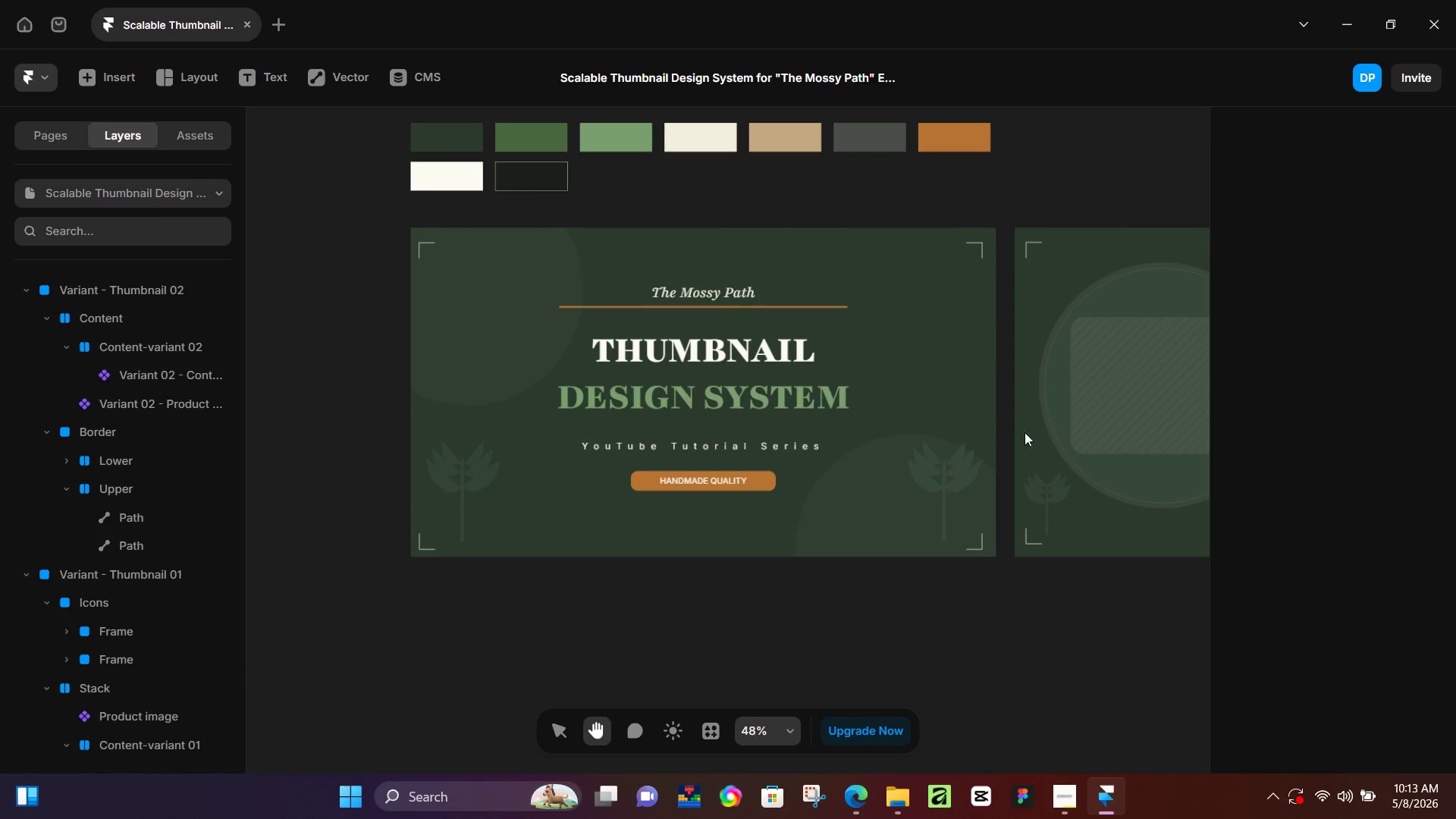 
hold_key(key=Space, duration=1.67)
 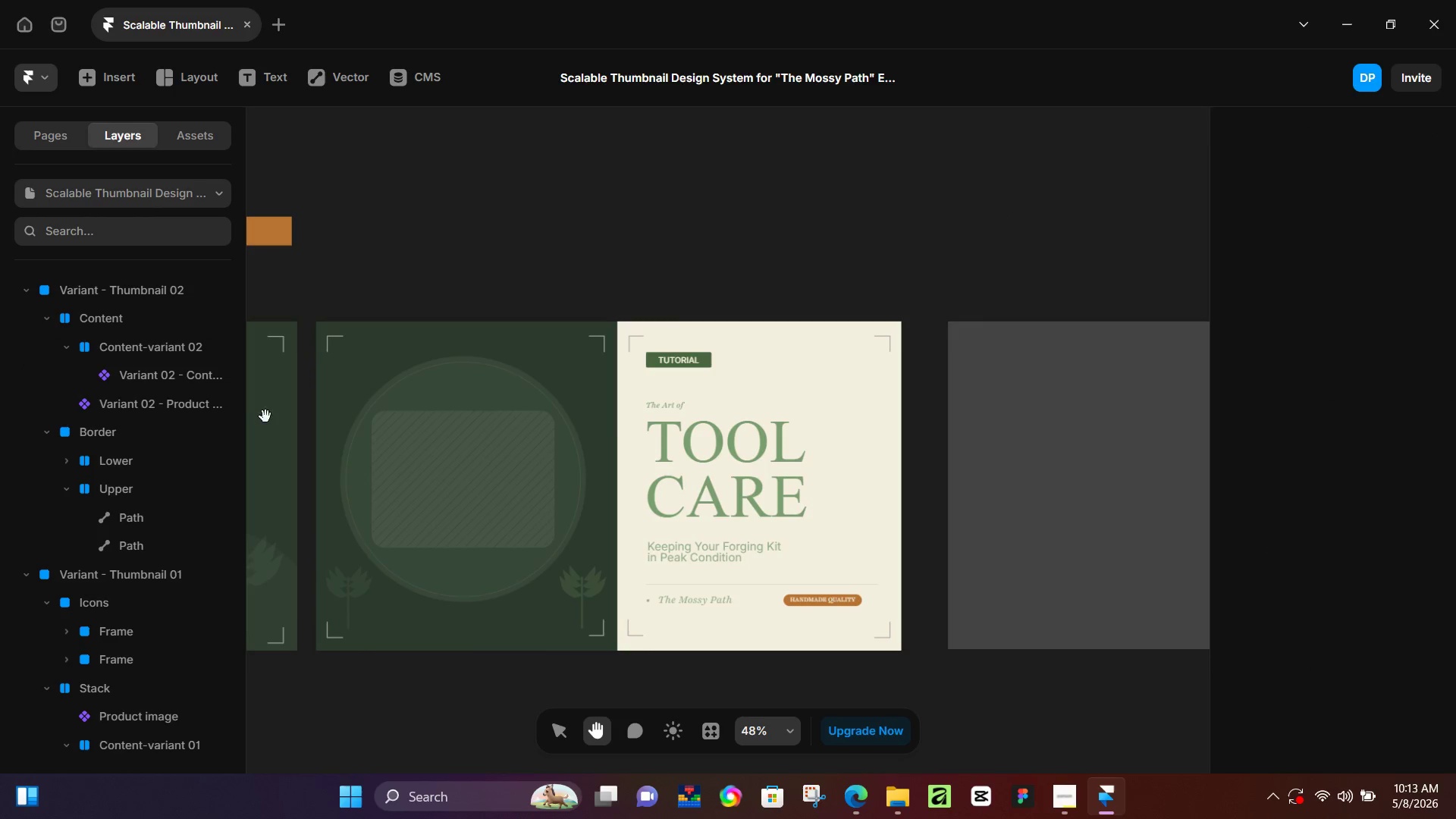 
hold_key(key=Space, duration=0.55)
 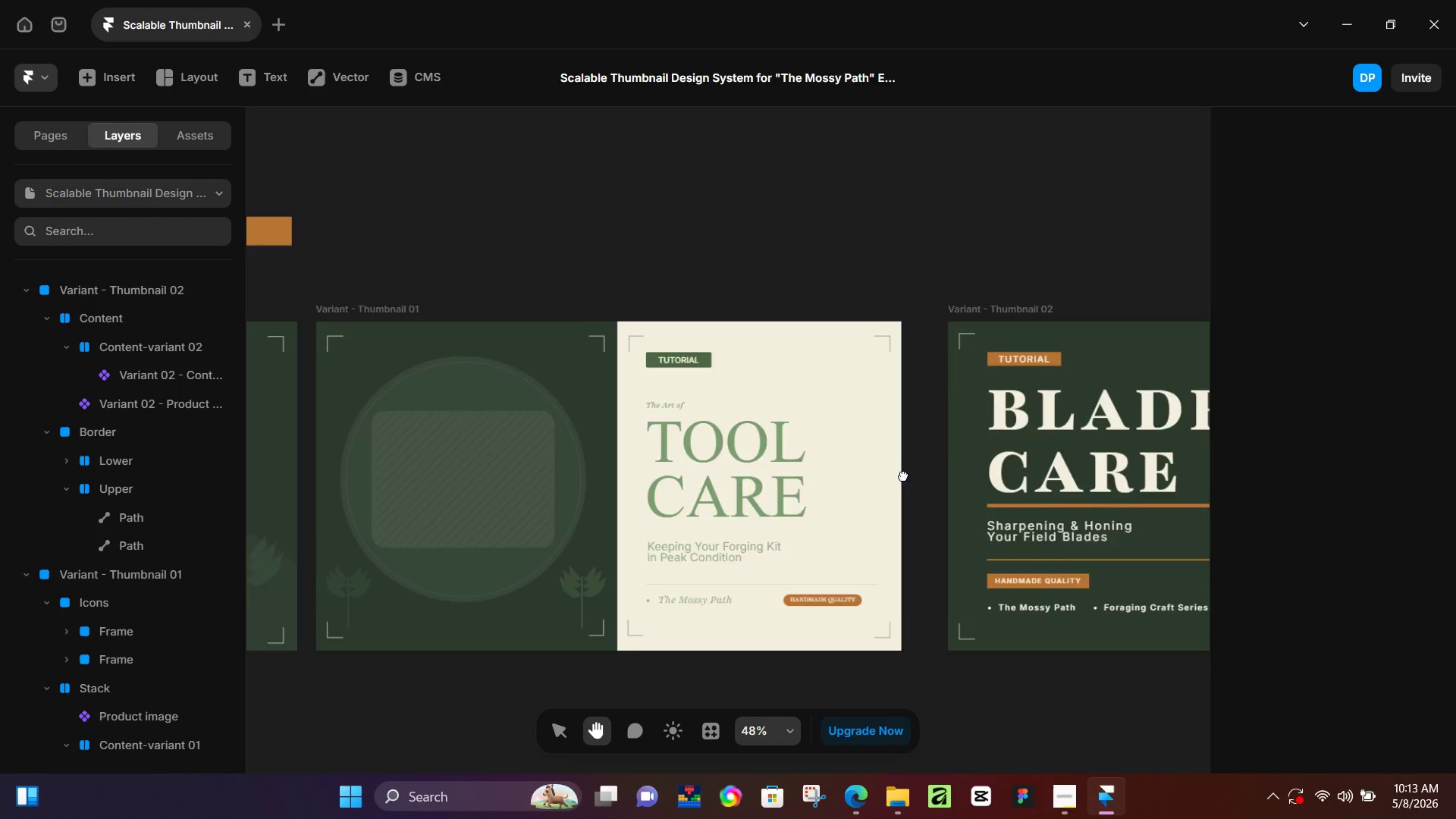 
left_click_drag(start_coordinate=[965, 322], to_coordinate=[267, 416])
 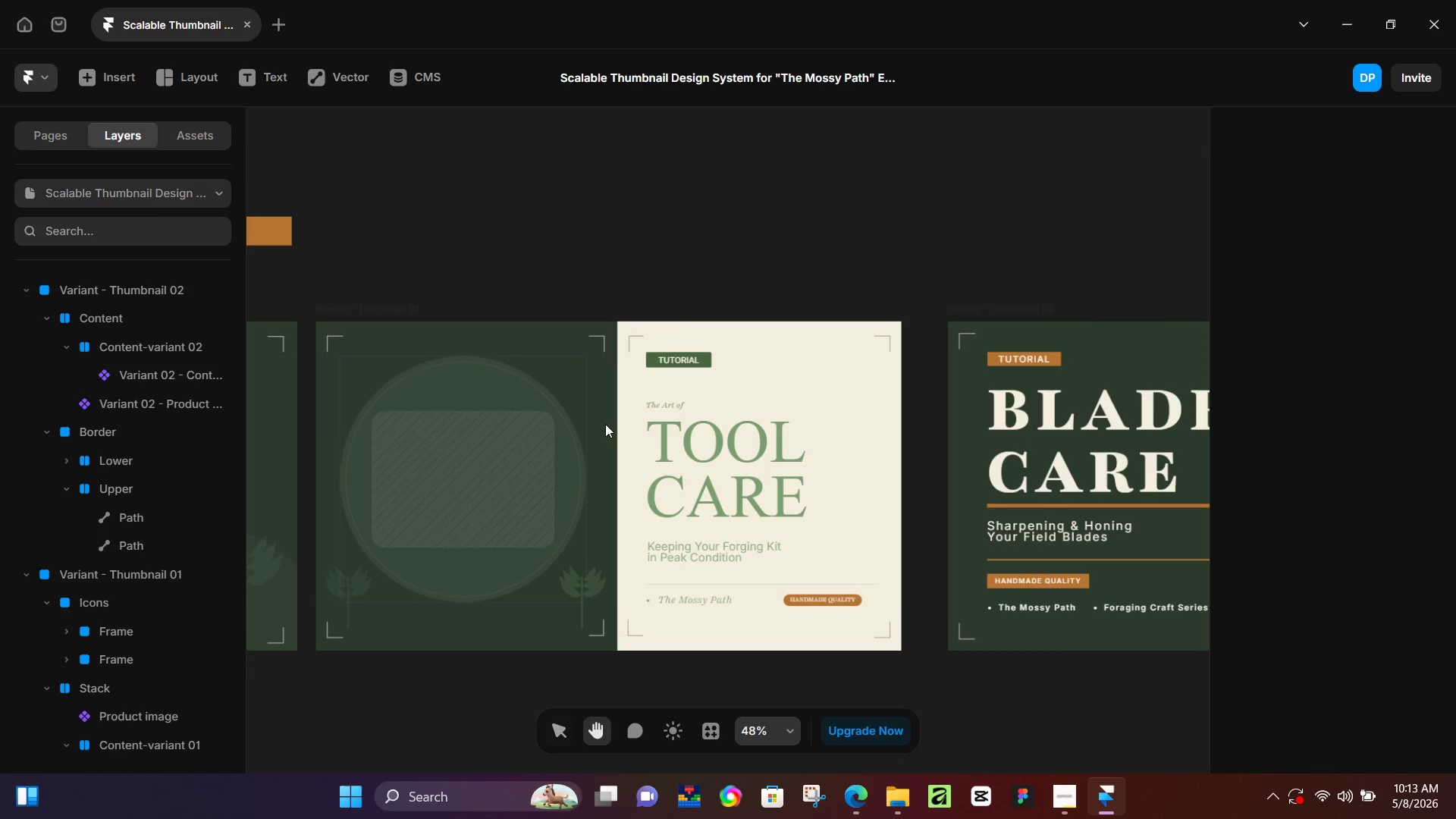 
hold_key(key=Space, duration=0.64)
 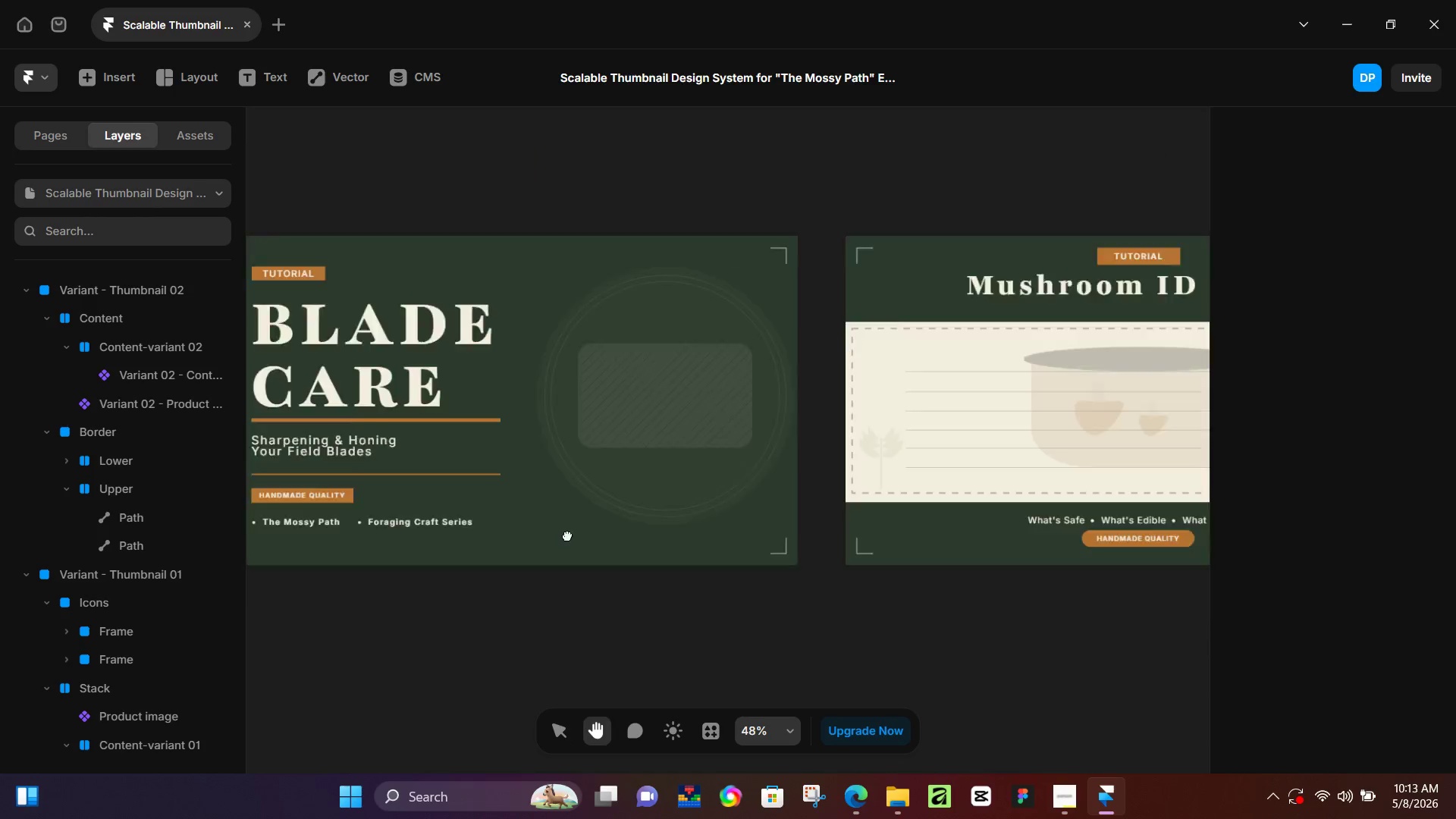 
left_click_drag(start_coordinate=[1020, 506], to_coordinate=[651, 337])
 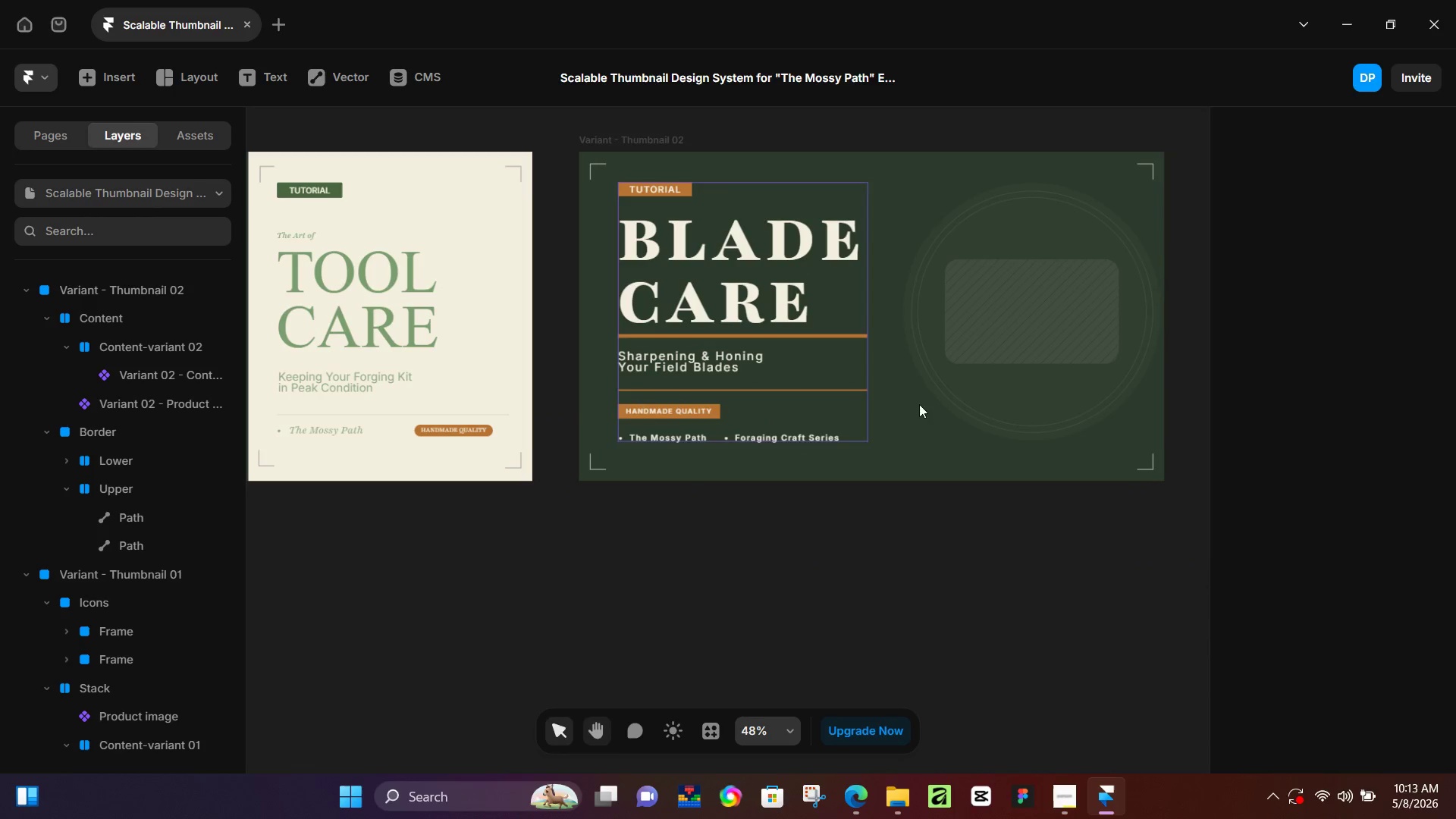 
hold_key(key=Space, duration=0.47)
 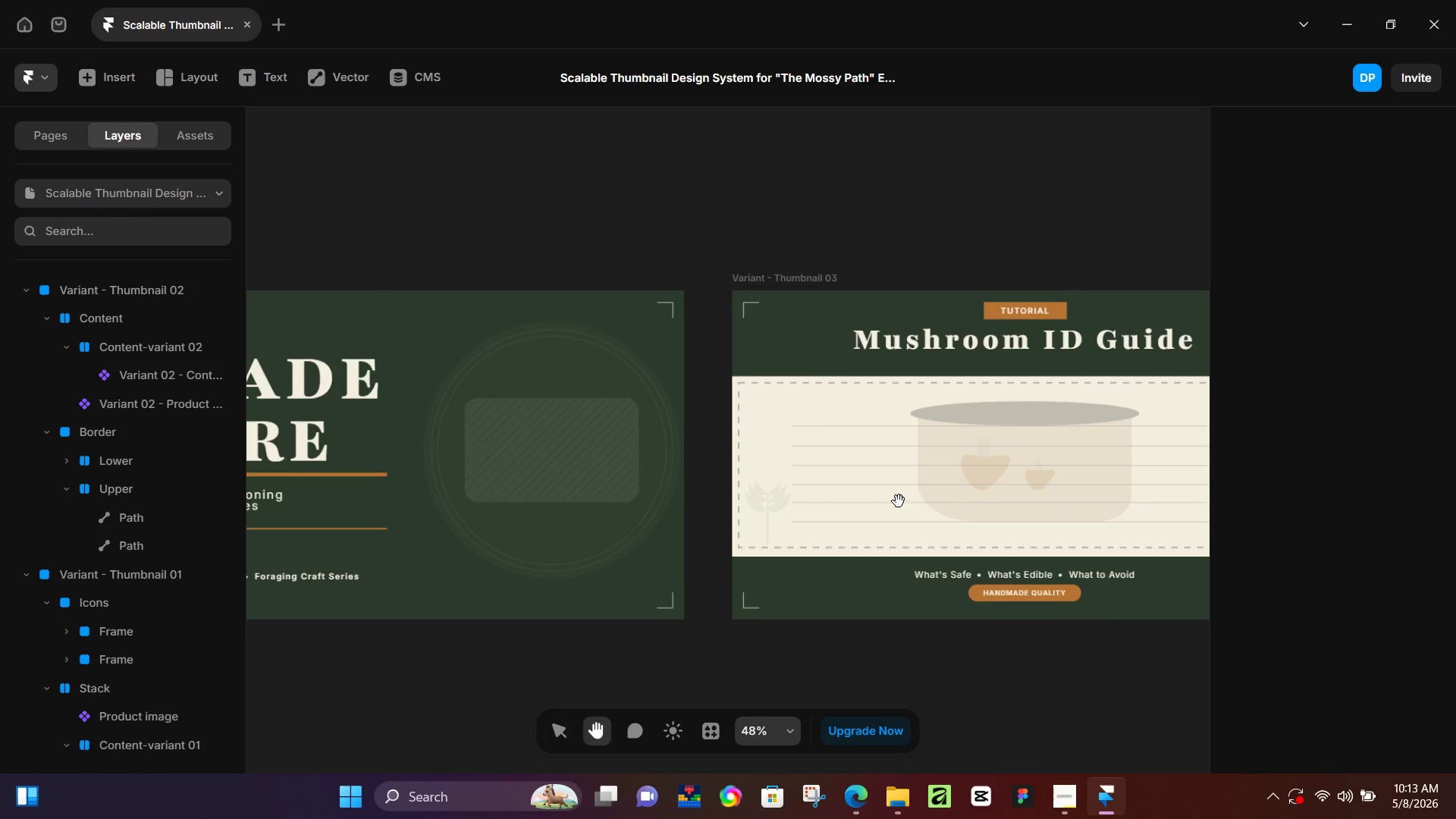 
left_click_drag(start_coordinate=[1028, 409], to_coordinate=[548, 548])
 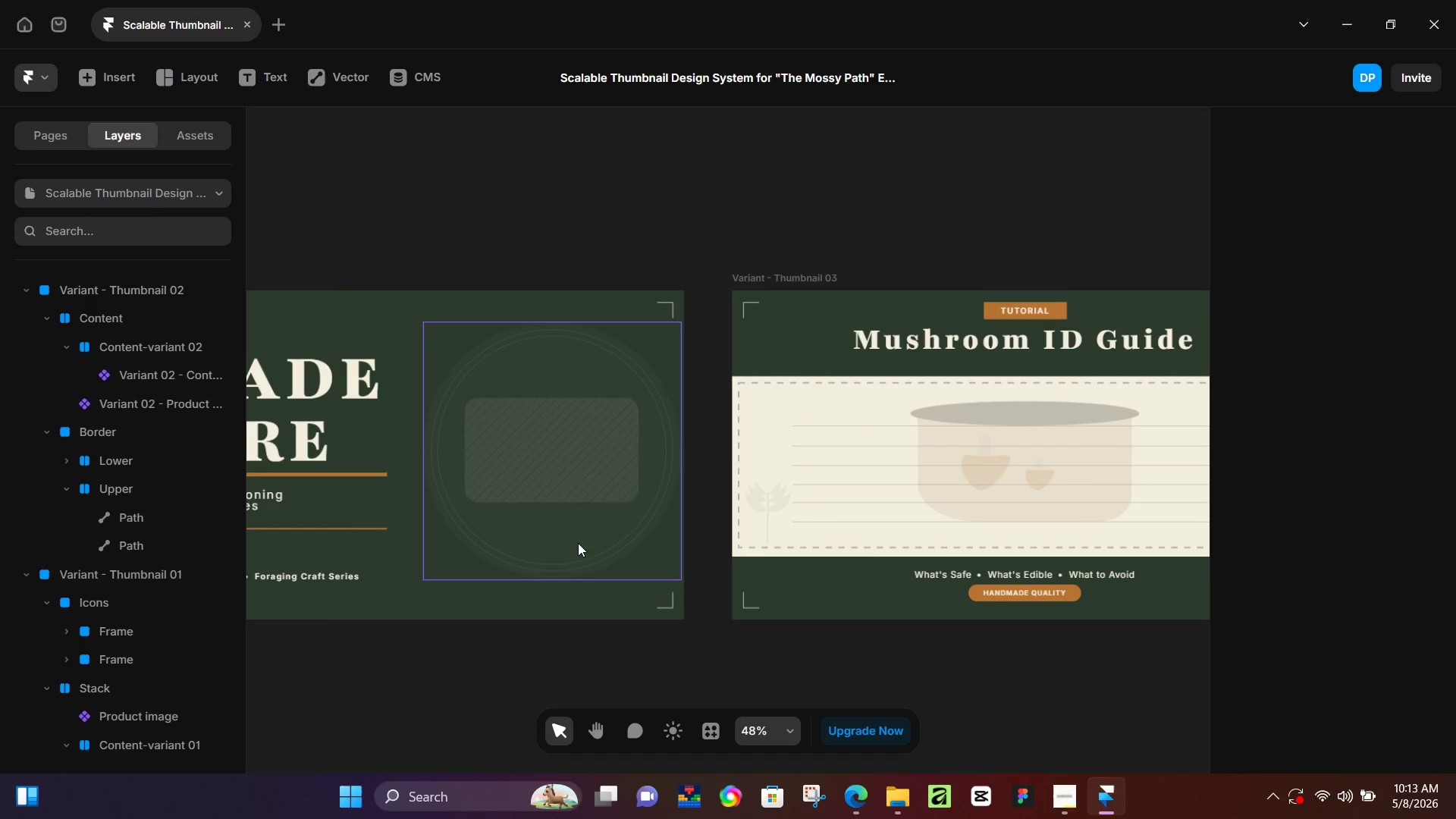 
hold_key(key=Space, duration=0.39)
 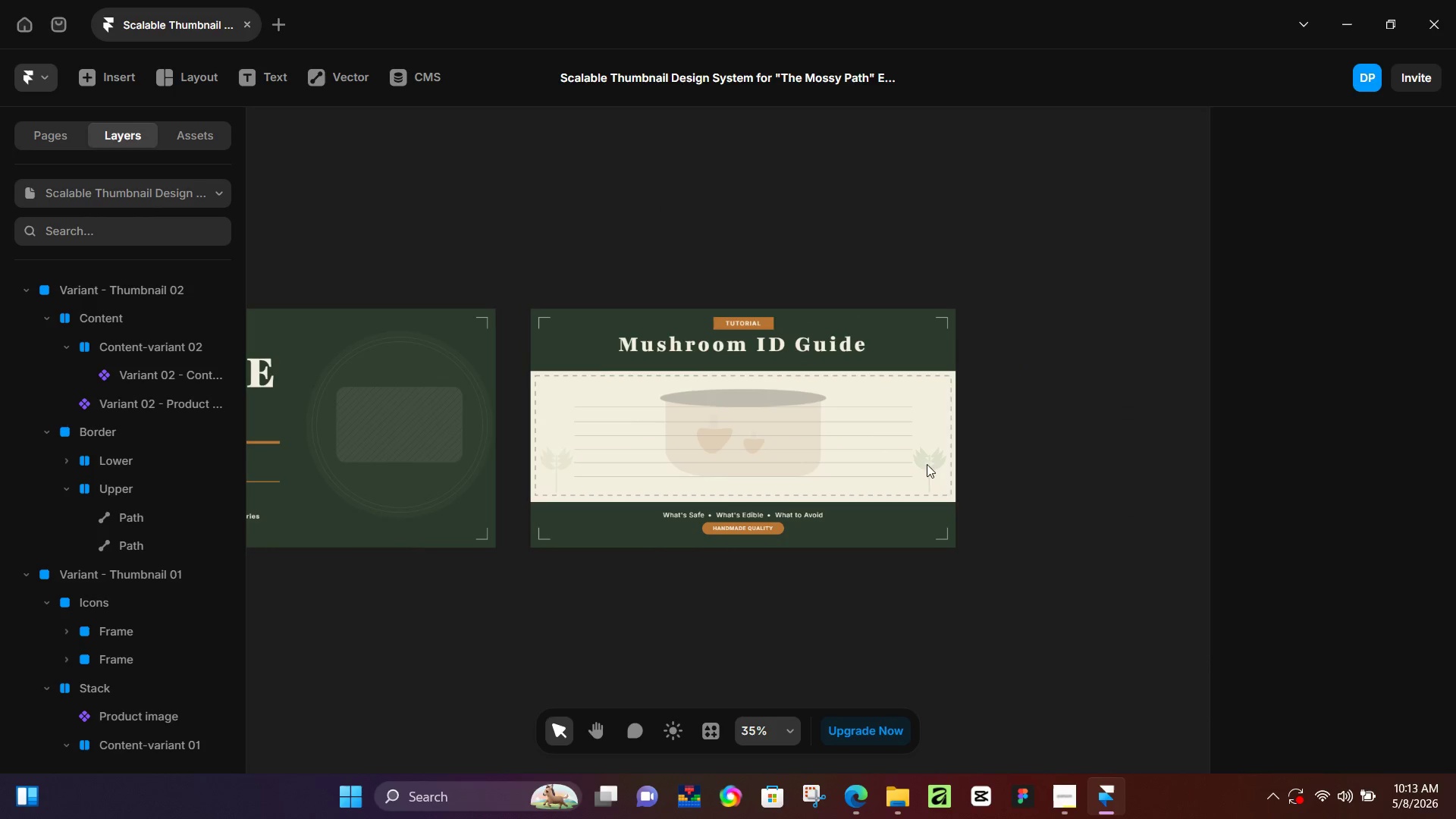 
left_click_drag(start_coordinate=[899, 501], to_coordinate=[651, 467])
 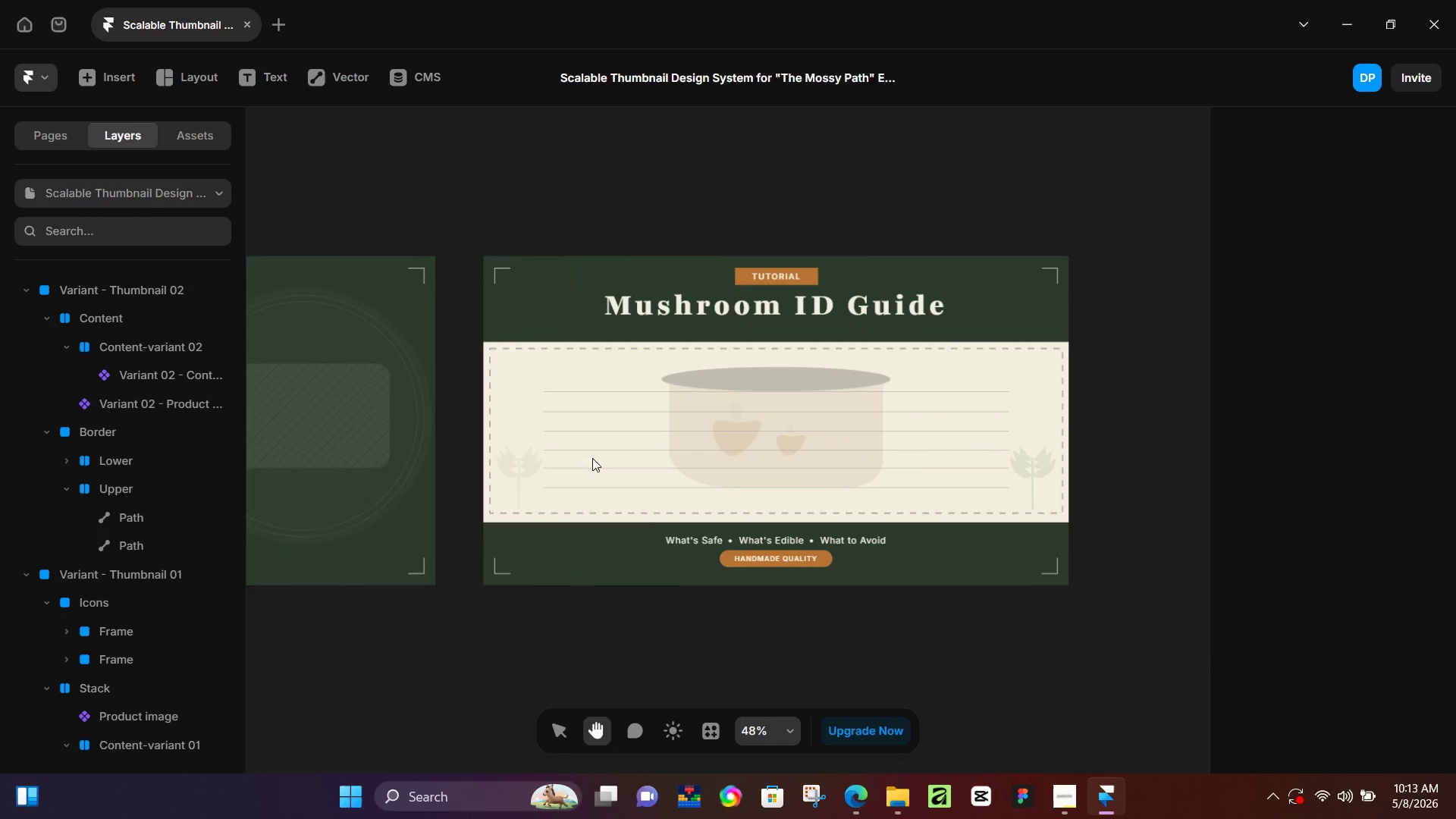 
key(Control+ControlLeft)
 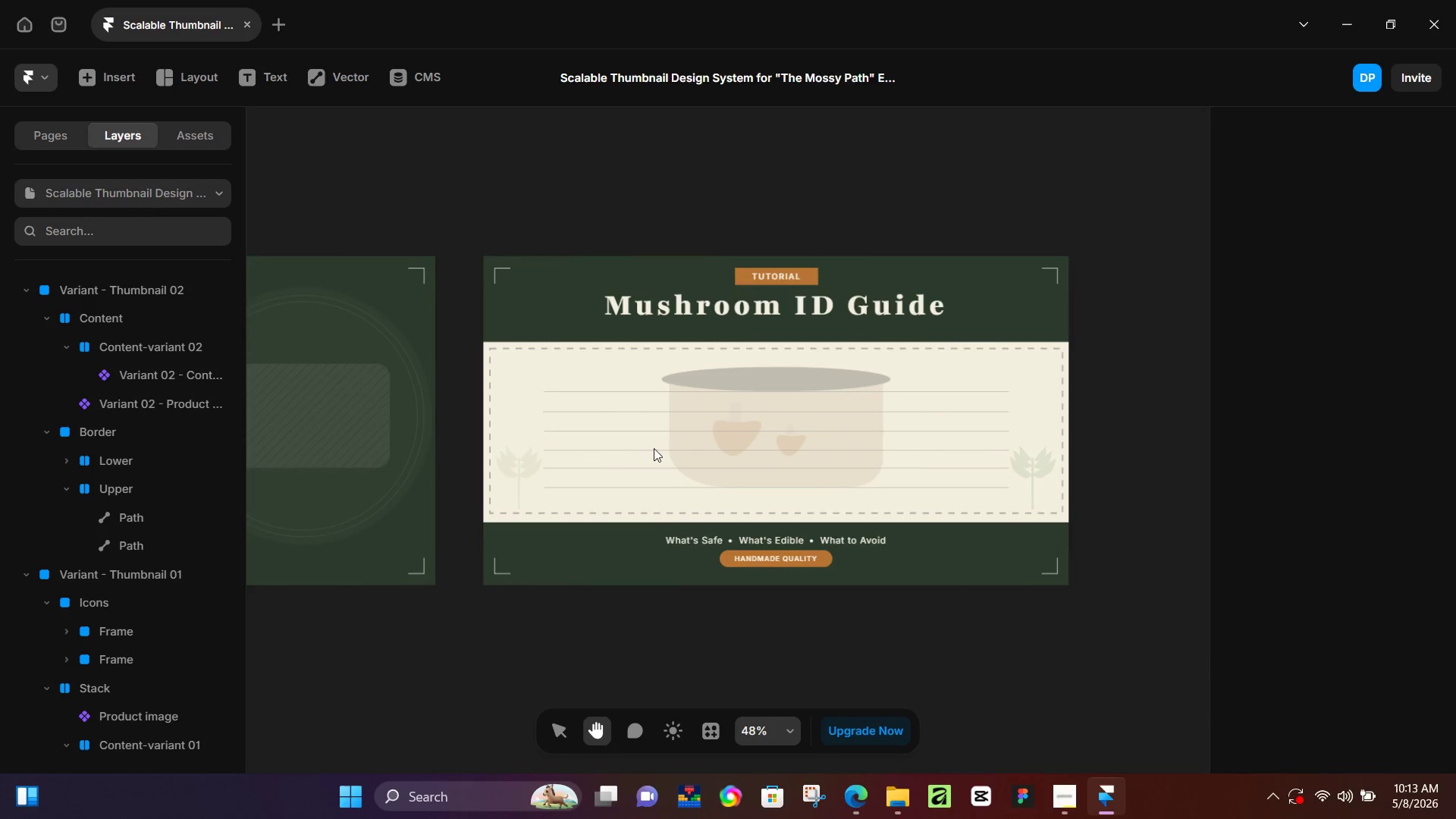 
hold_key(key=Space, duration=0.47)
 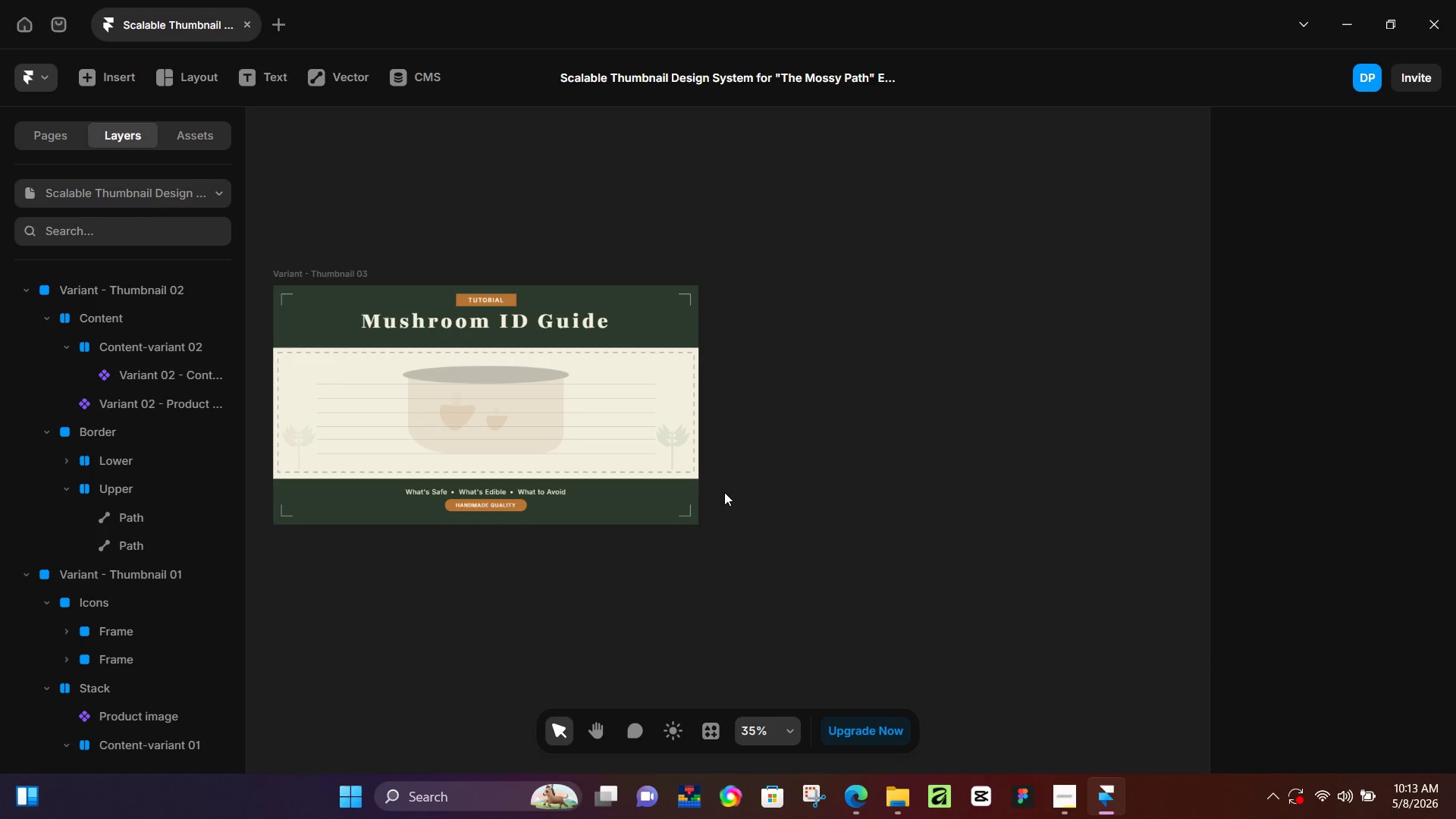 
left_click_drag(start_coordinate=[1088, 470], to_coordinate=[830, 447])
 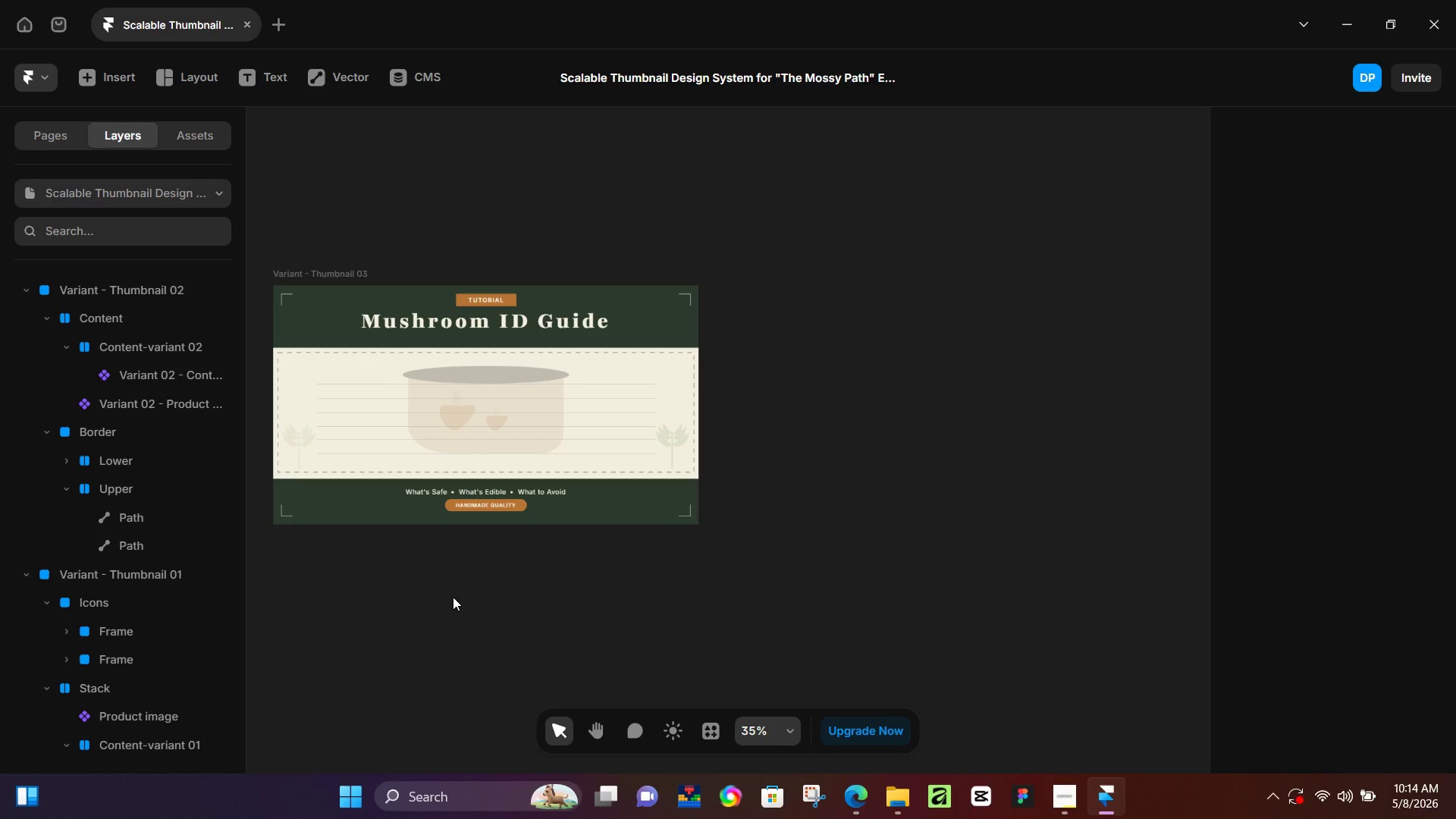 
scroll: coordinate [654, 448], scroll_direction: down, amount: 3.0
 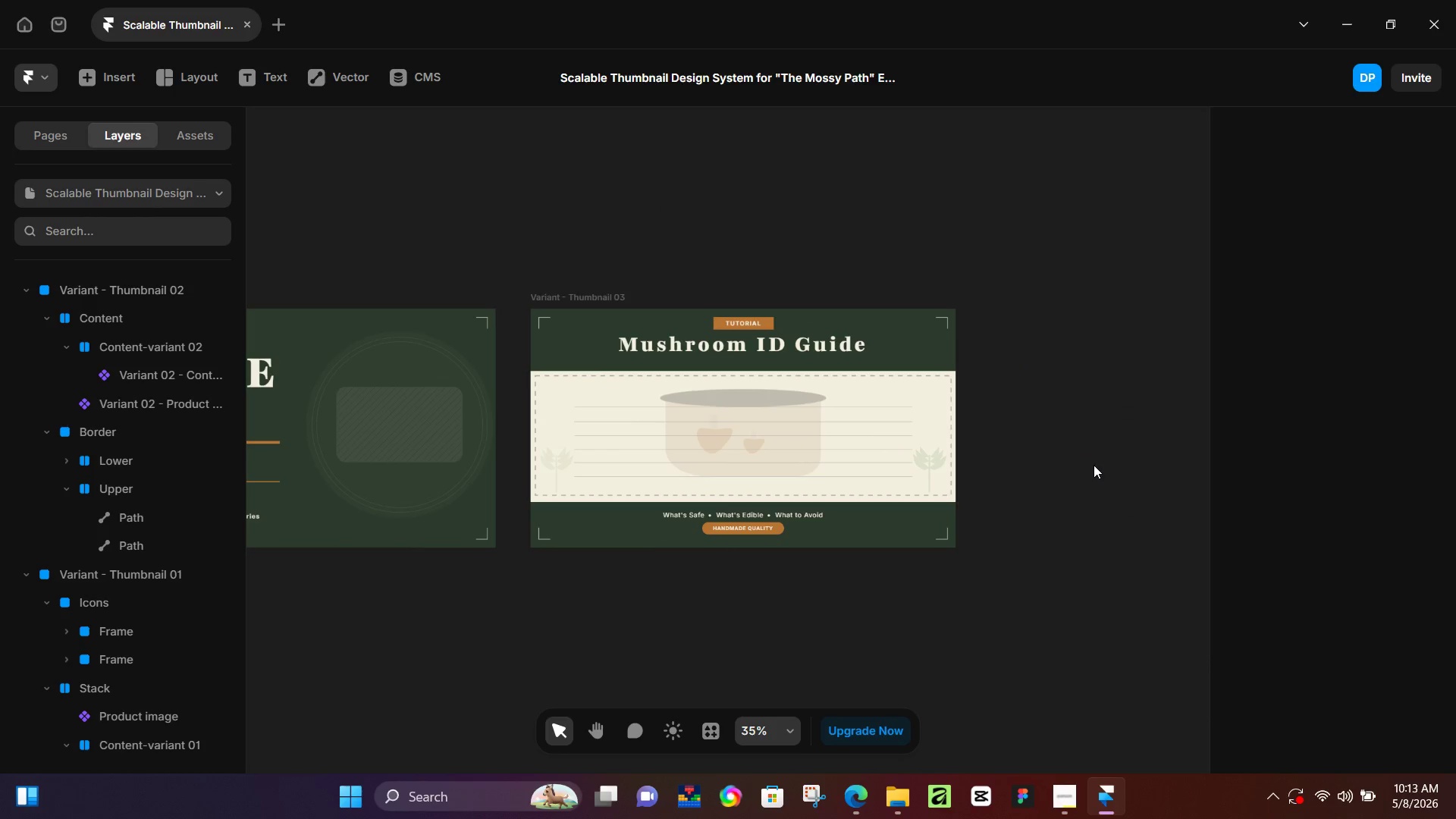 
wait(26.22)
 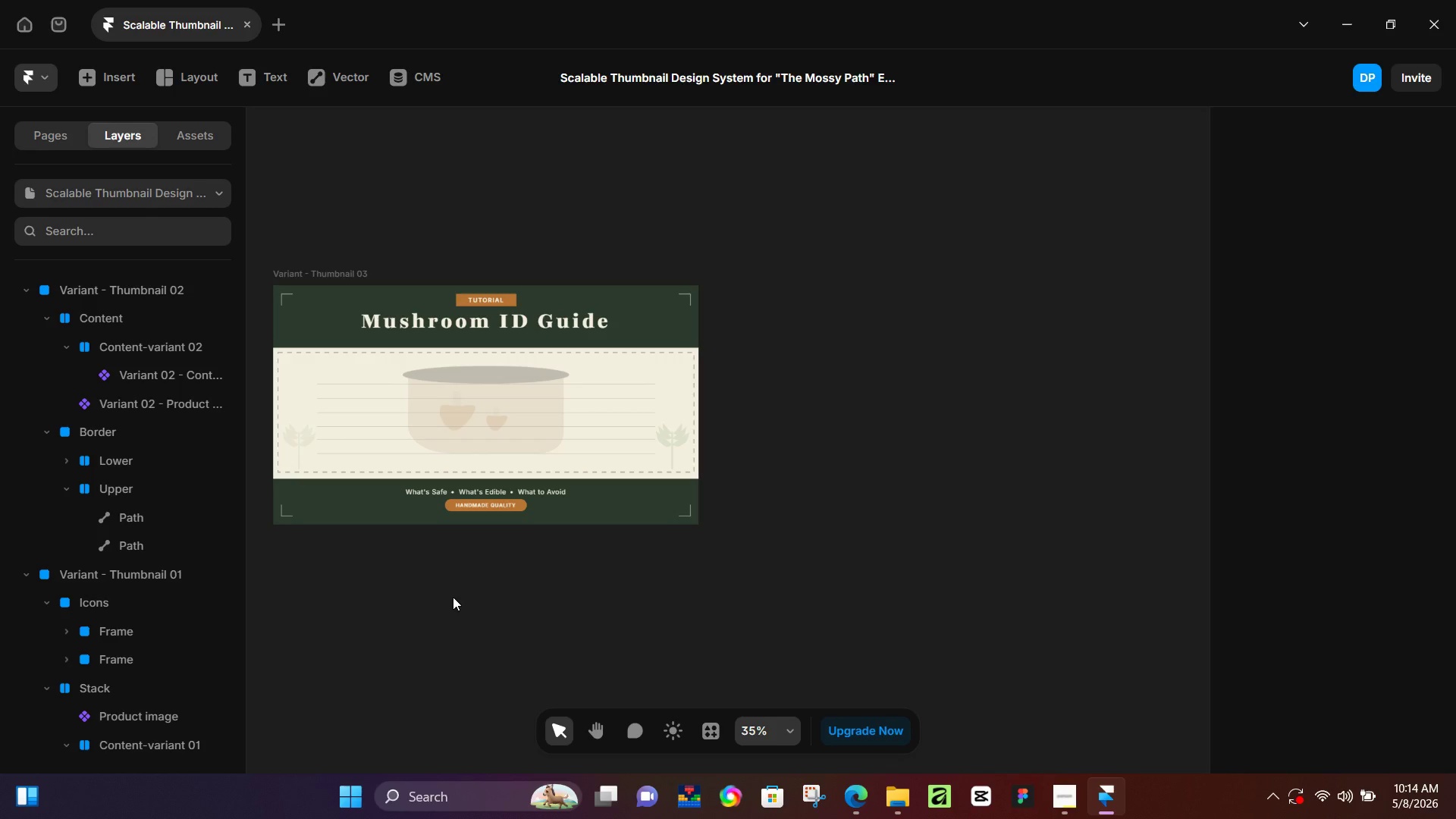 
left_click([400, 570])
 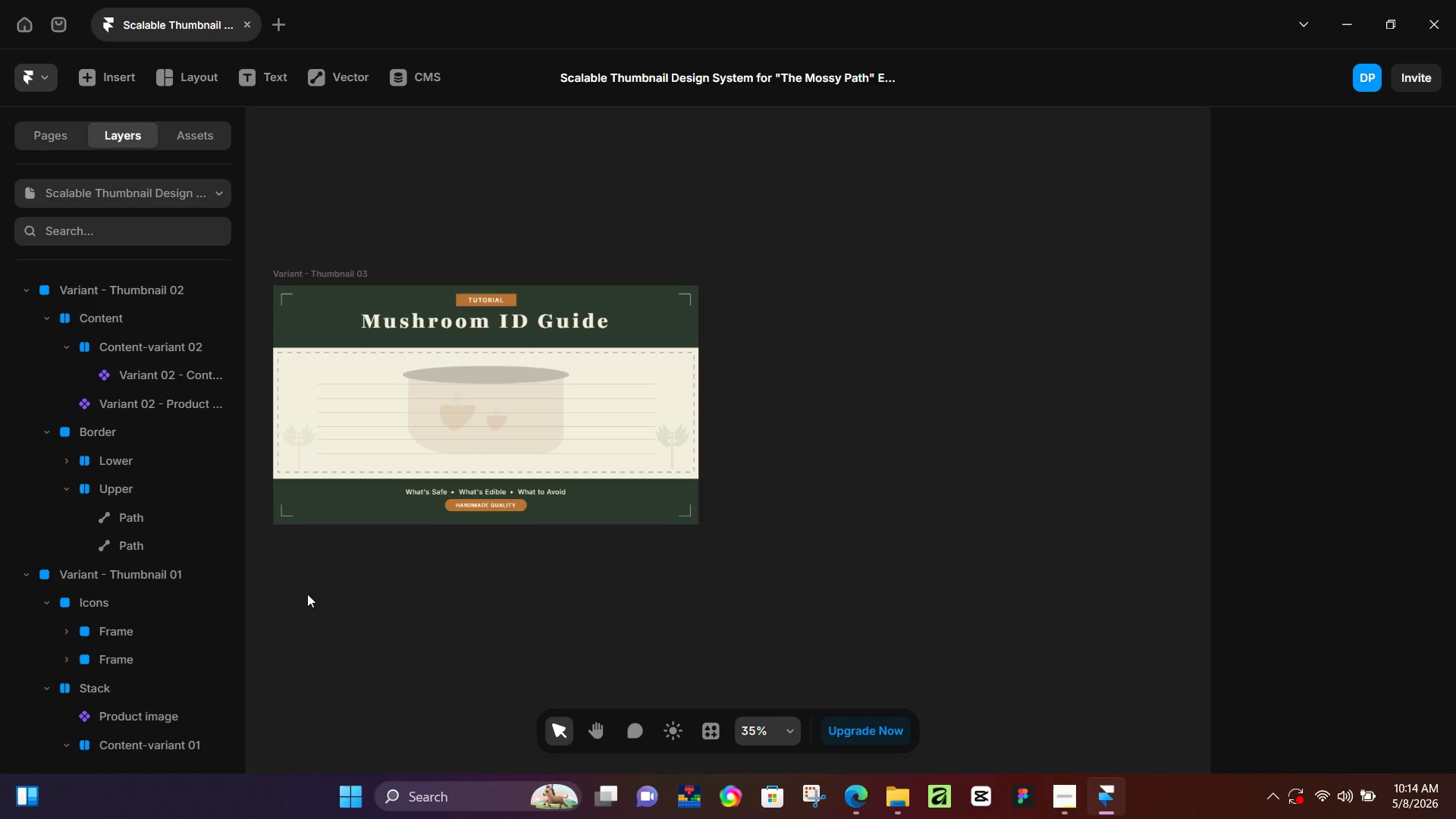 
hold_key(key=Space, duration=0.36)
 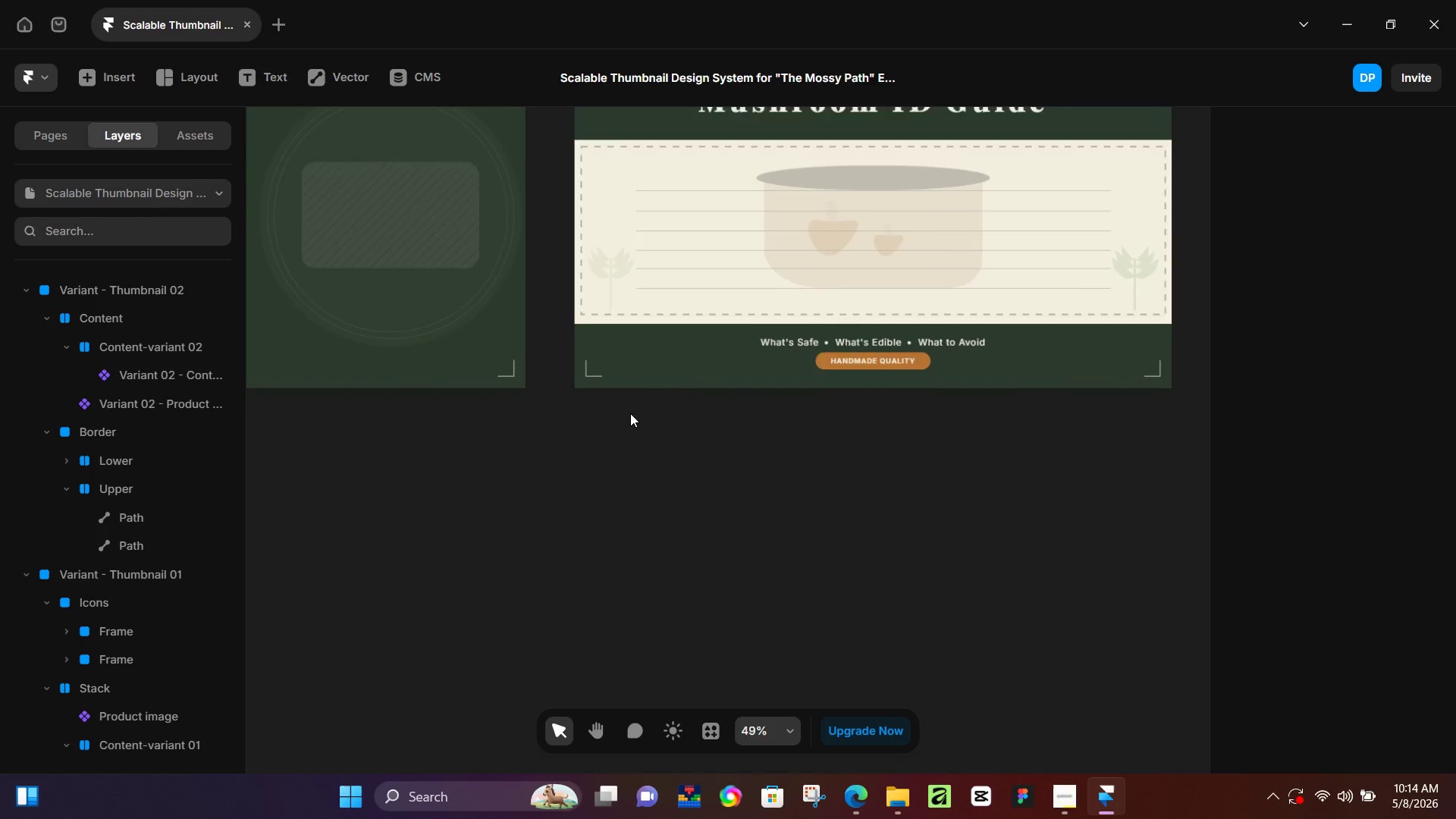 
left_click_drag(start_coordinate=[312, 596], to_coordinate=[629, 467])
 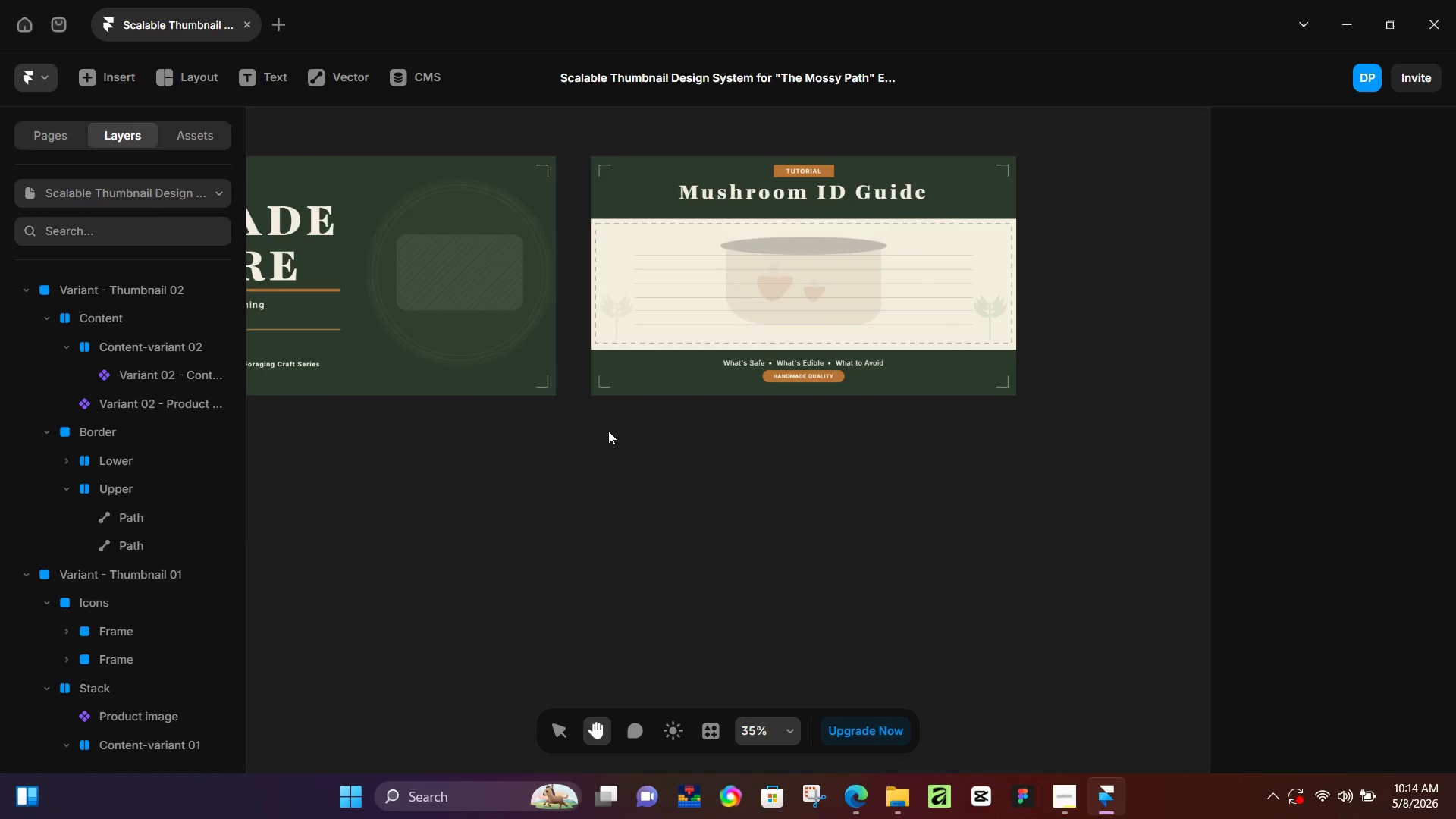 
hold_key(key=ControlLeft, duration=1.19)
 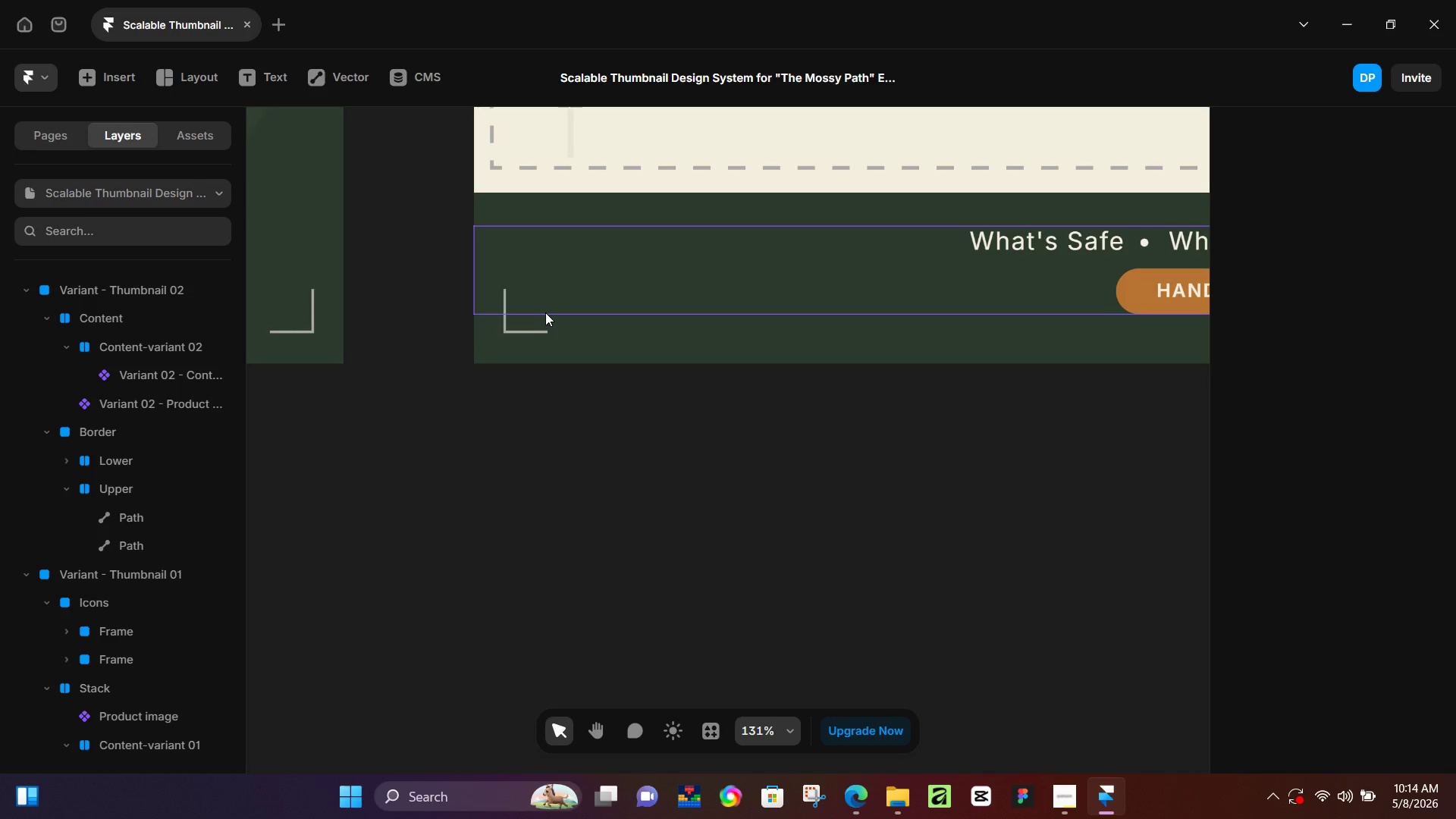 
key(T)
 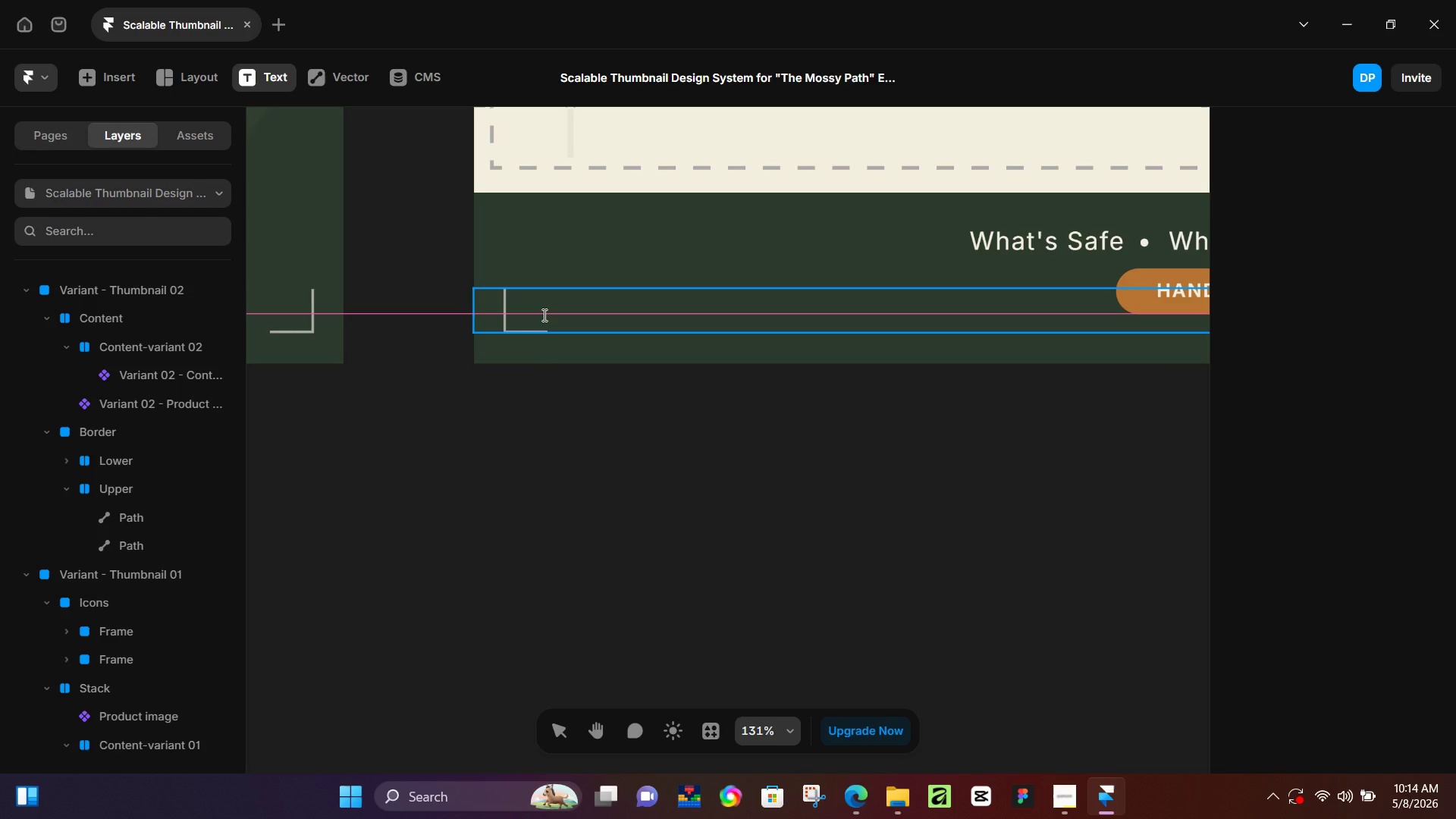 
scroll: coordinate [639, 399], scroll_direction: up, amount: 12.0
 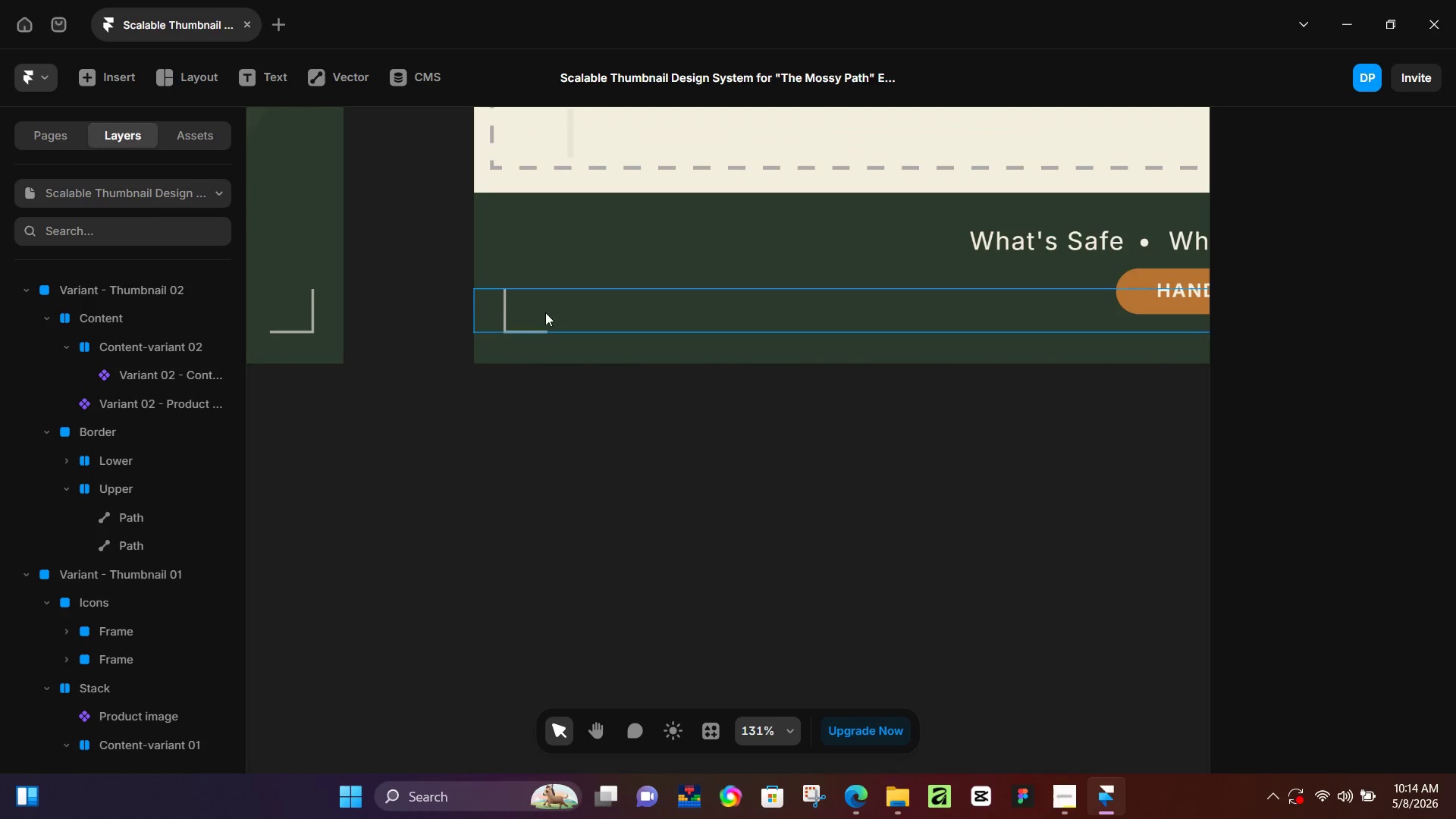 
wait(11.4)
 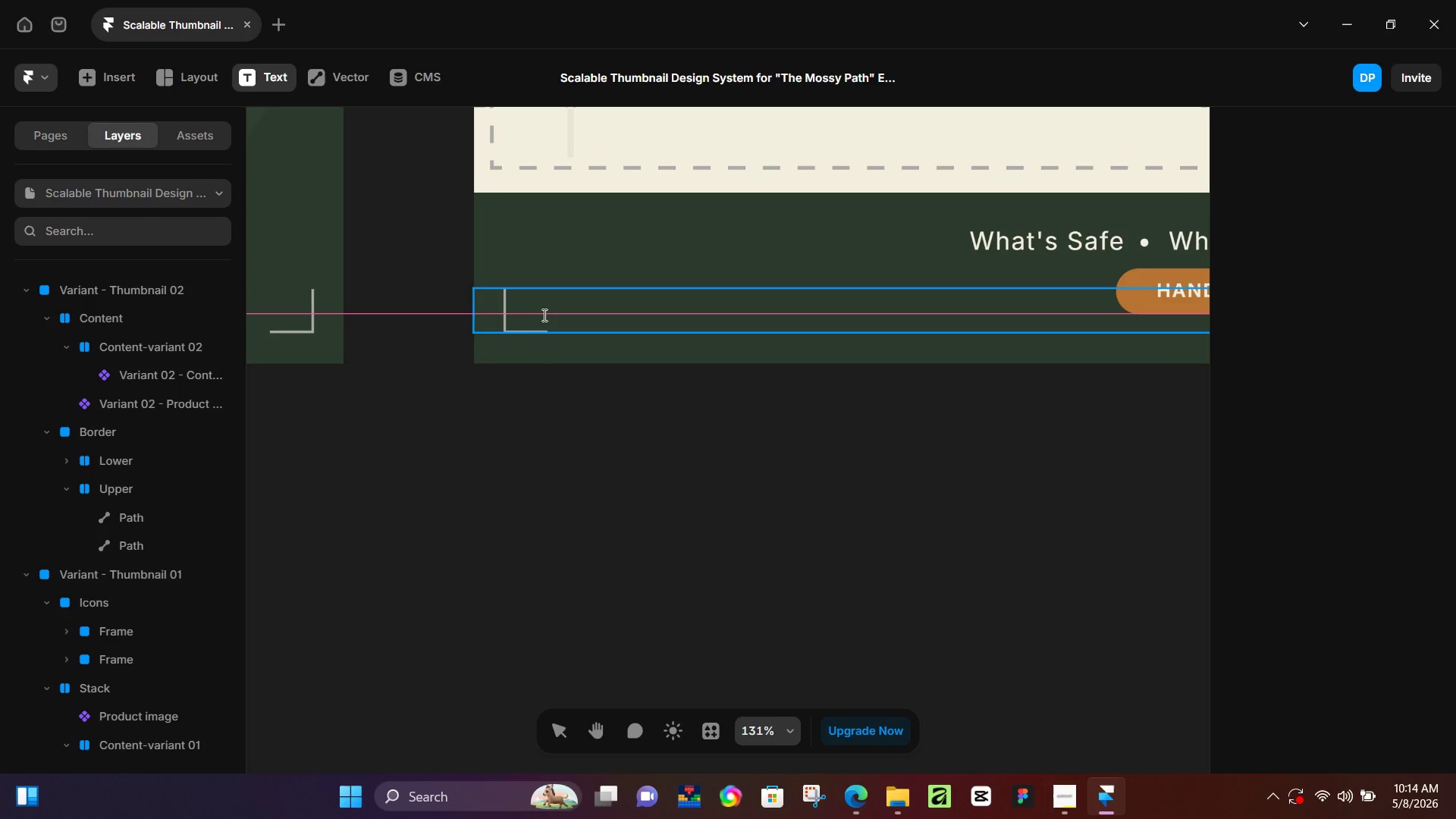 
left_click([598, 451])
 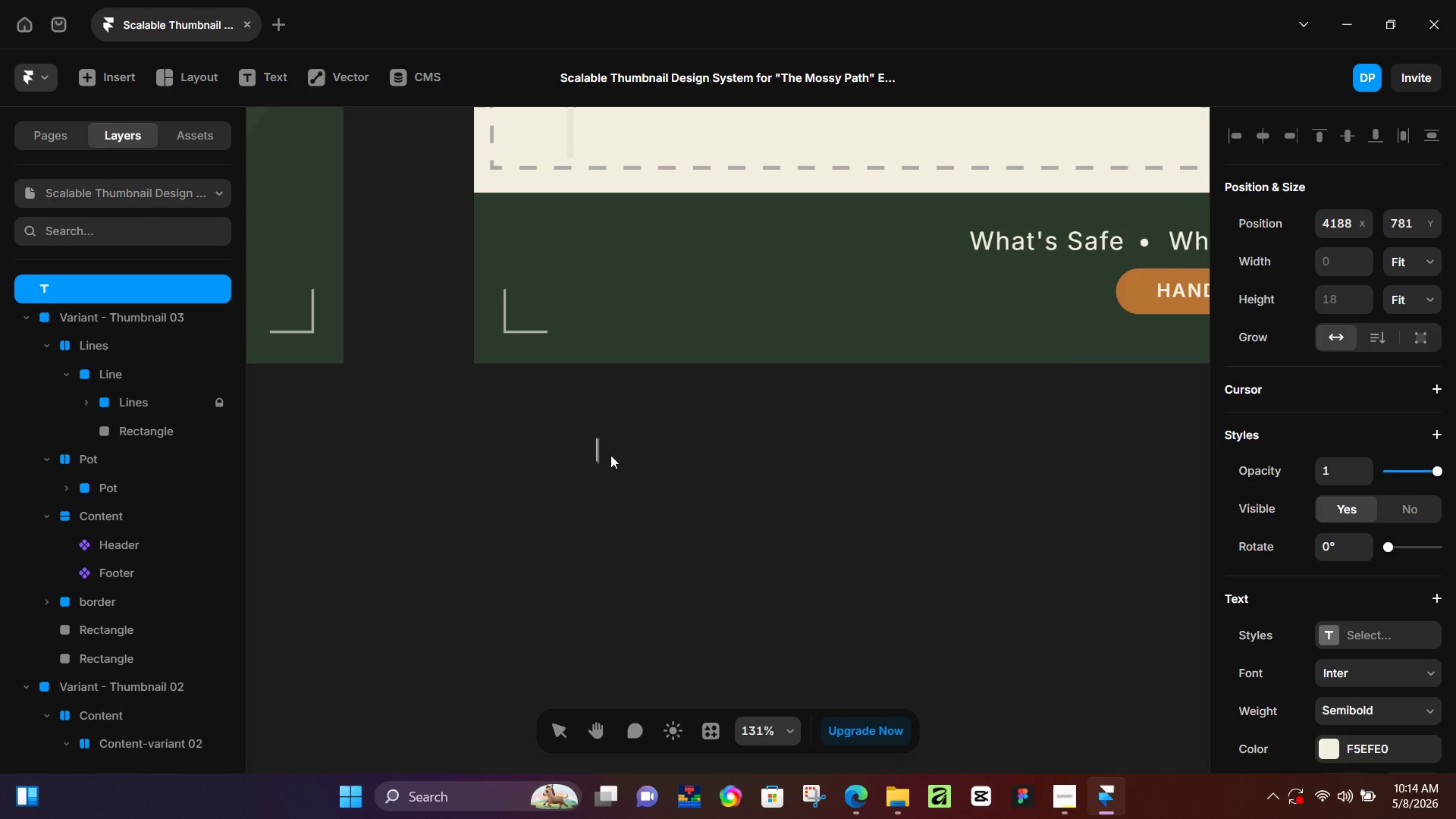 
left_click([614, 513])
 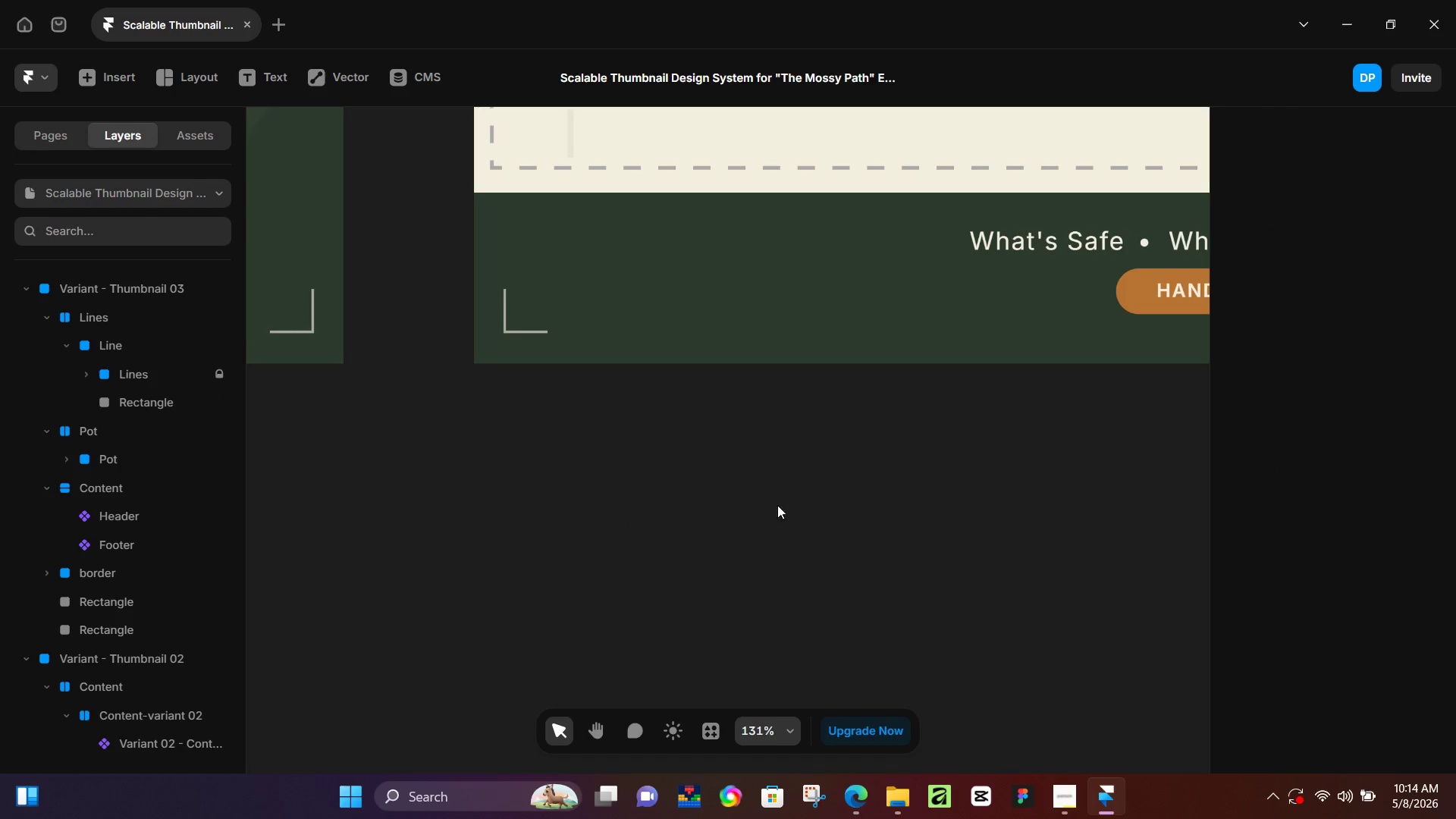 
hold_key(key=Space, duration=0.55)
 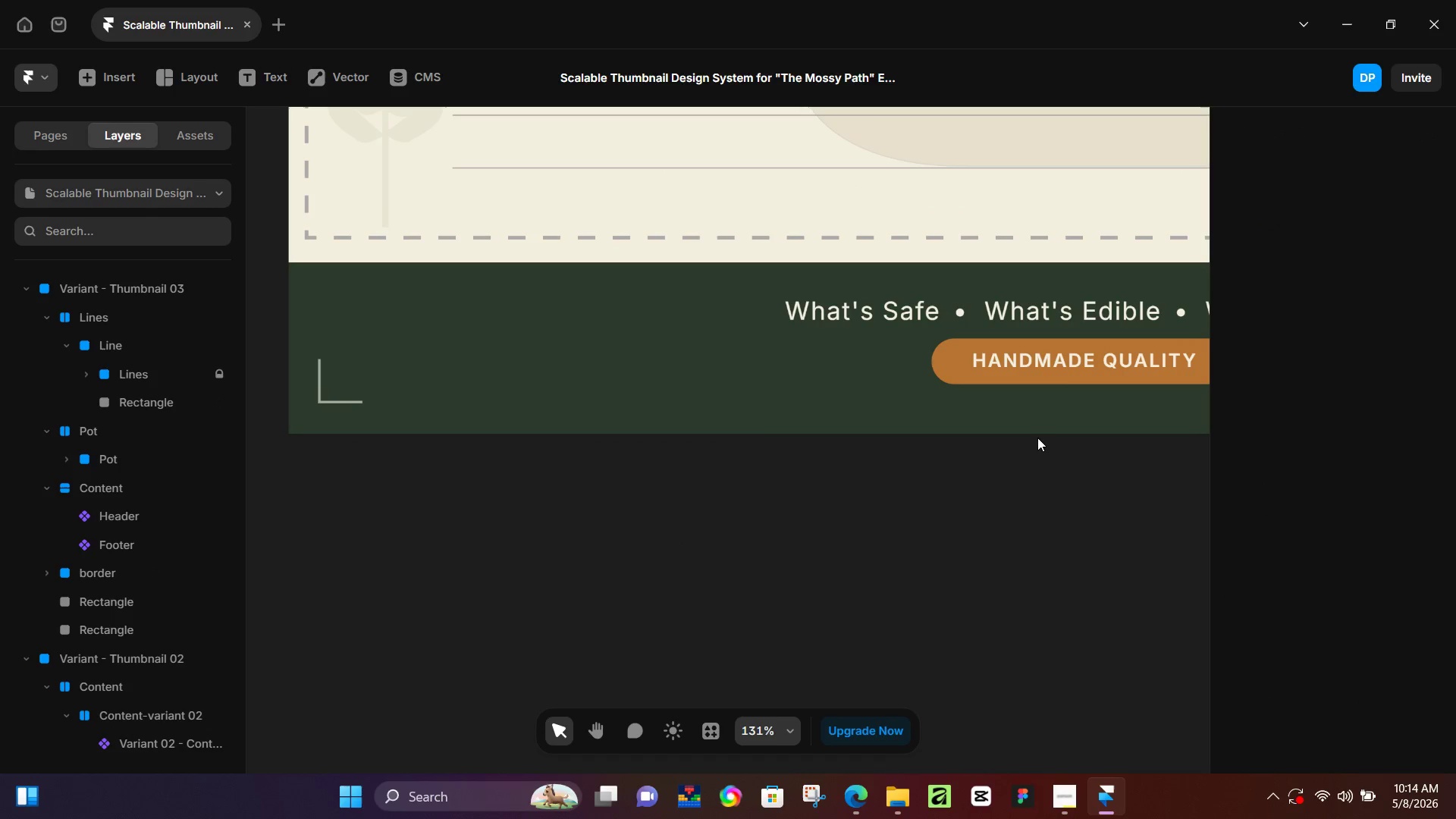 
left_click_drag(start_coordinate=[865, 490], to_coordinate=[679, 560])
 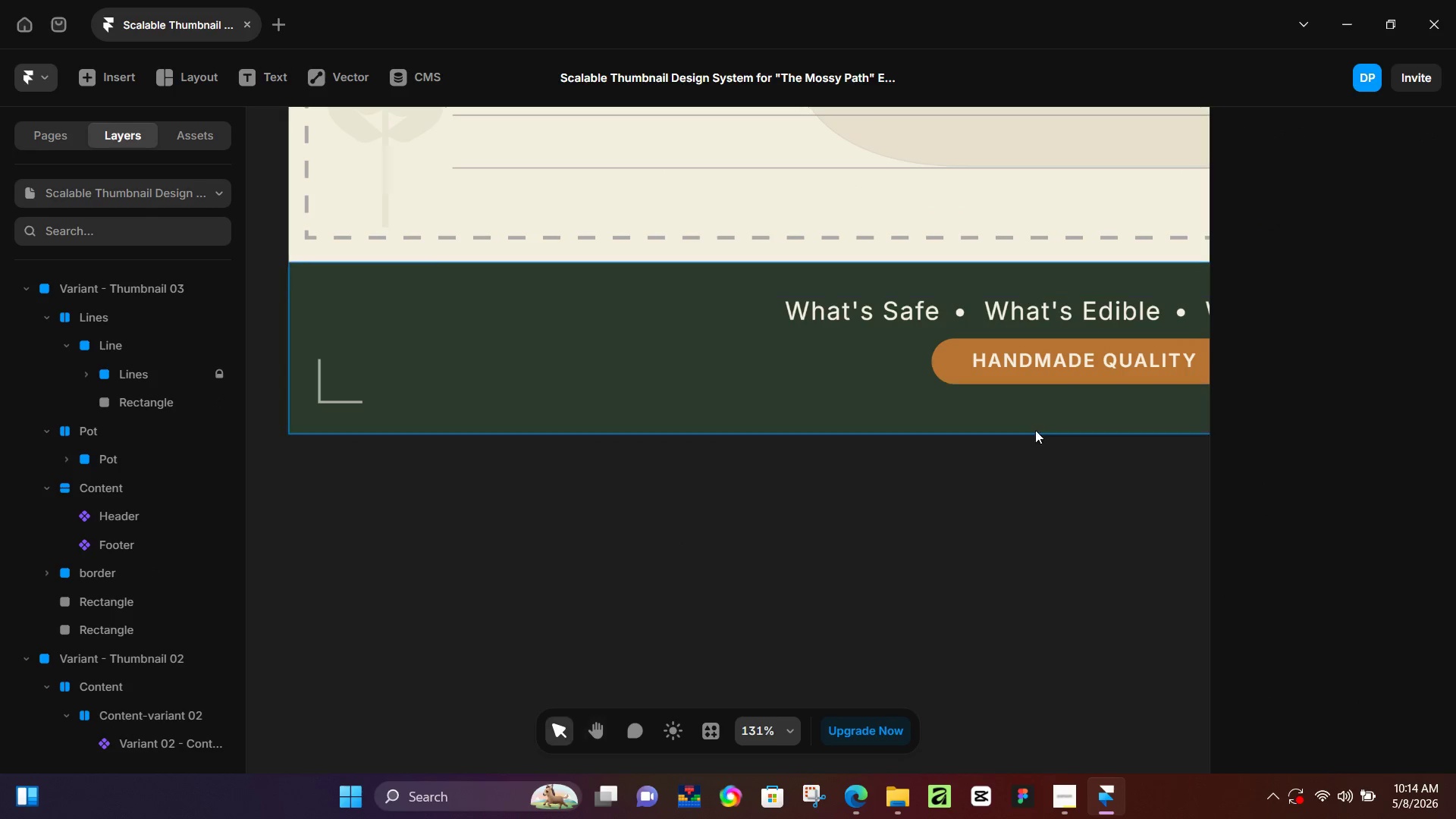 
hold_key(key=ControlLeft, duration=0.5)
 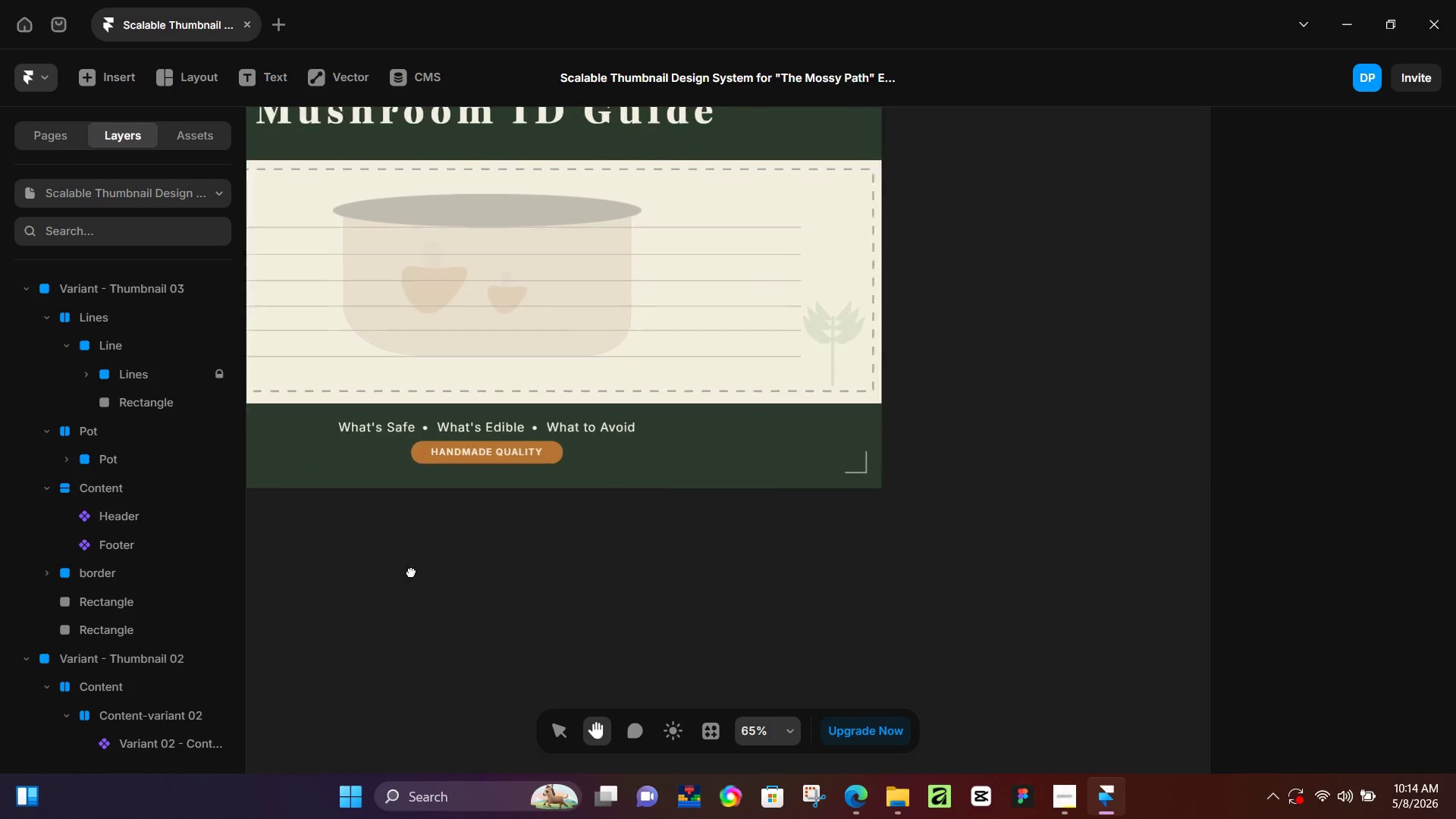 
hold_key(key=ControlLeft, duration=1.11)
 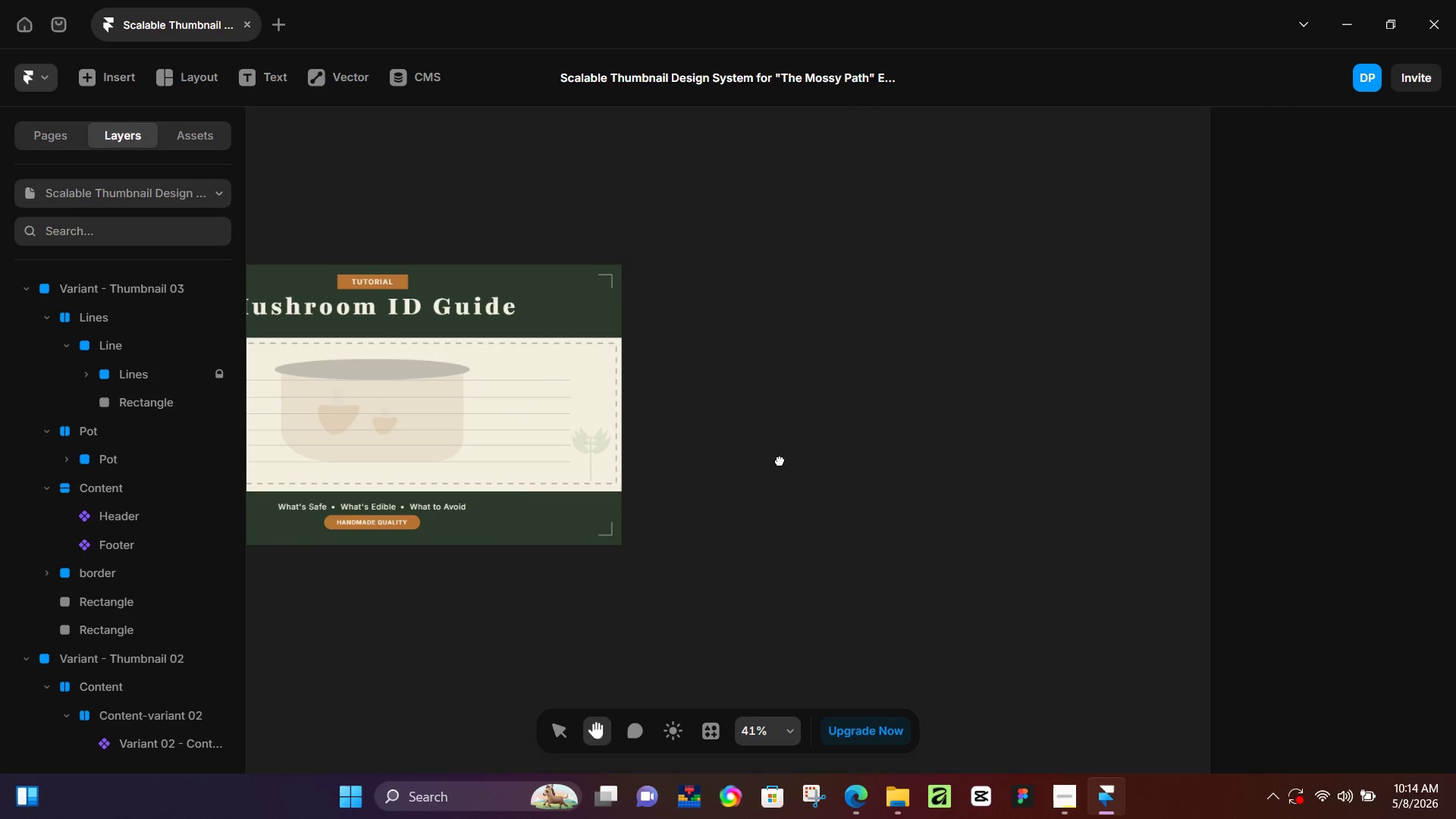 
hold_key(key=Space, duration=0.5)
 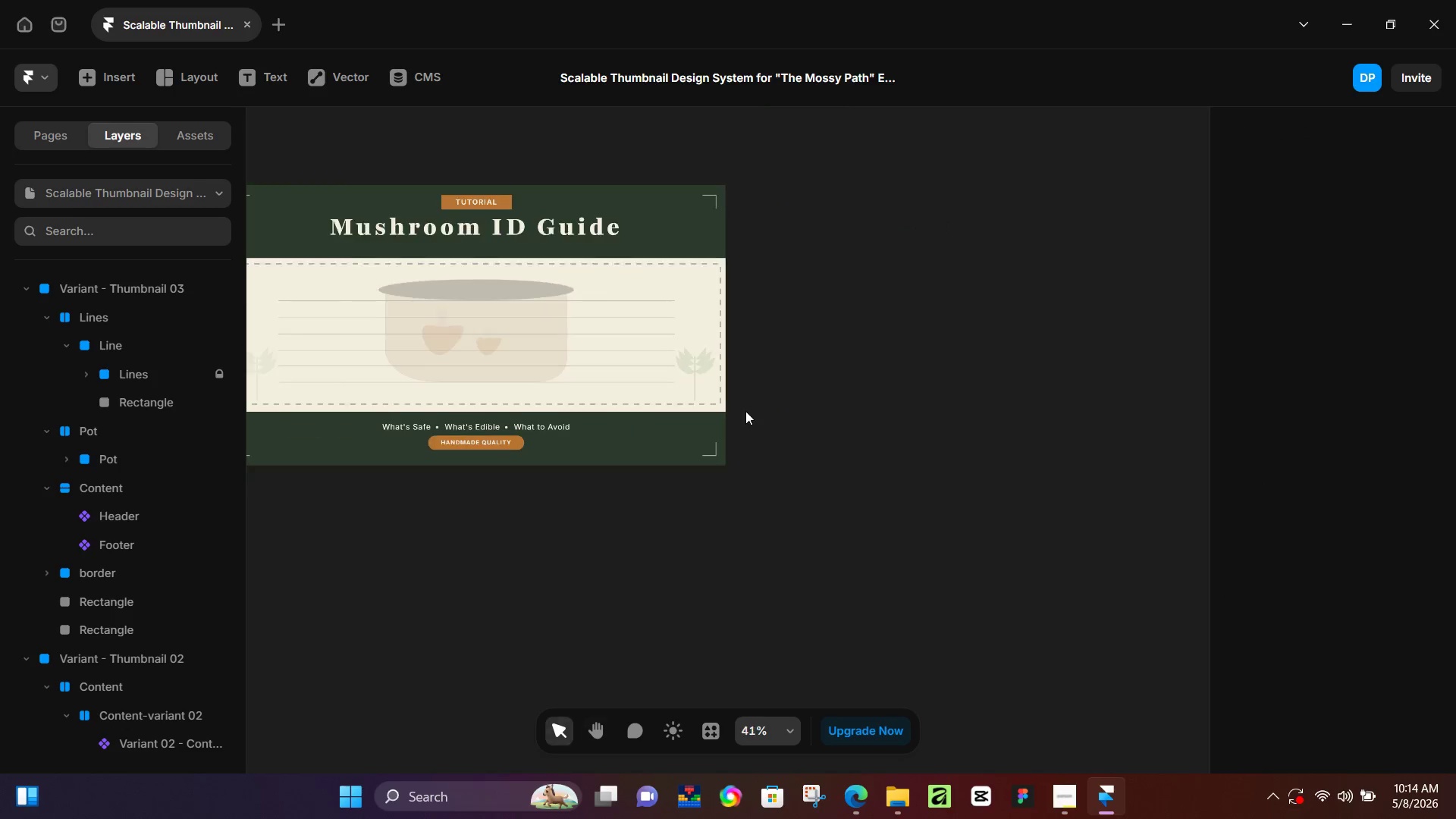 
left_click_drag(start_coordinate=[1054, 518], to_coordinate=[395, 574])
 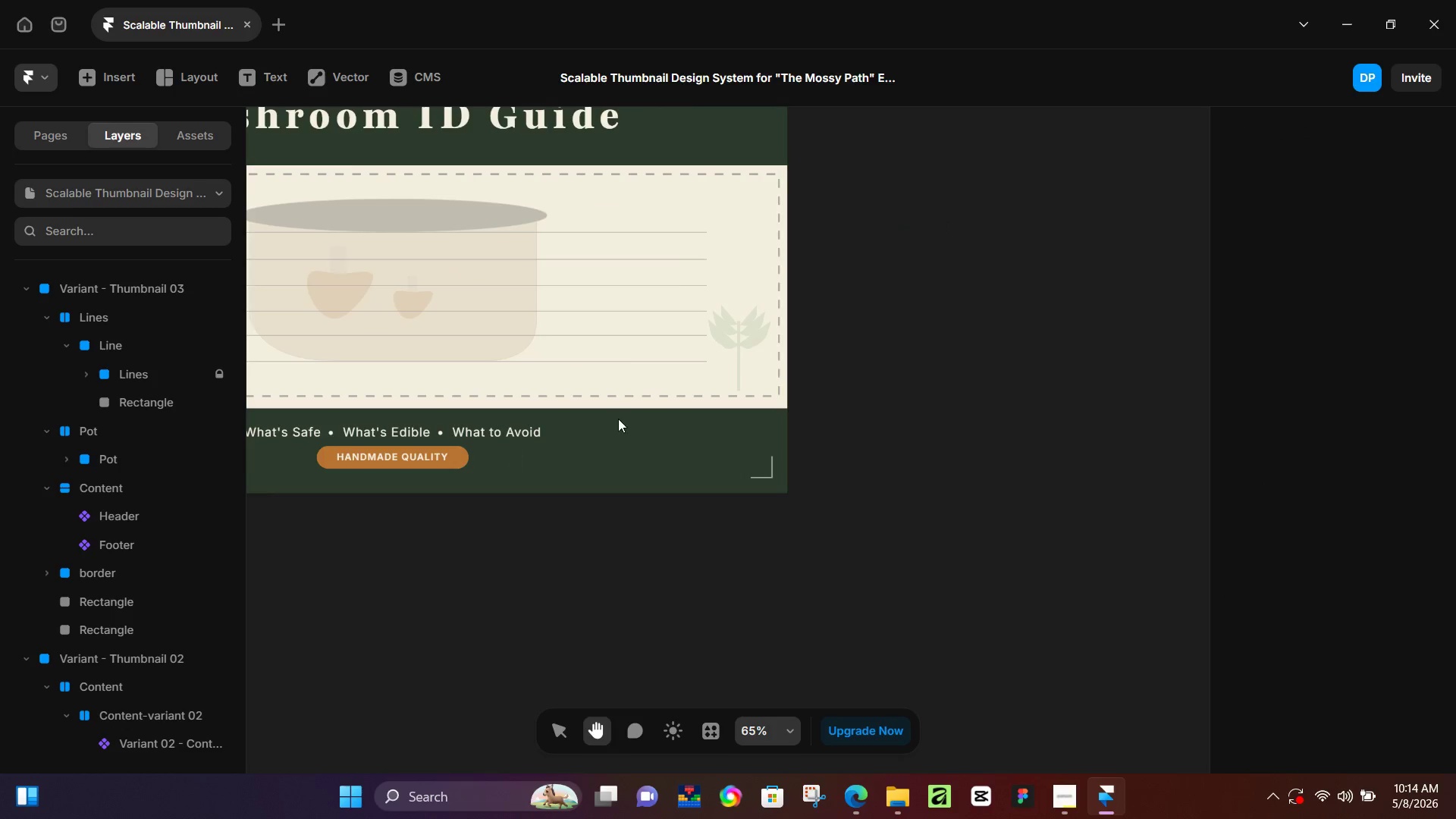 
key(Space)
 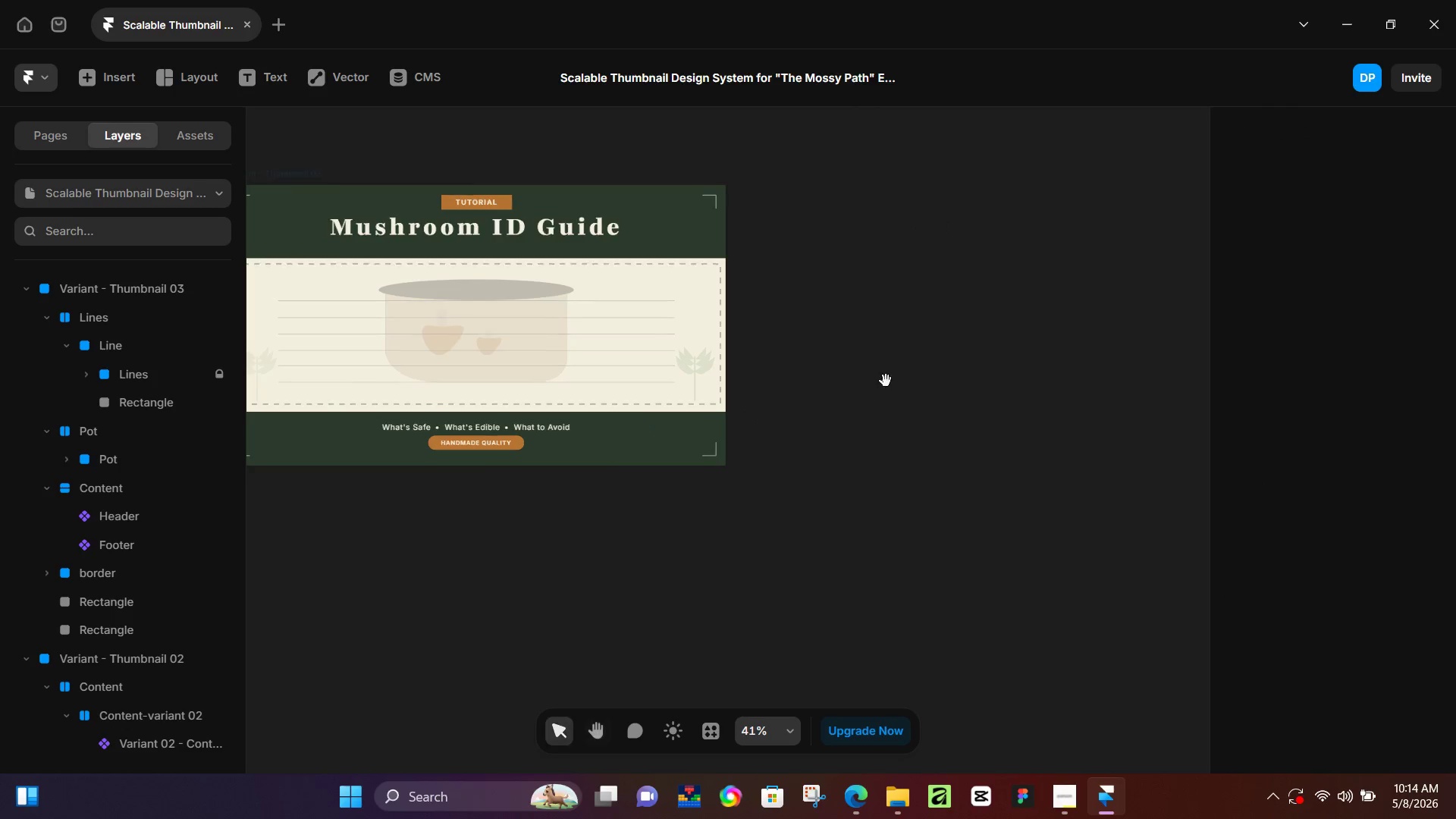 
left_click_drag(start_coordinate=[886, 381], to_coordinate=[781, 460])
 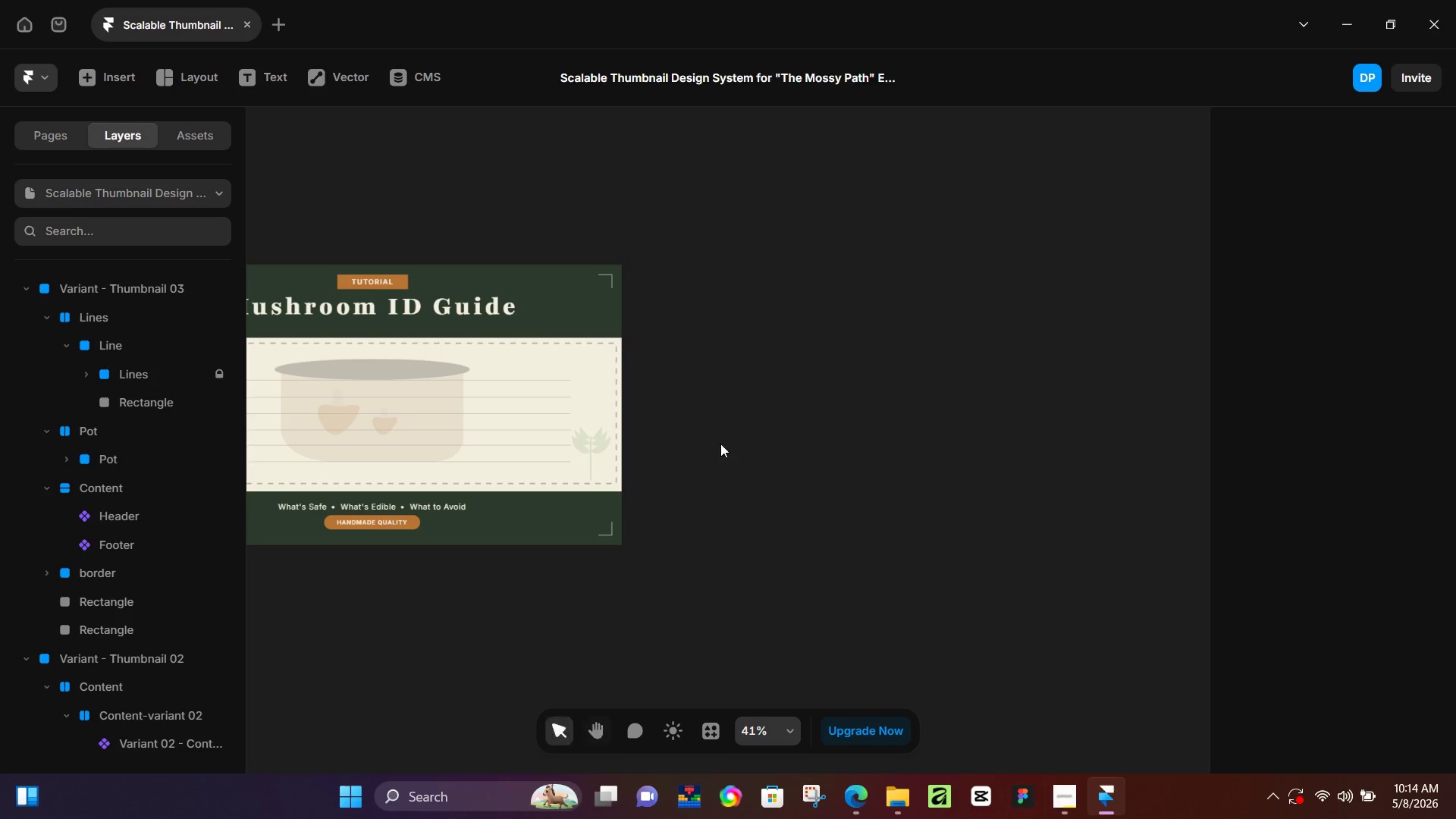 
scroll: coordinate [1024, 443], scroll_direction: down, amount: 6.0
 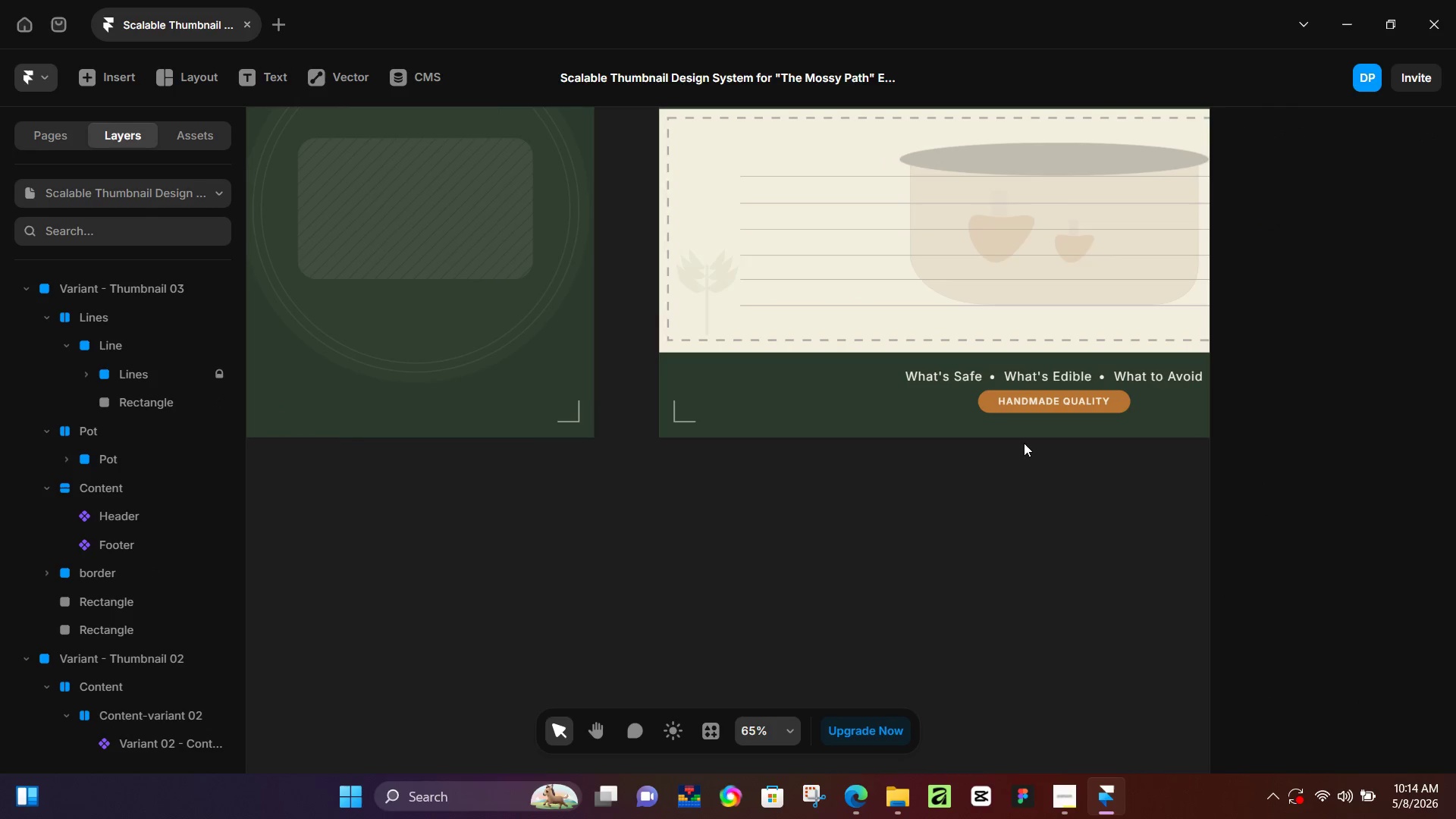 
key(F)
 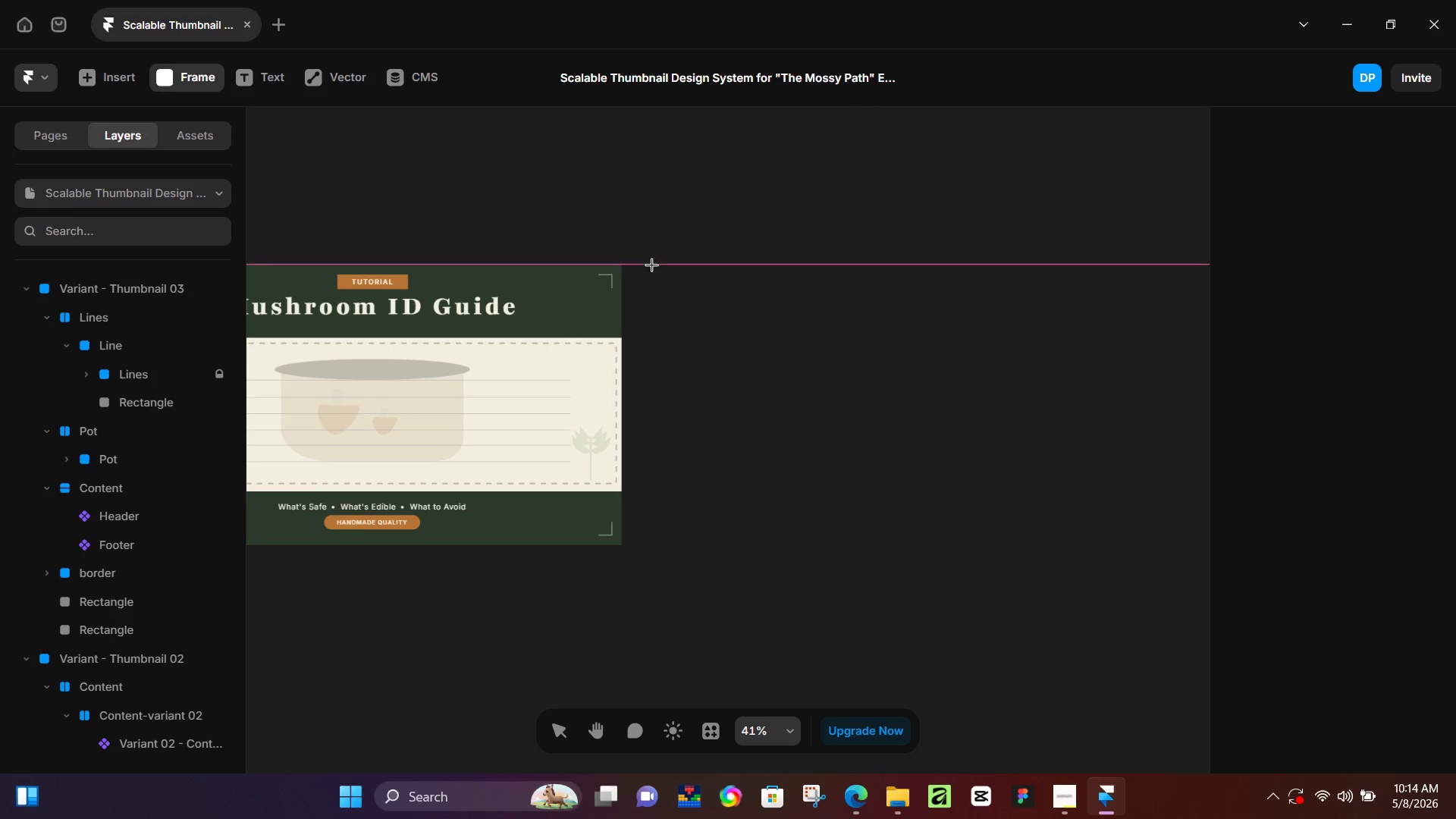 
scroll: coordinate [618, 419], scroll_direction: down, amount: 4.0
 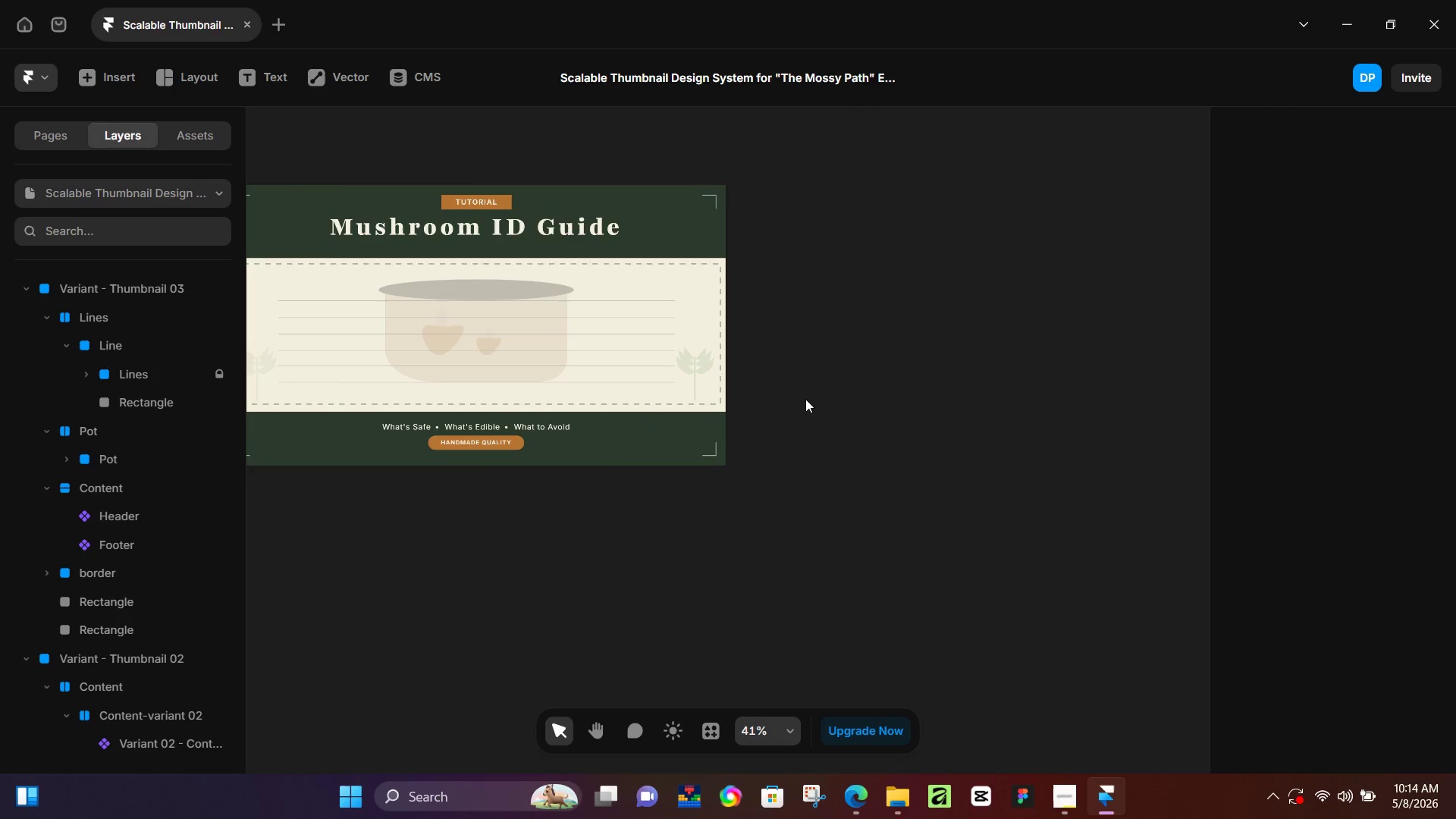 
left_click_drag(start_coordinate=[649, 265], to_coordinate=[725, 543])
 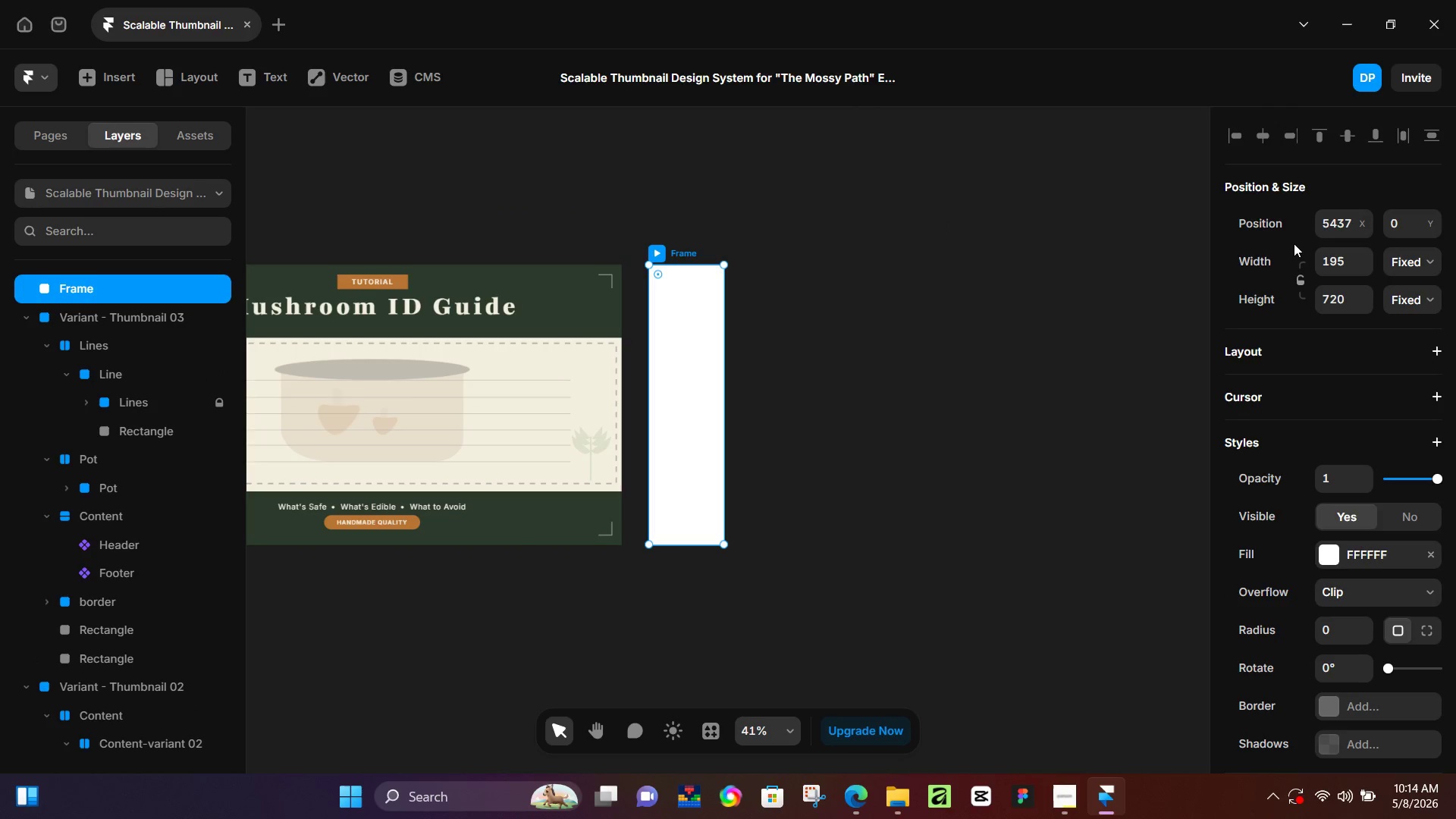 
left_click([1347, 263])
 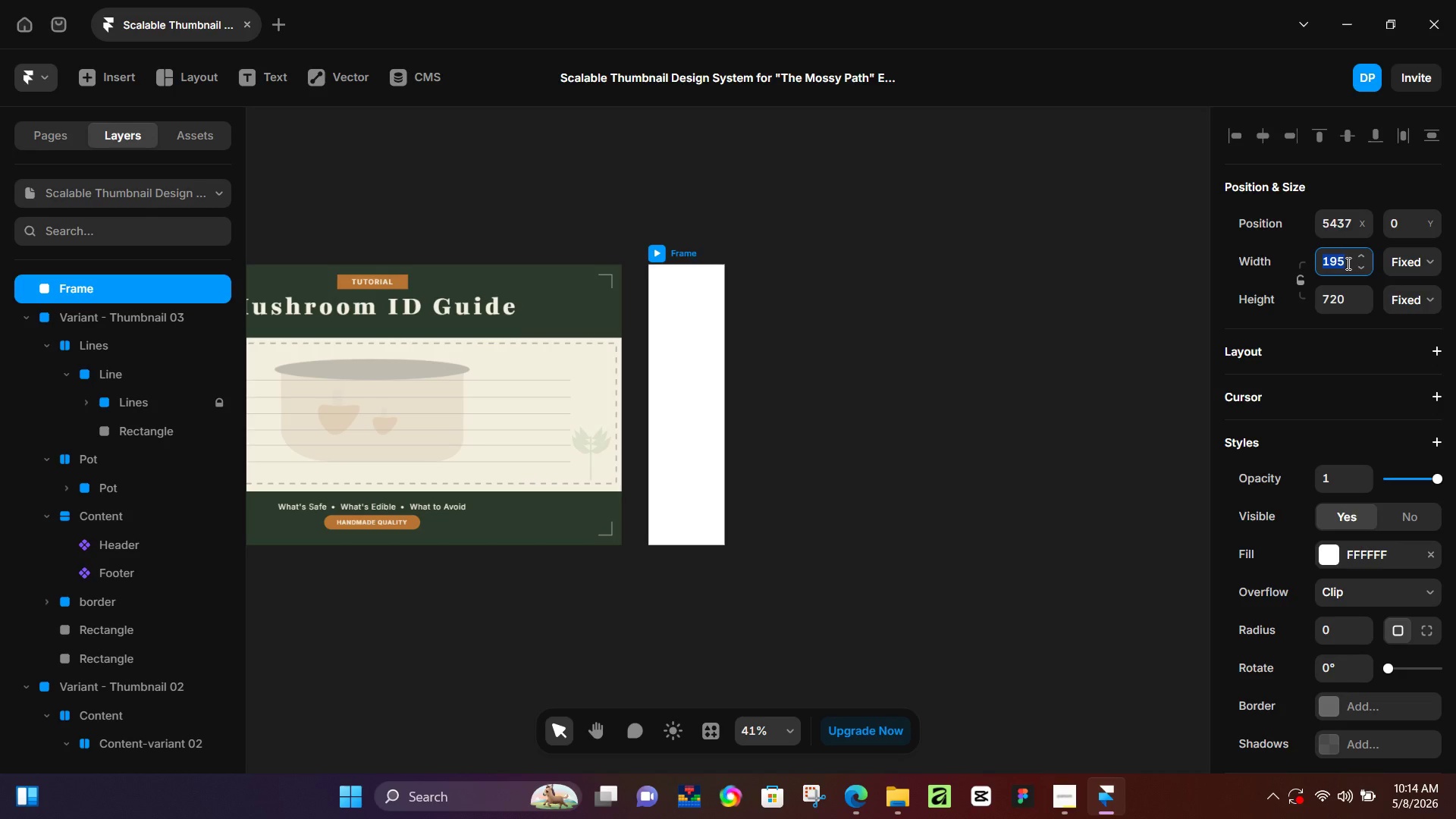 
key(Numpad1)
 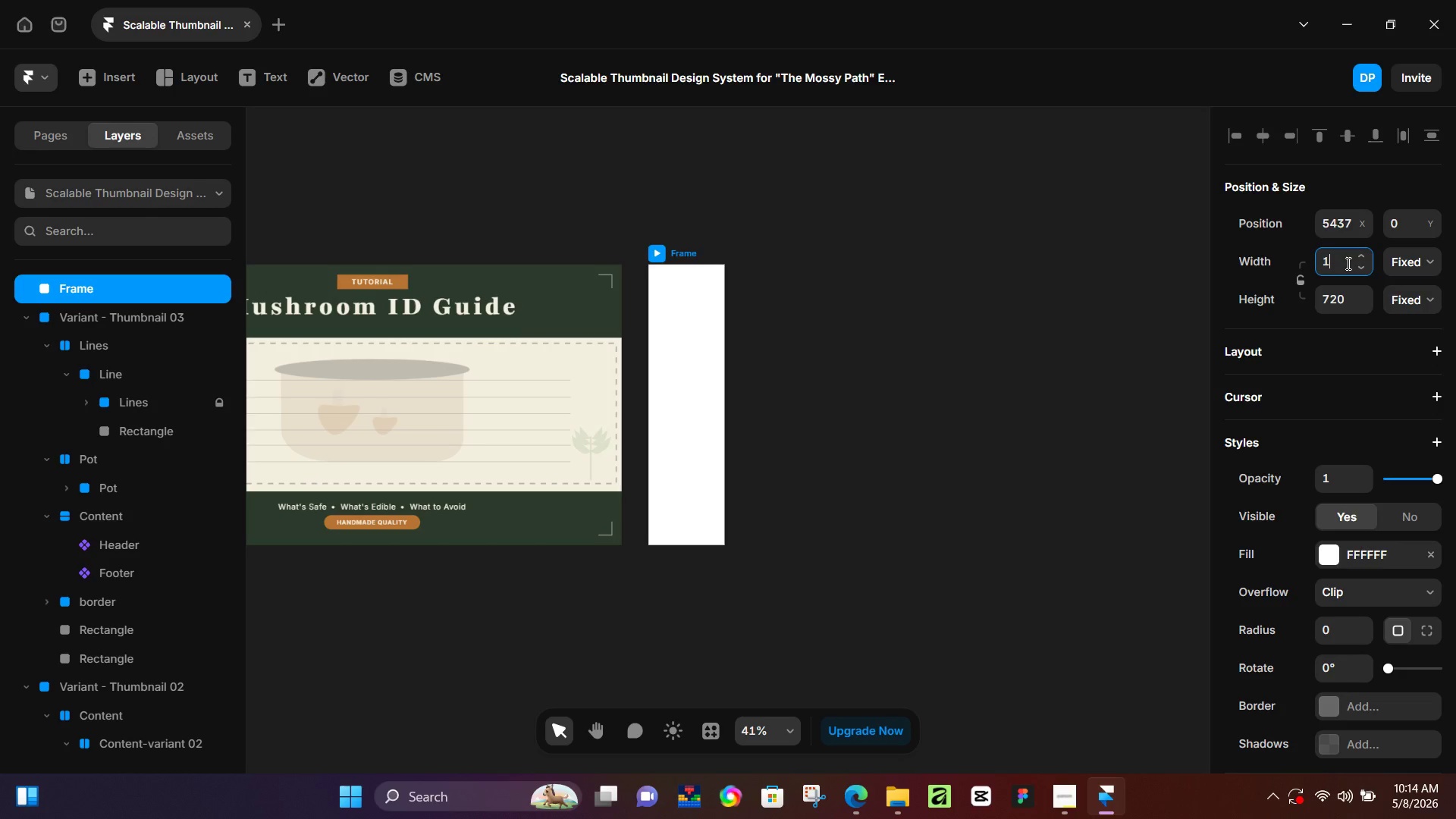 
key(Numpad2)
 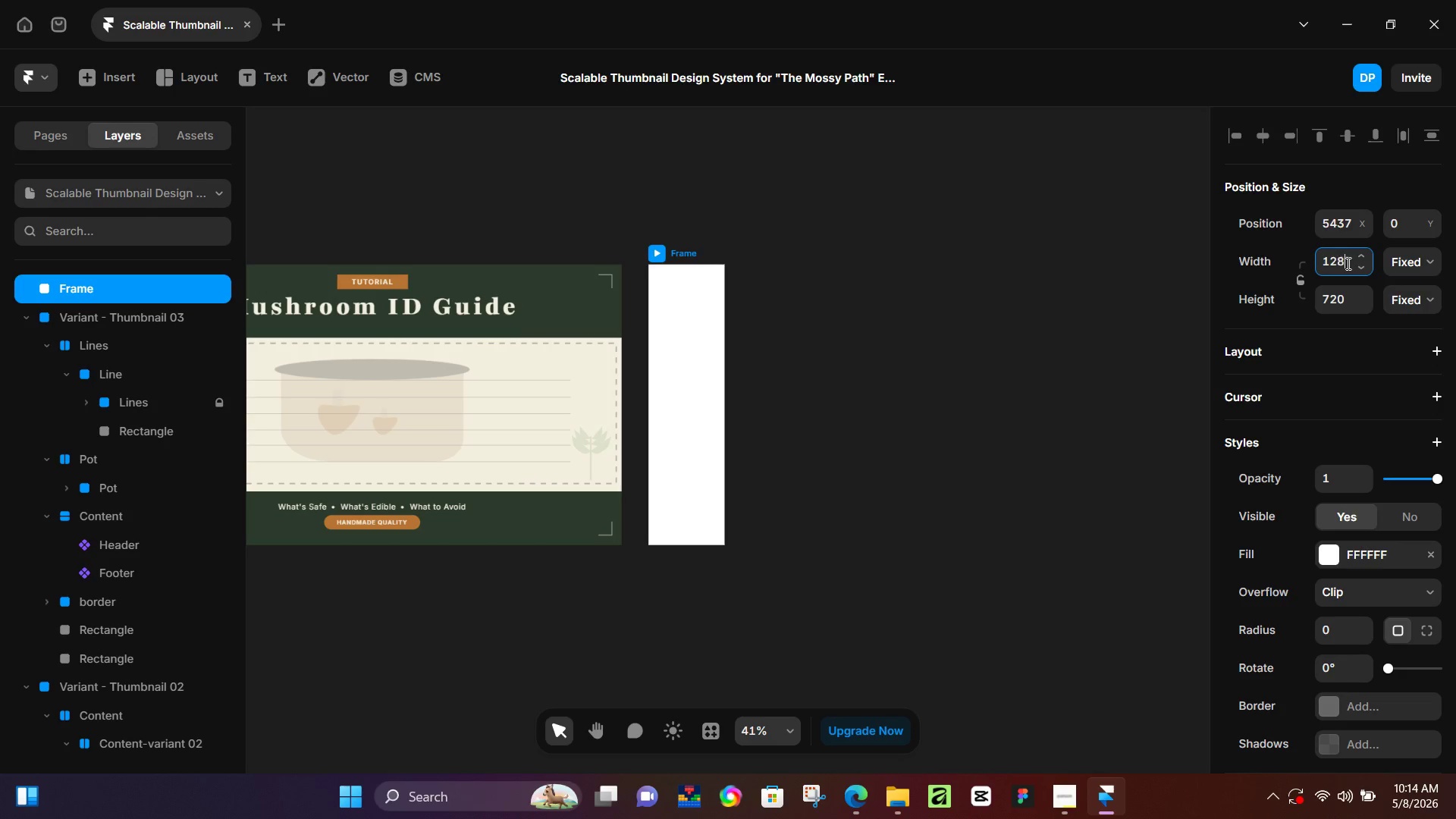 
key(Numpad8)
 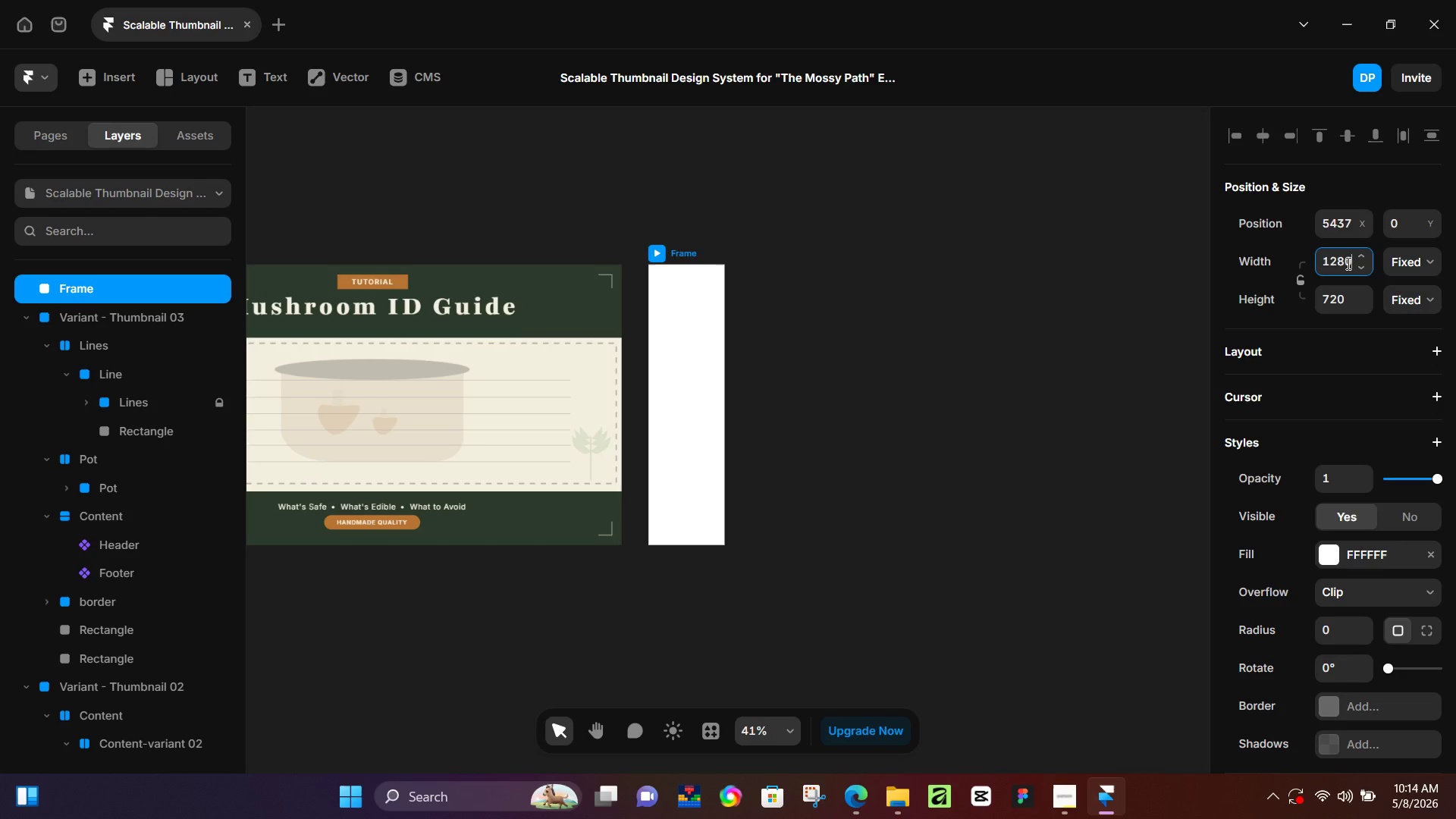 
key(Numpad0)
 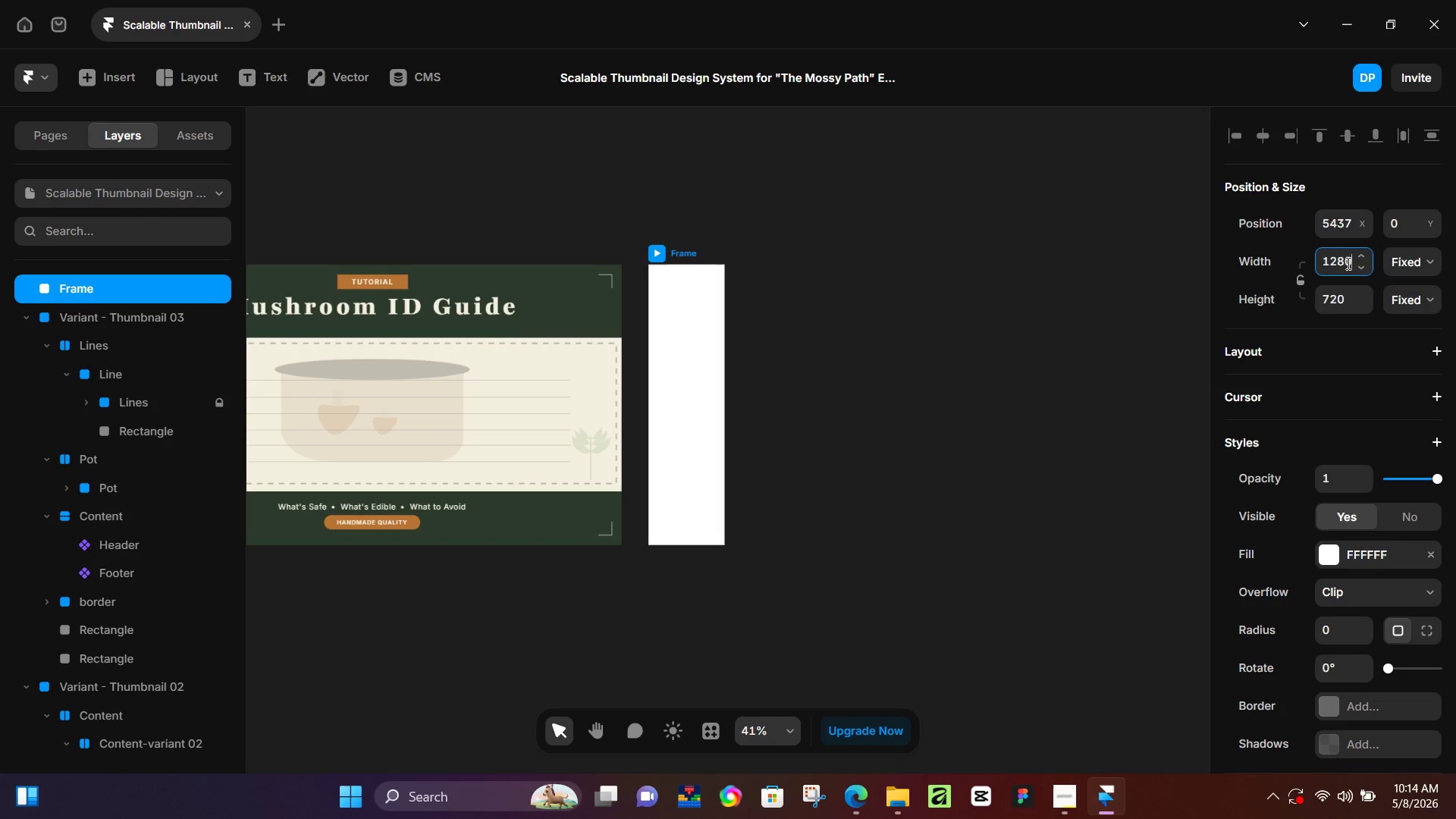 
key(NumpadEnter)
 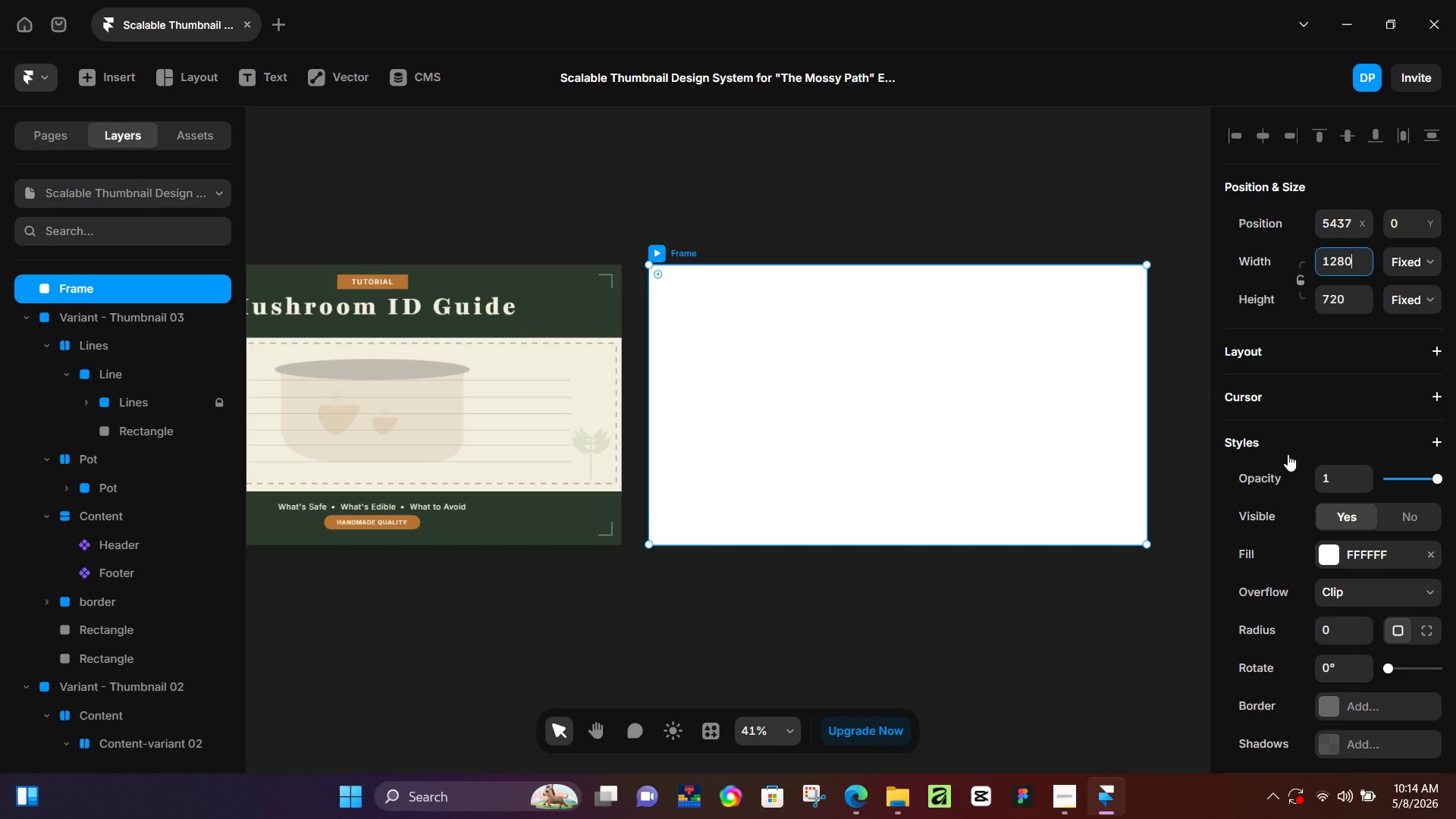 
wait(10.52)
 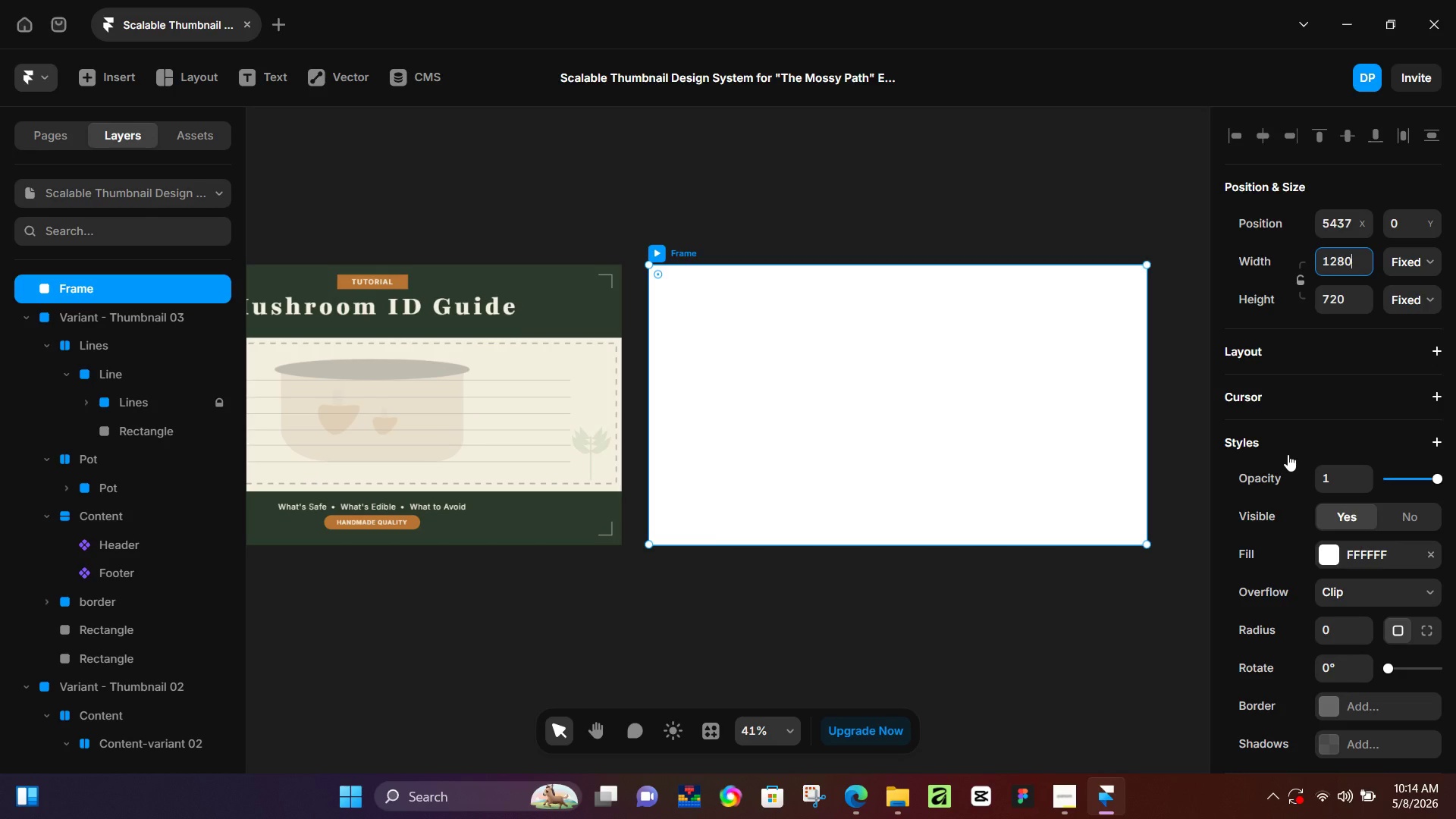 
left_click([687, 254])
 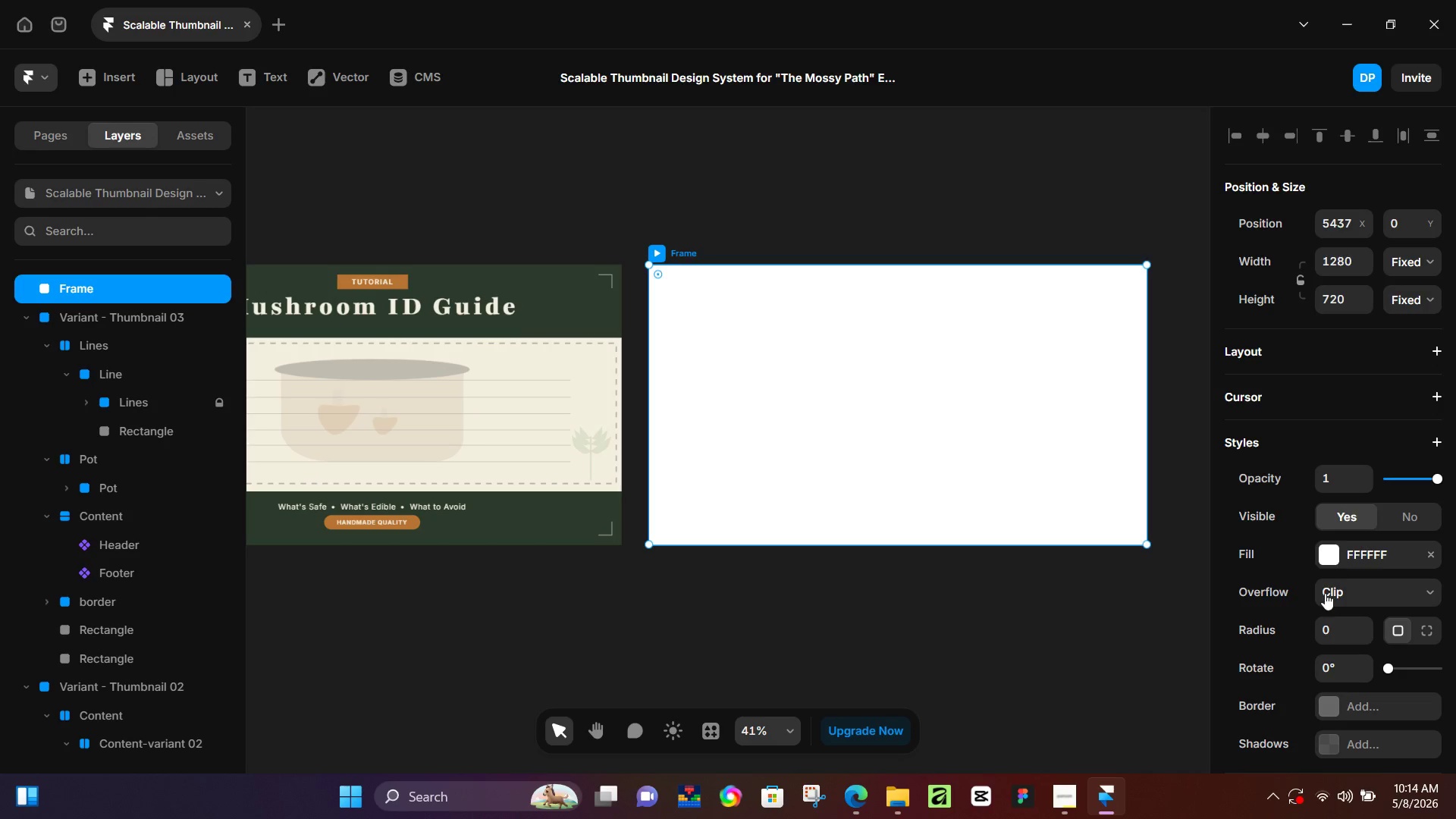 
left_click([1334, 456])
 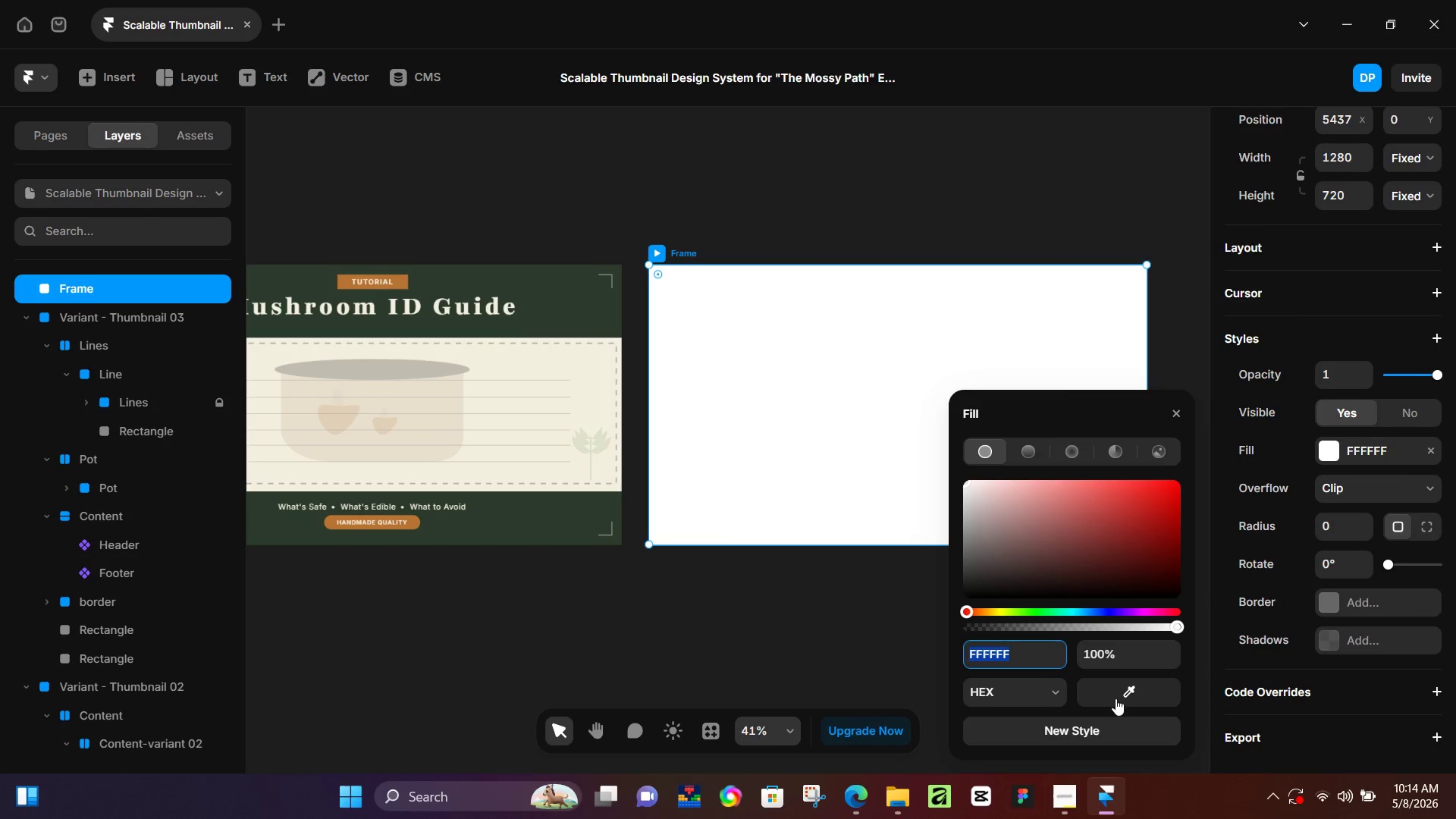 
scroll: coordinate [1325, 593], scroll_direction: down, amount: 2.0
 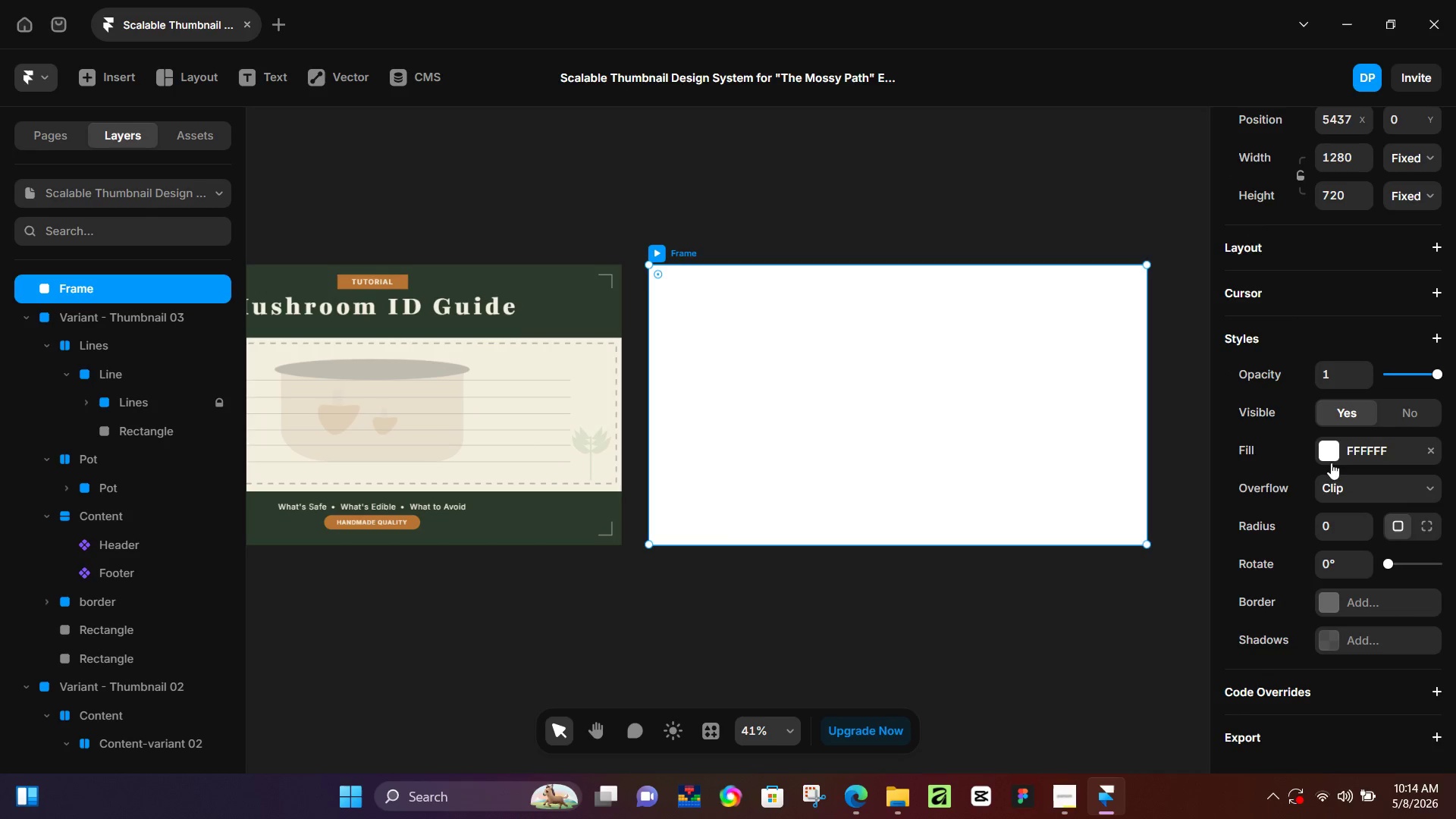 
left_click_drag(start_coordinate=[1122, 697], to_coordinate=[588, 377])
 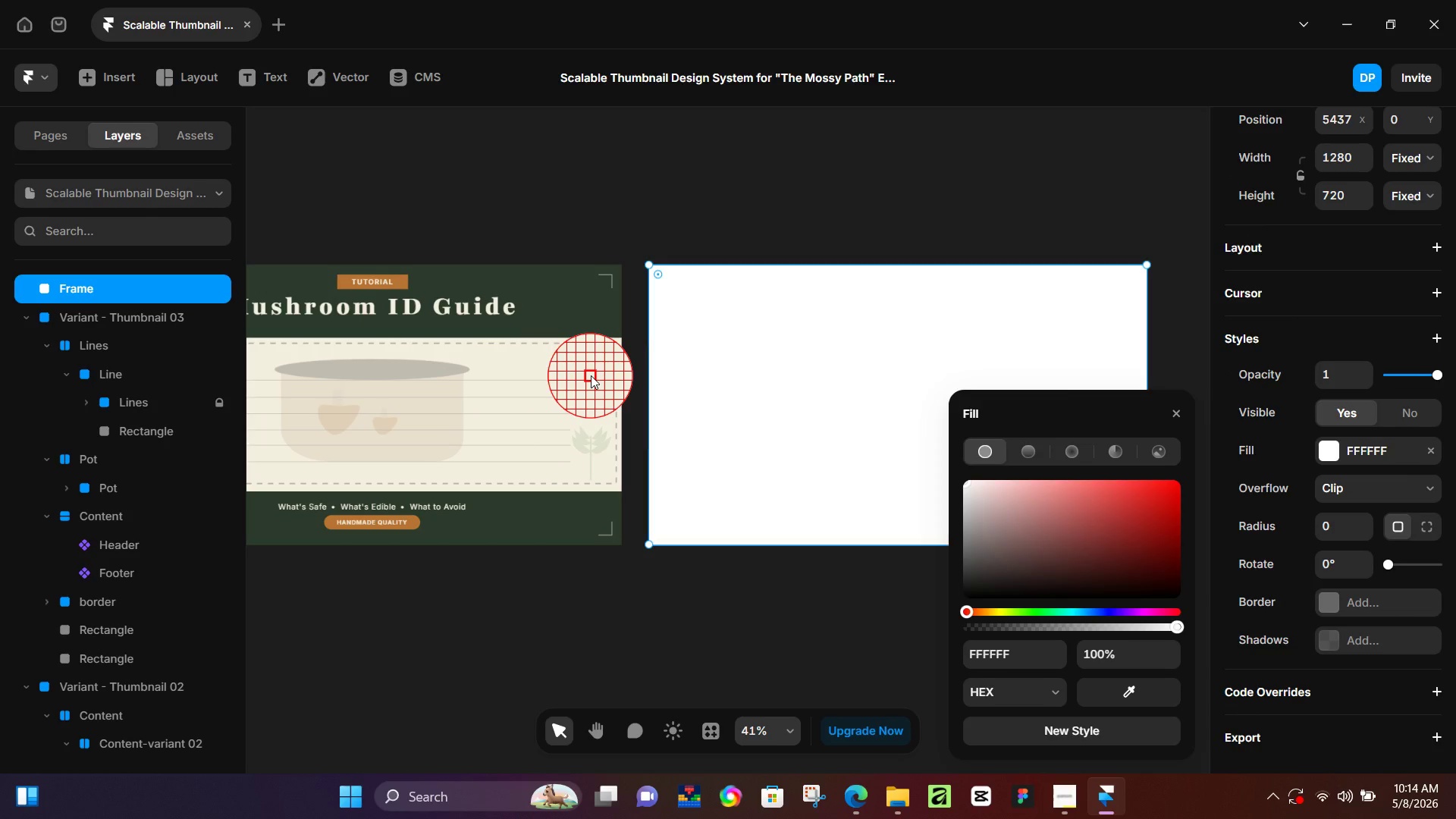 
left_click([591, 375])
 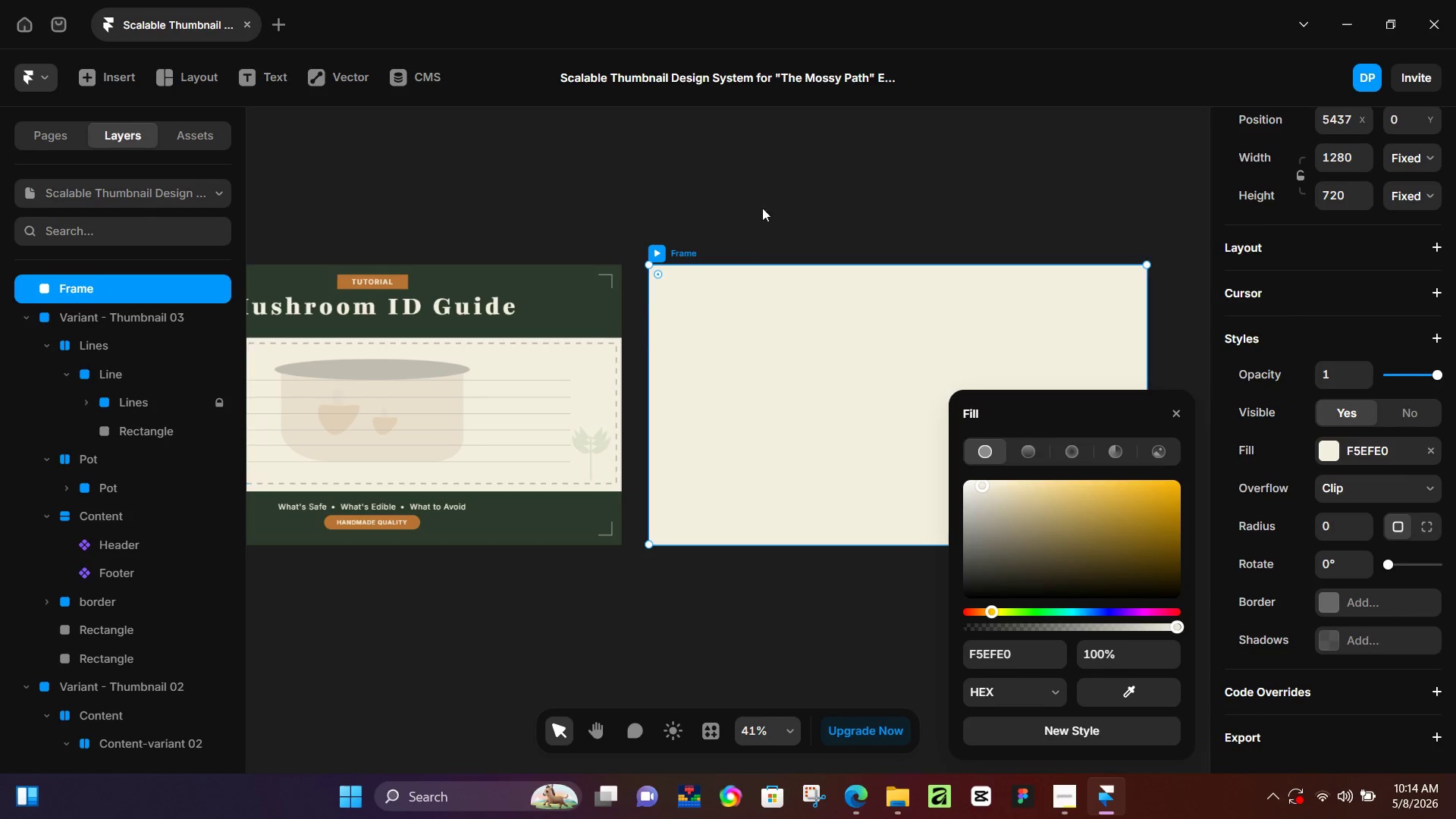 
left_click([770, 203])
 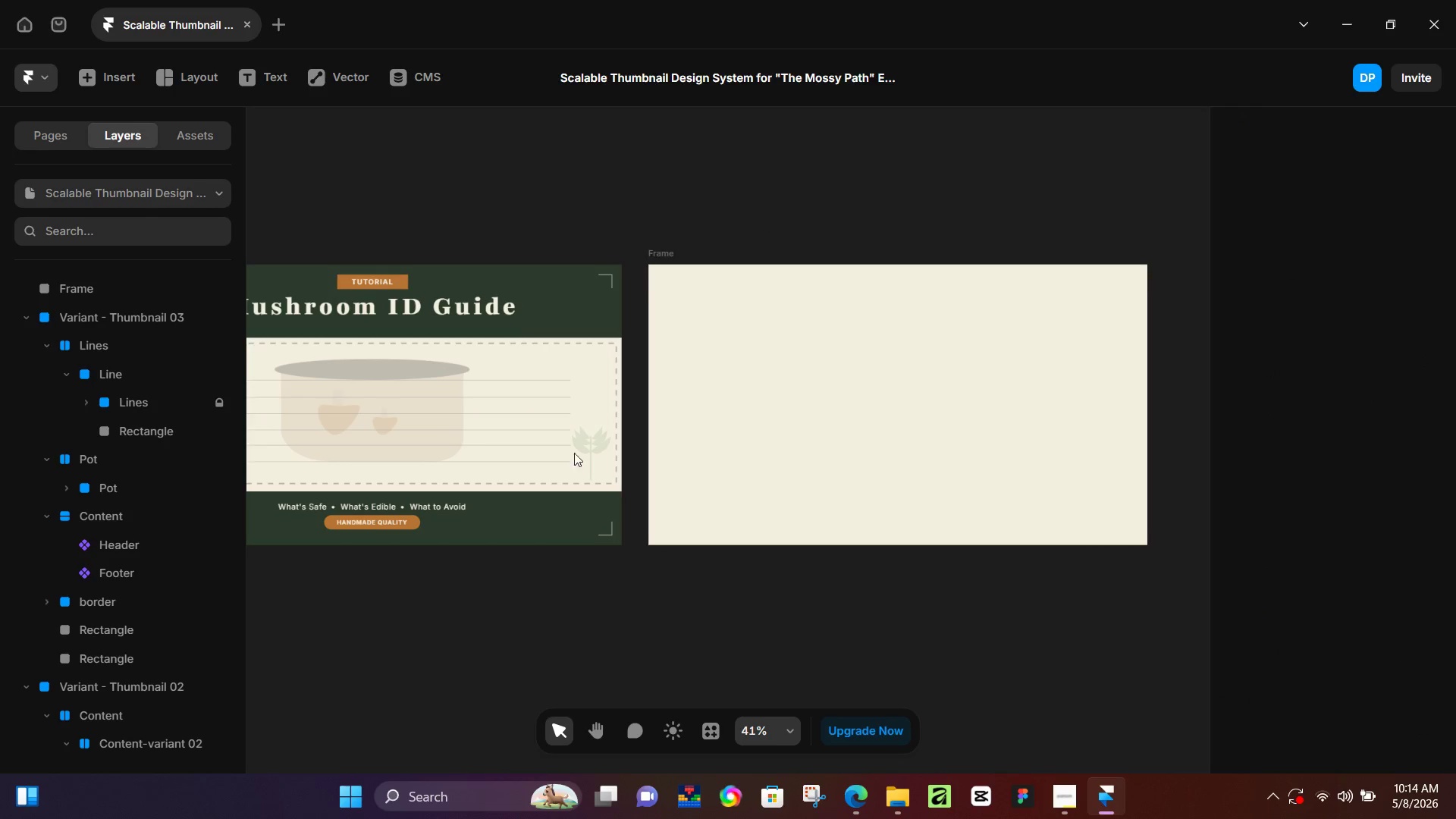 
hold_key(key=Space, duration=0.58)
 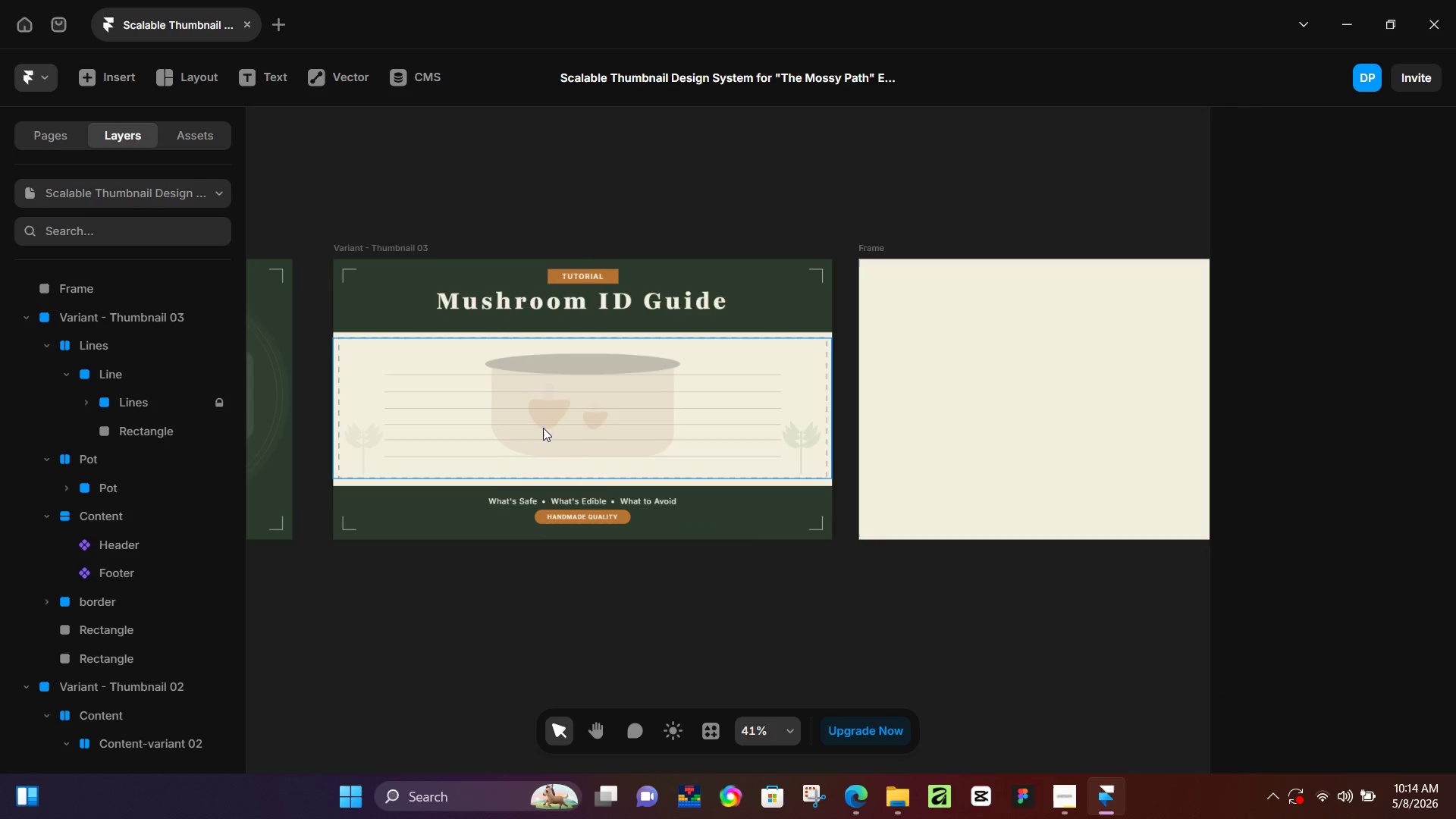 
left_click_drag(start_coordinate=[539, 588], to_coordinate=[792, 579])
 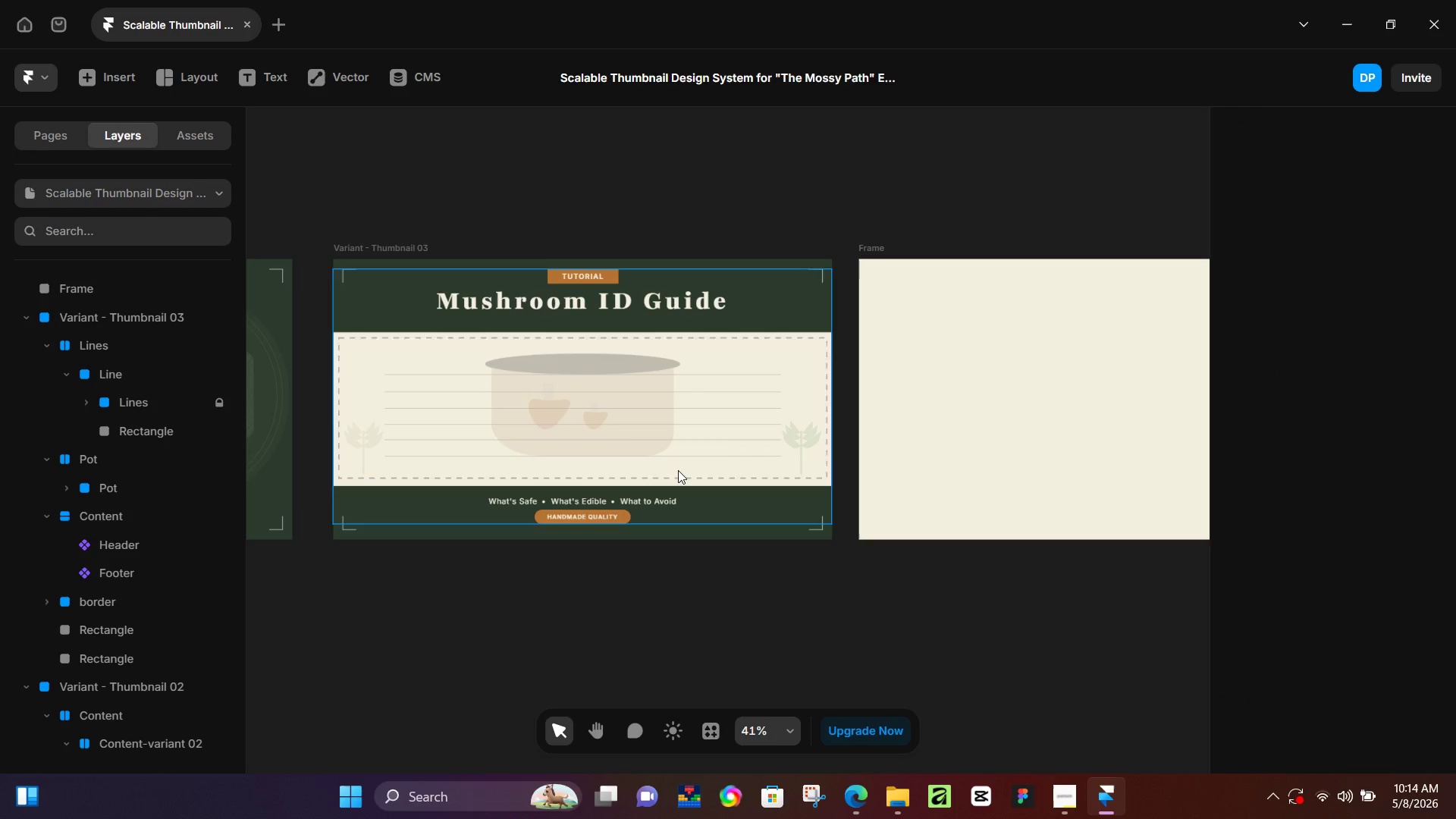 
hold_key(key=ControlLeft, duration=0.47)
 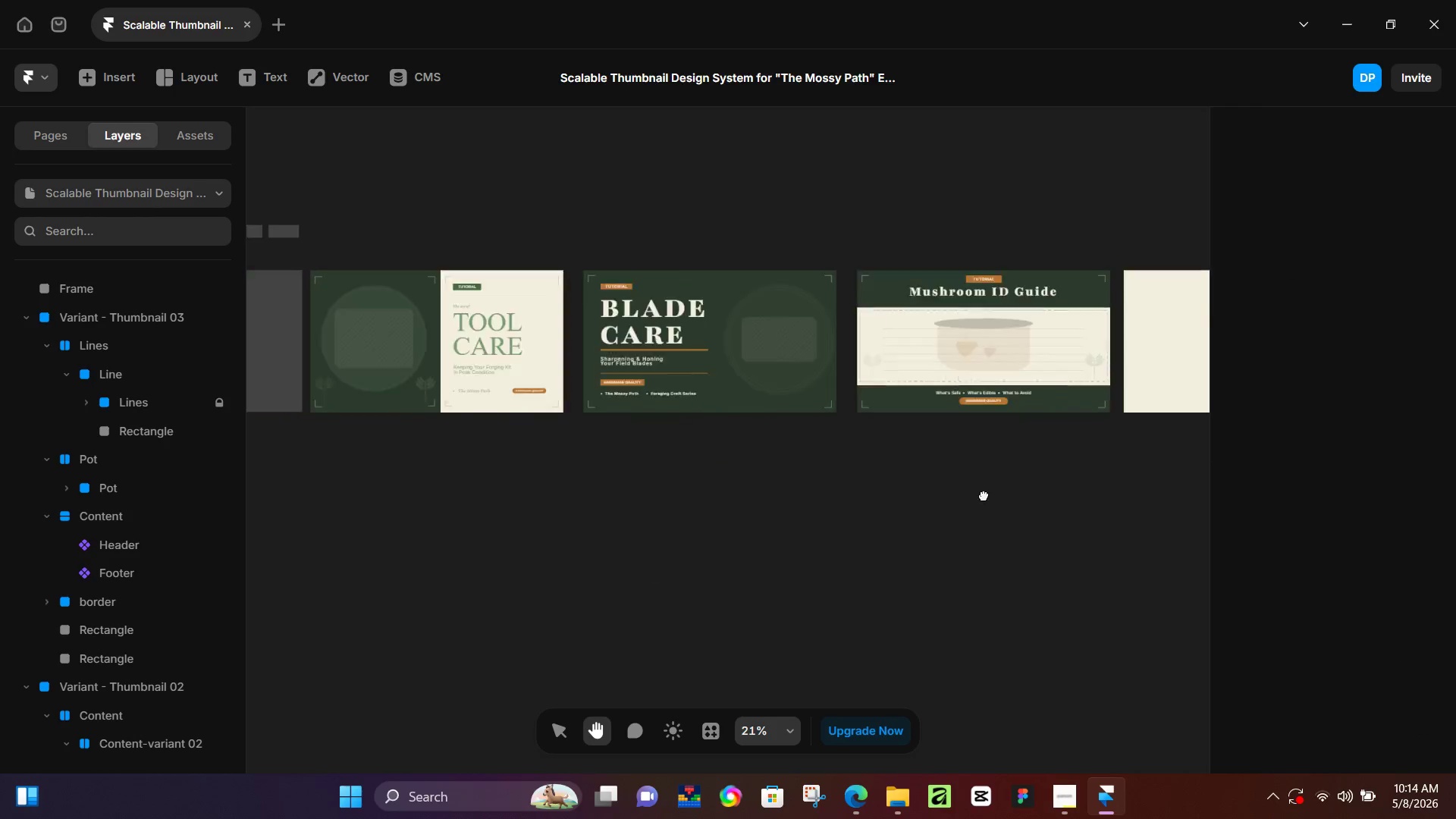 
hold_key(key=Space, duration=0.5)
 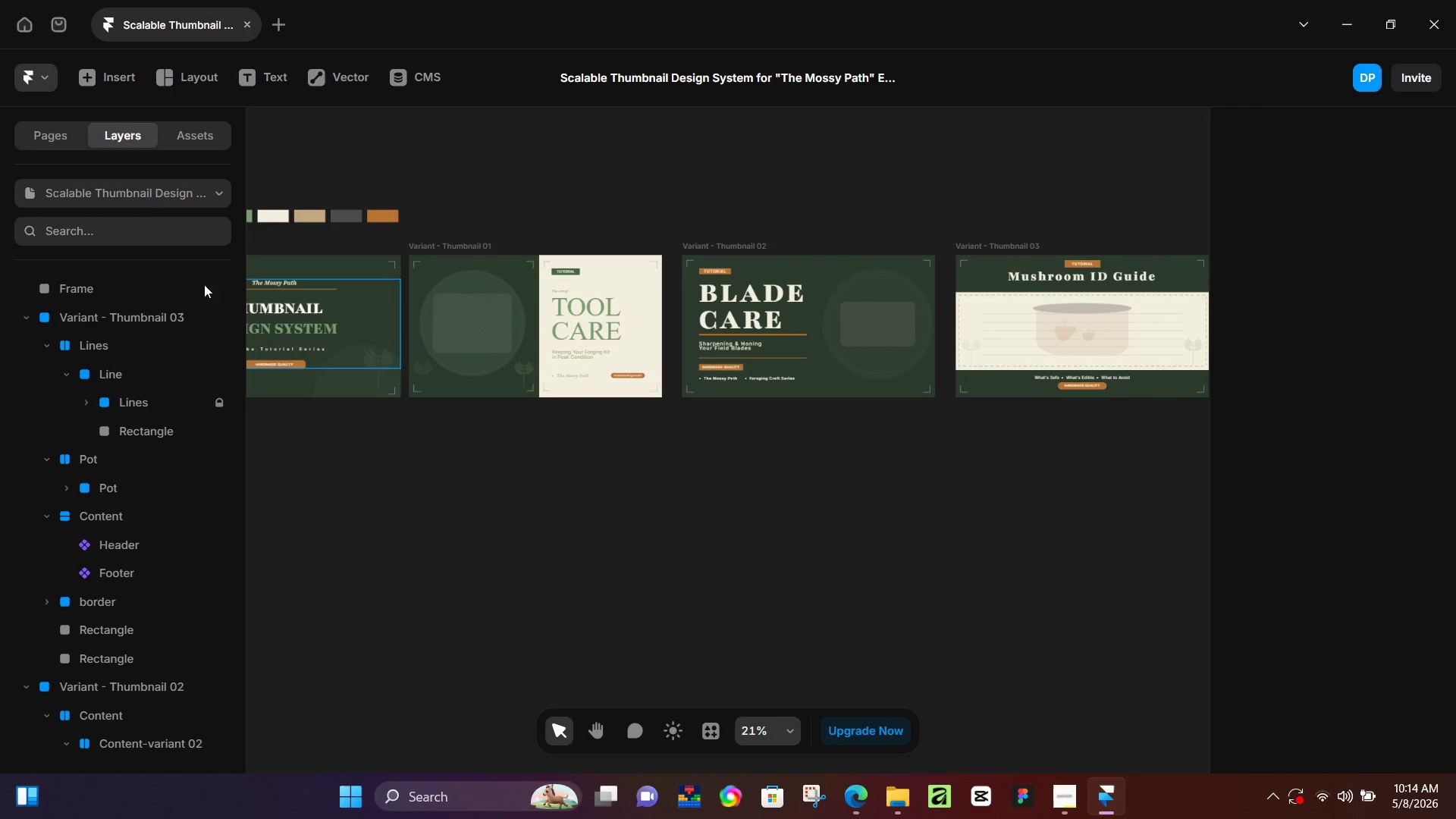 
left_click_drag(start_coordinate=[491, 589], to_coordinate=[995, 492])
 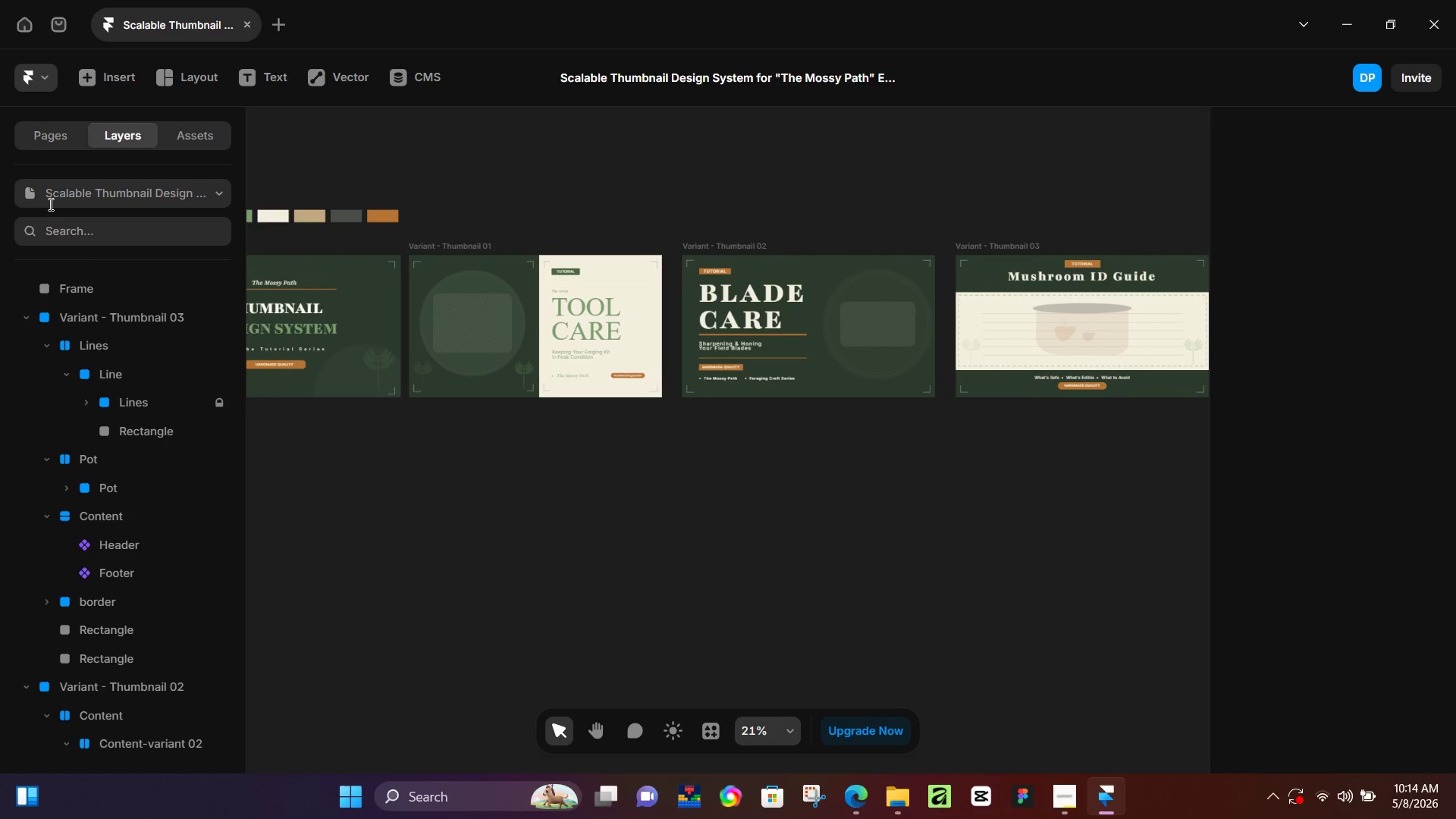 
scroll: coordinate [614, 461], scroll_direction: down, amount: 6.0
 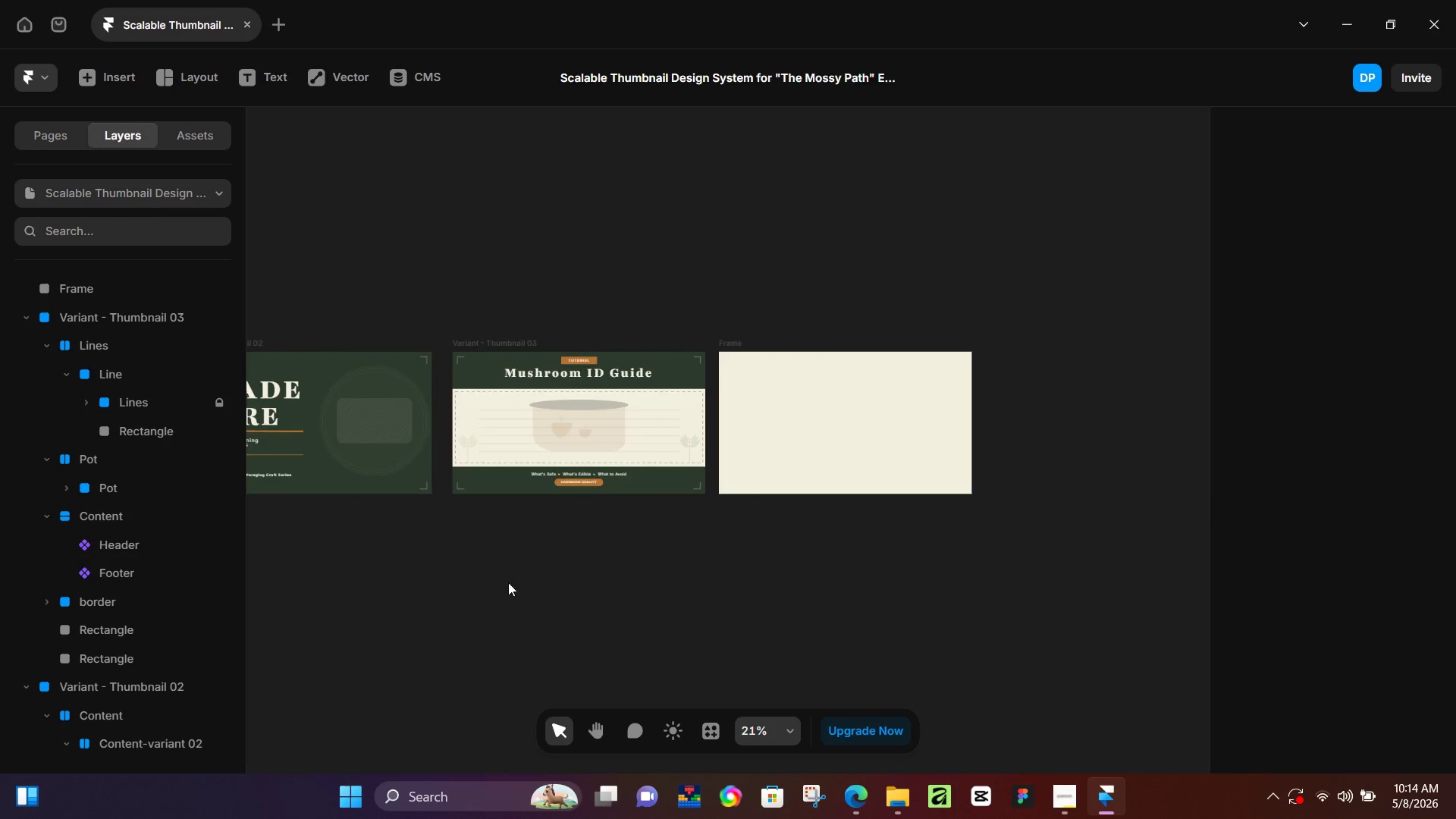 
left_click([50, 127])
 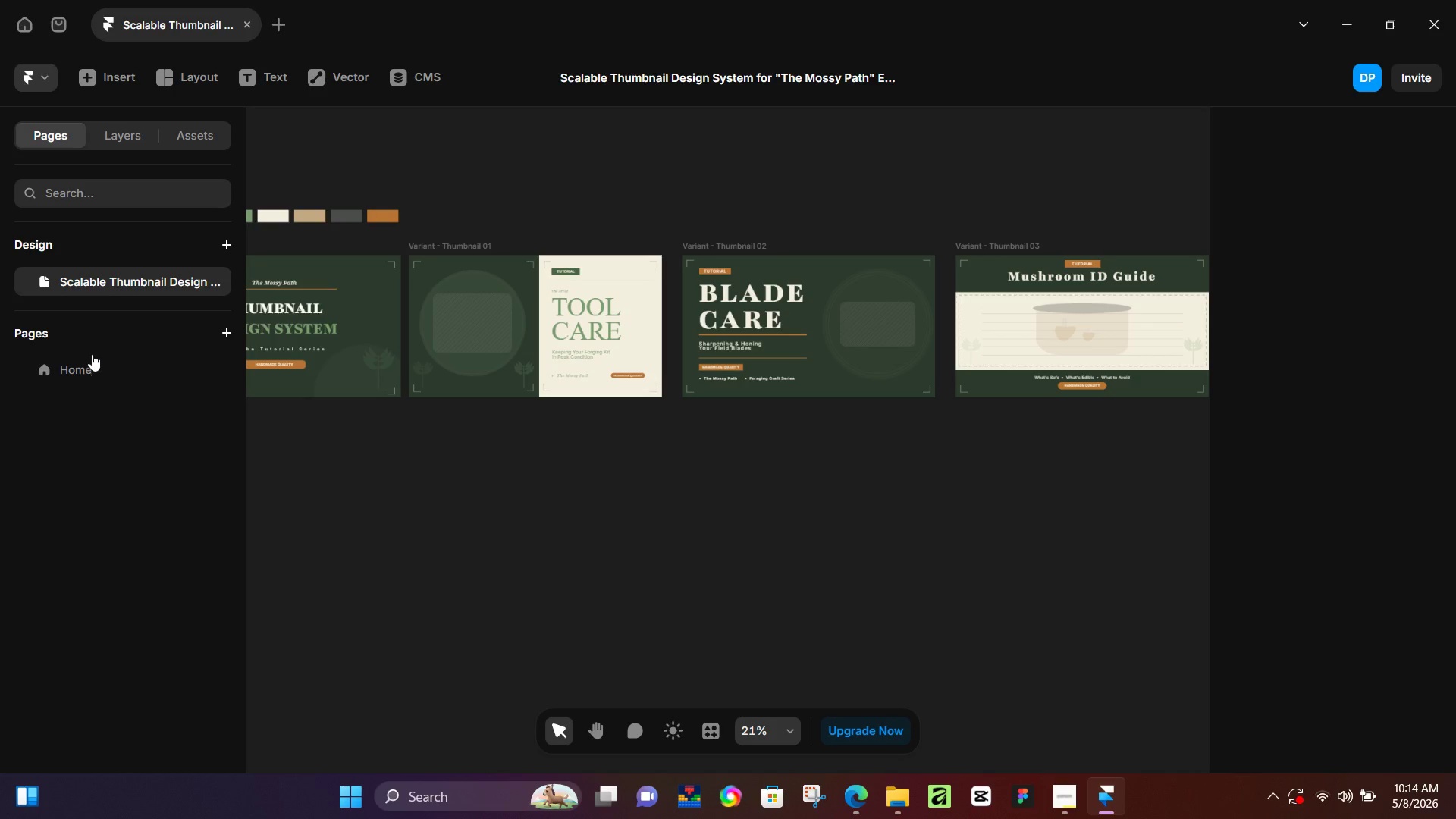 
left_click([88, 367])
 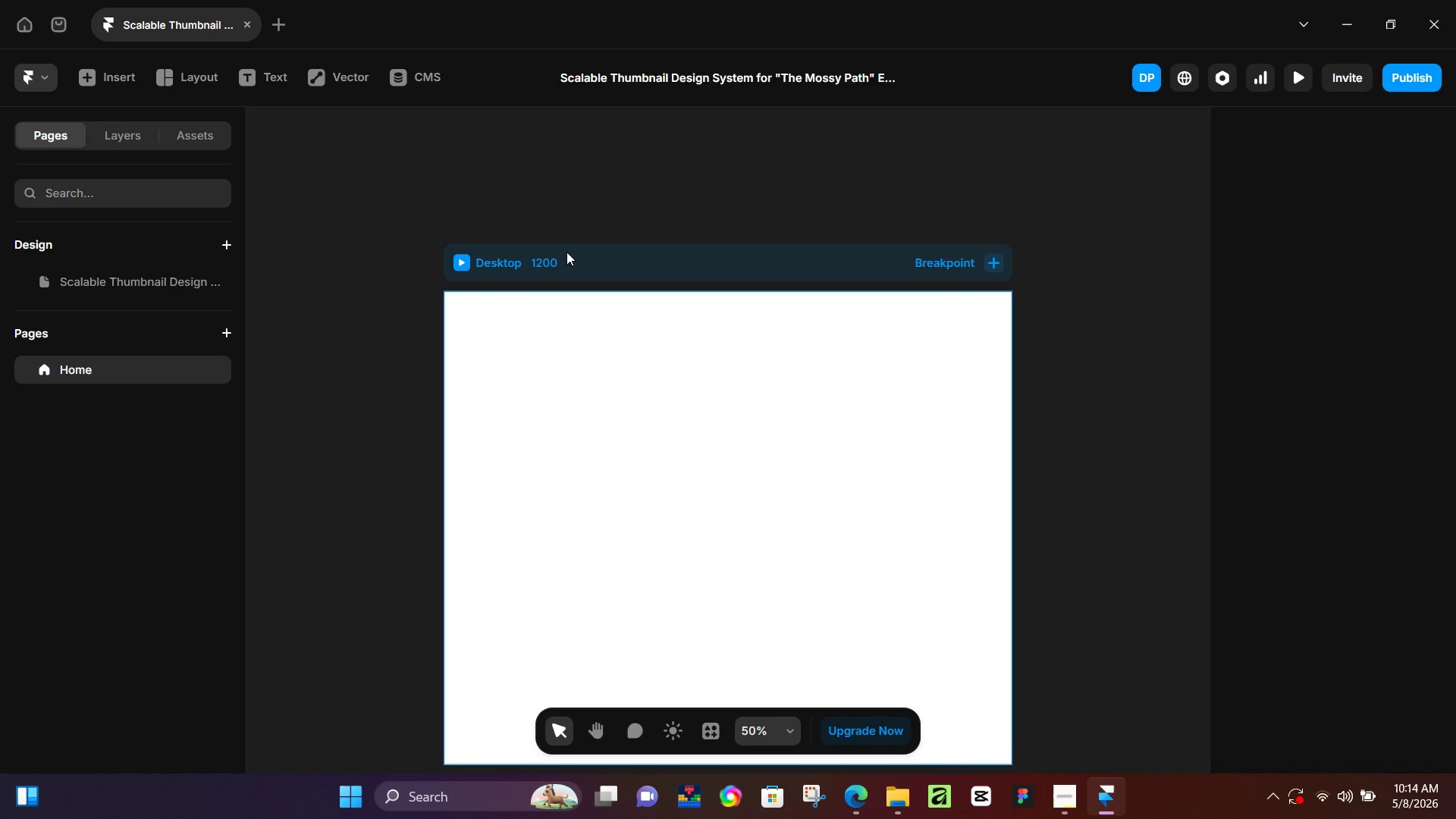 
hold_key(key=ControlLeft, duration=0.42)
 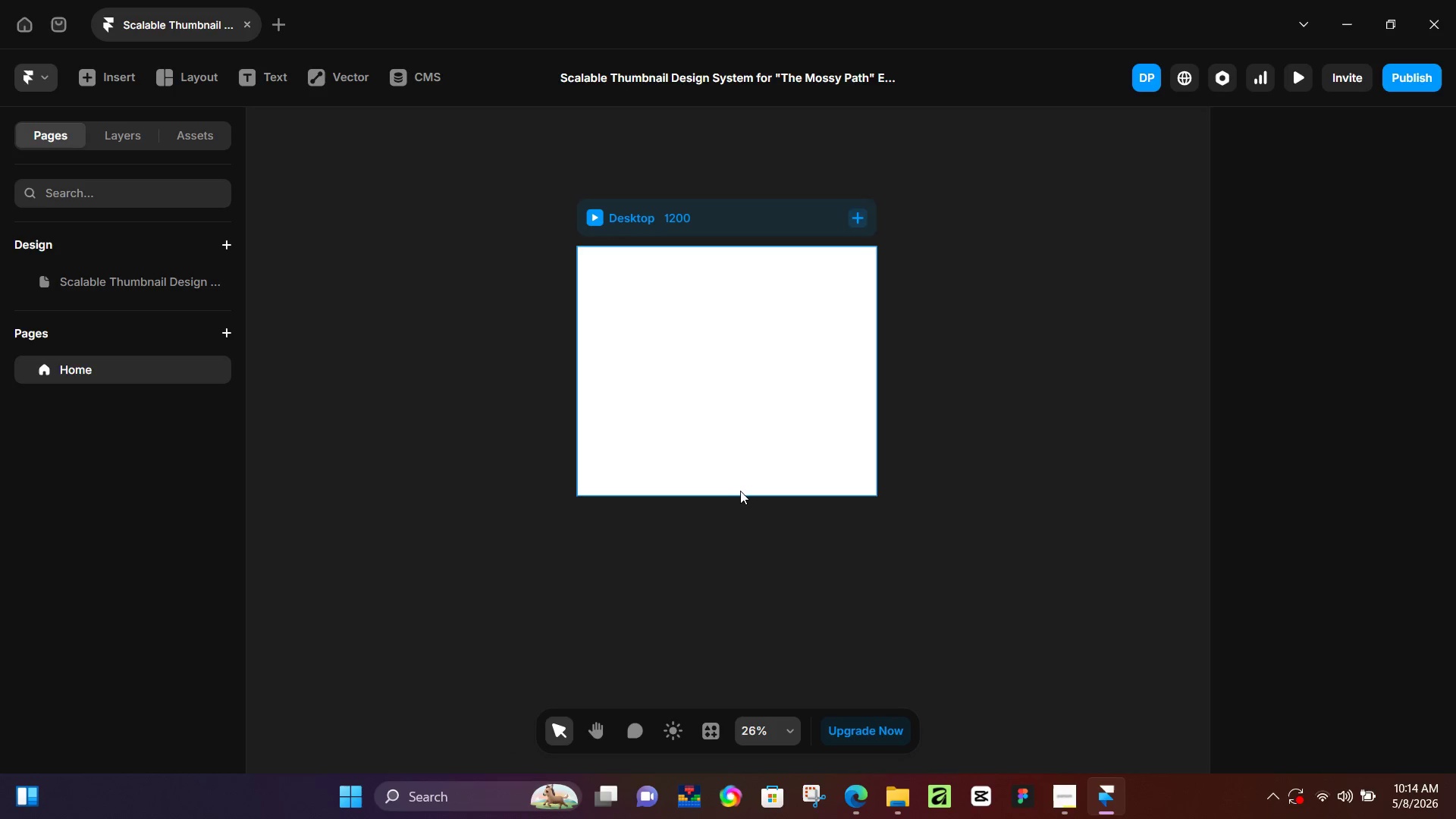 
left_click([736, 488])
 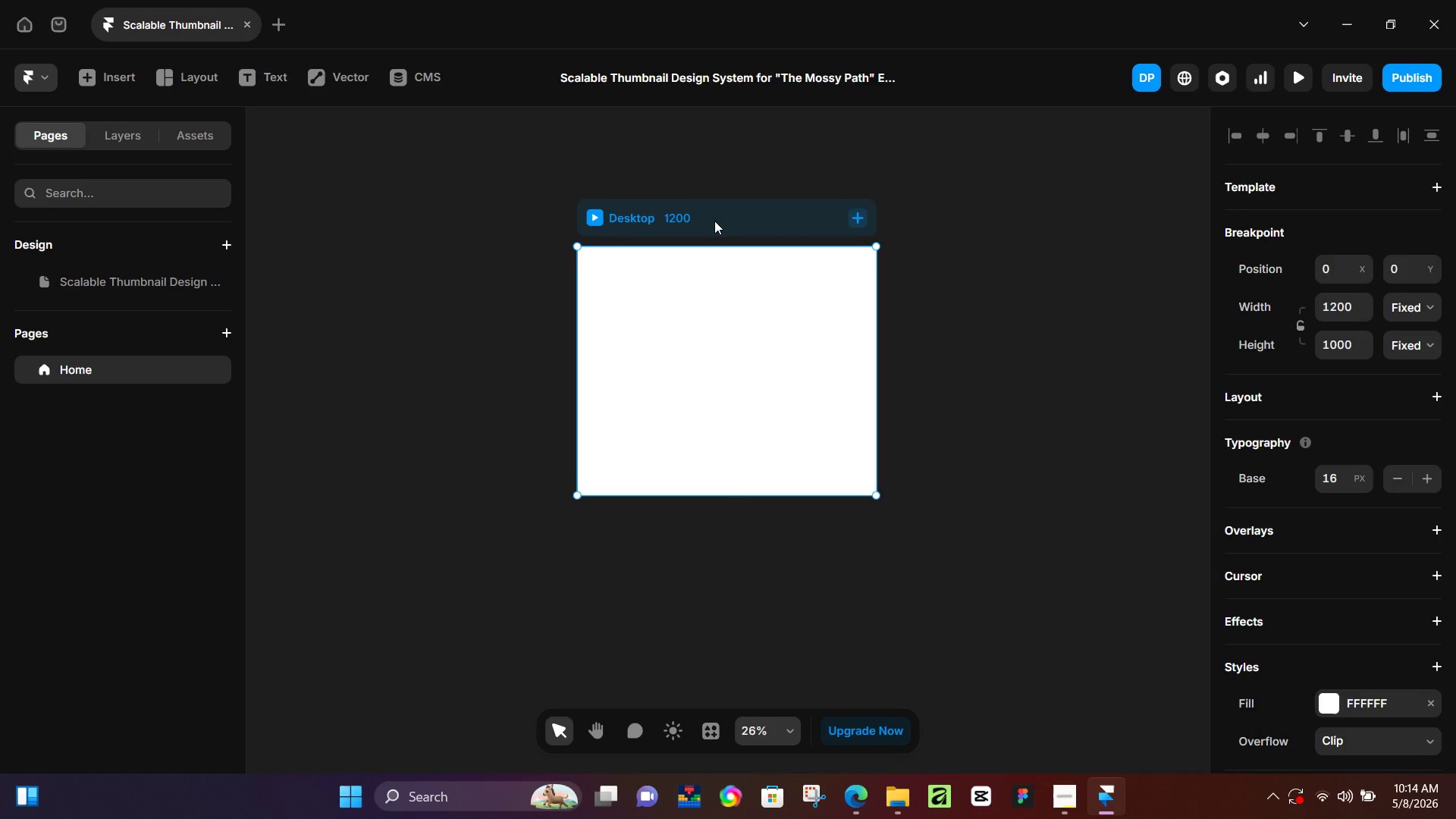 
scroll: coordinate [733, 437], scroll_direction: down, amount: 12.0
 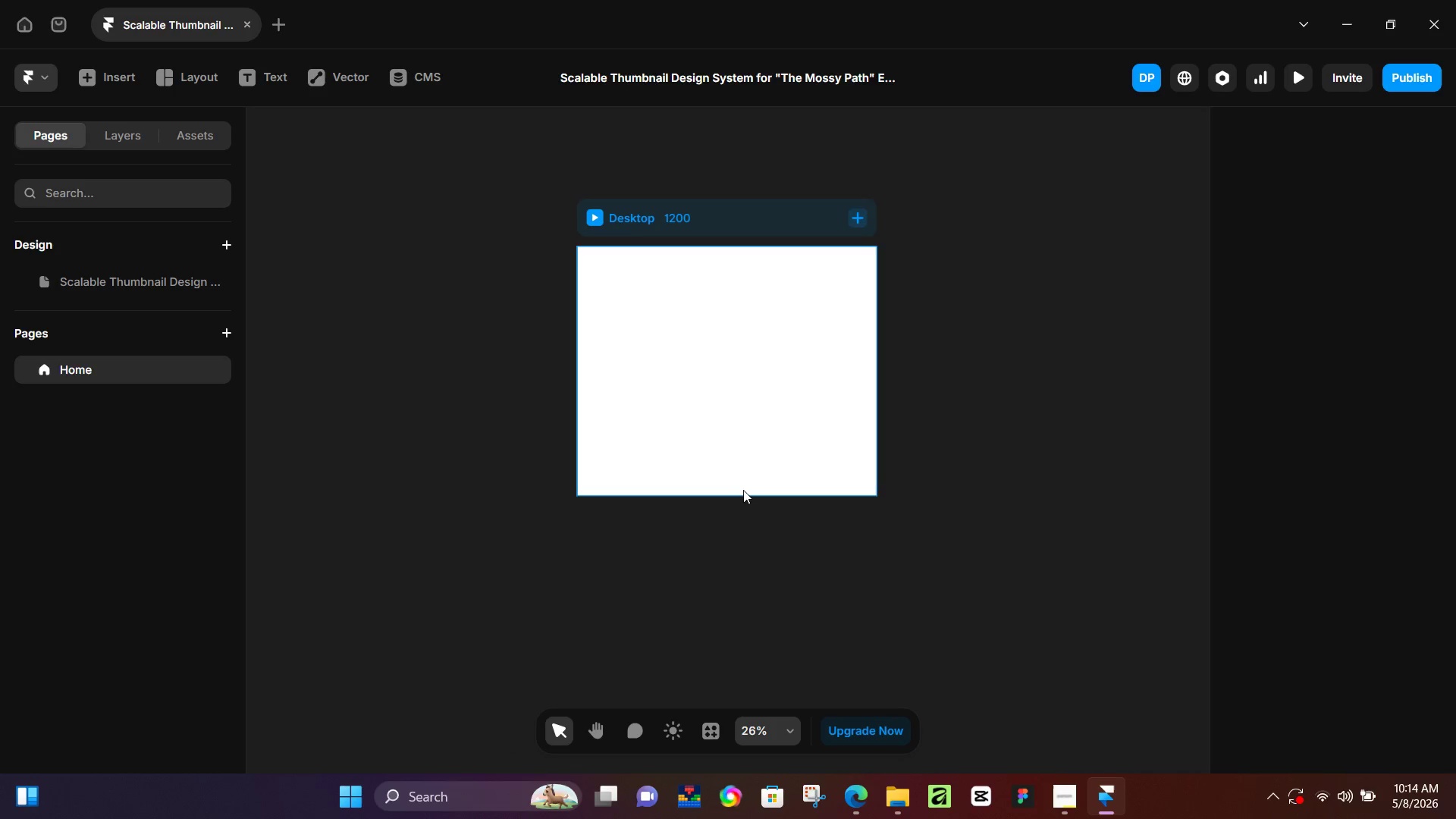 
left_click([714, 221])
 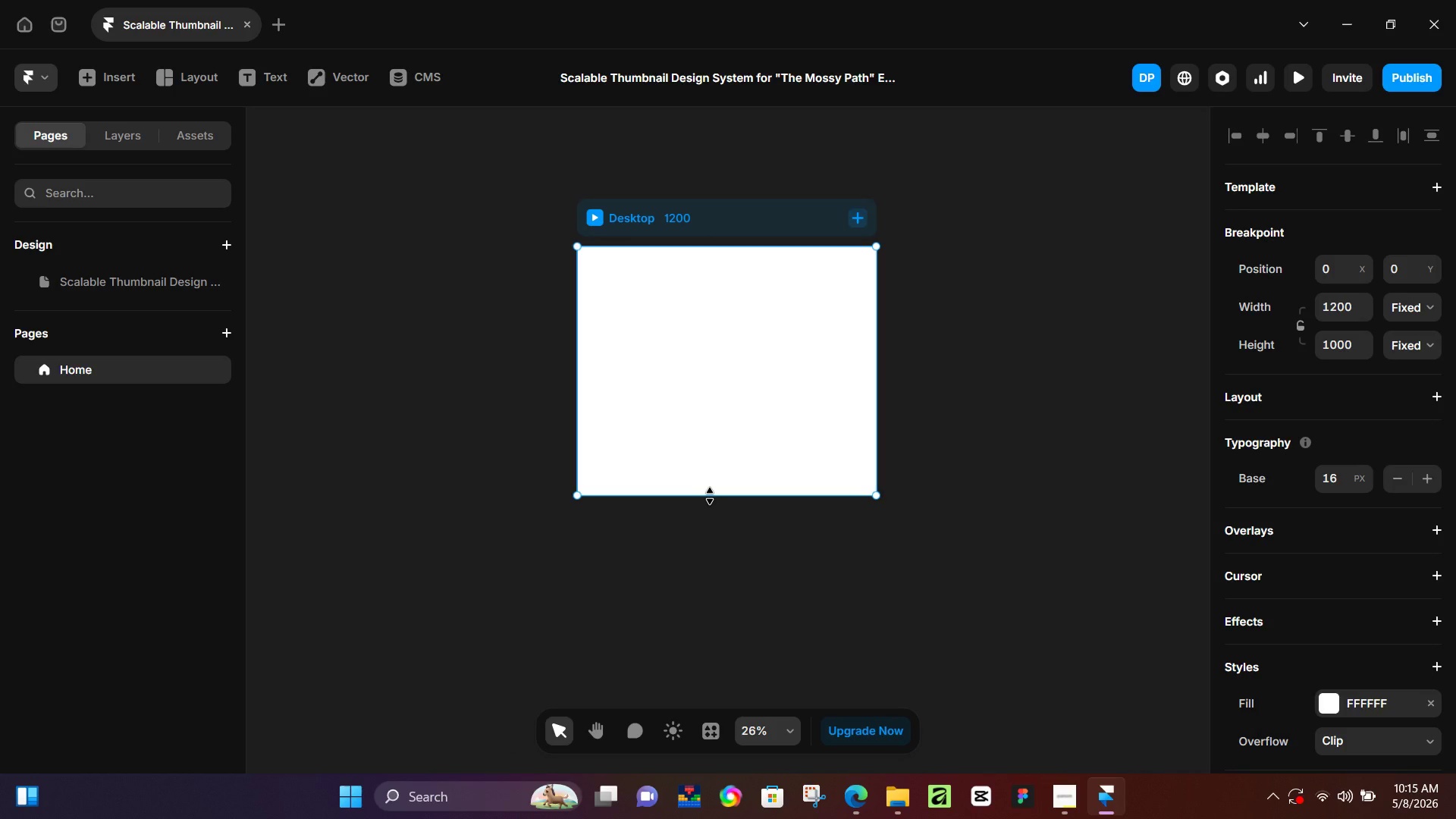 
left_click_drag(start_coordinate=[710, 496], to_coordinate=[720, 687])
 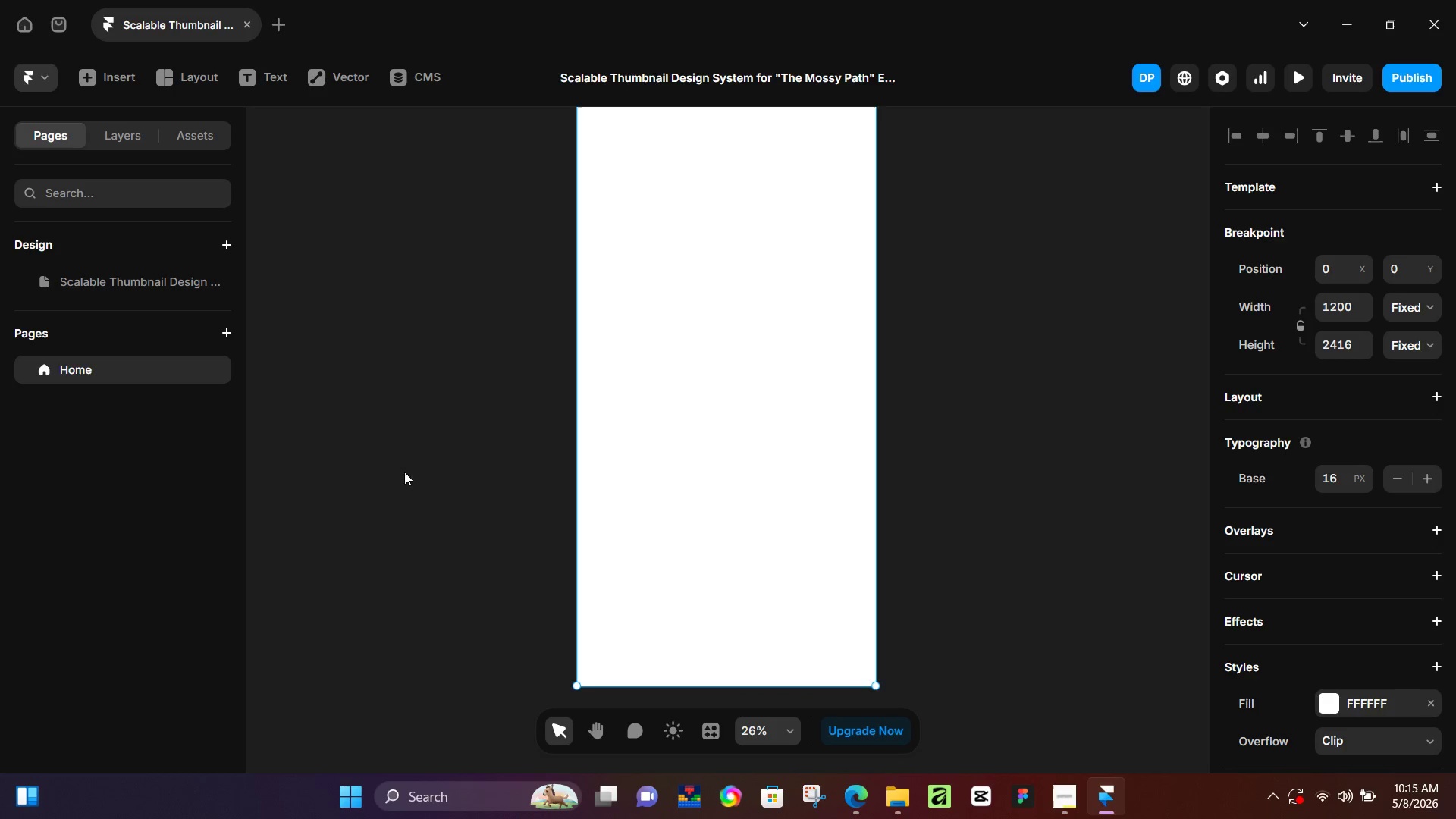 
scroll: coordinate [696, 617], scroll_direction: down, amount: 5.0
 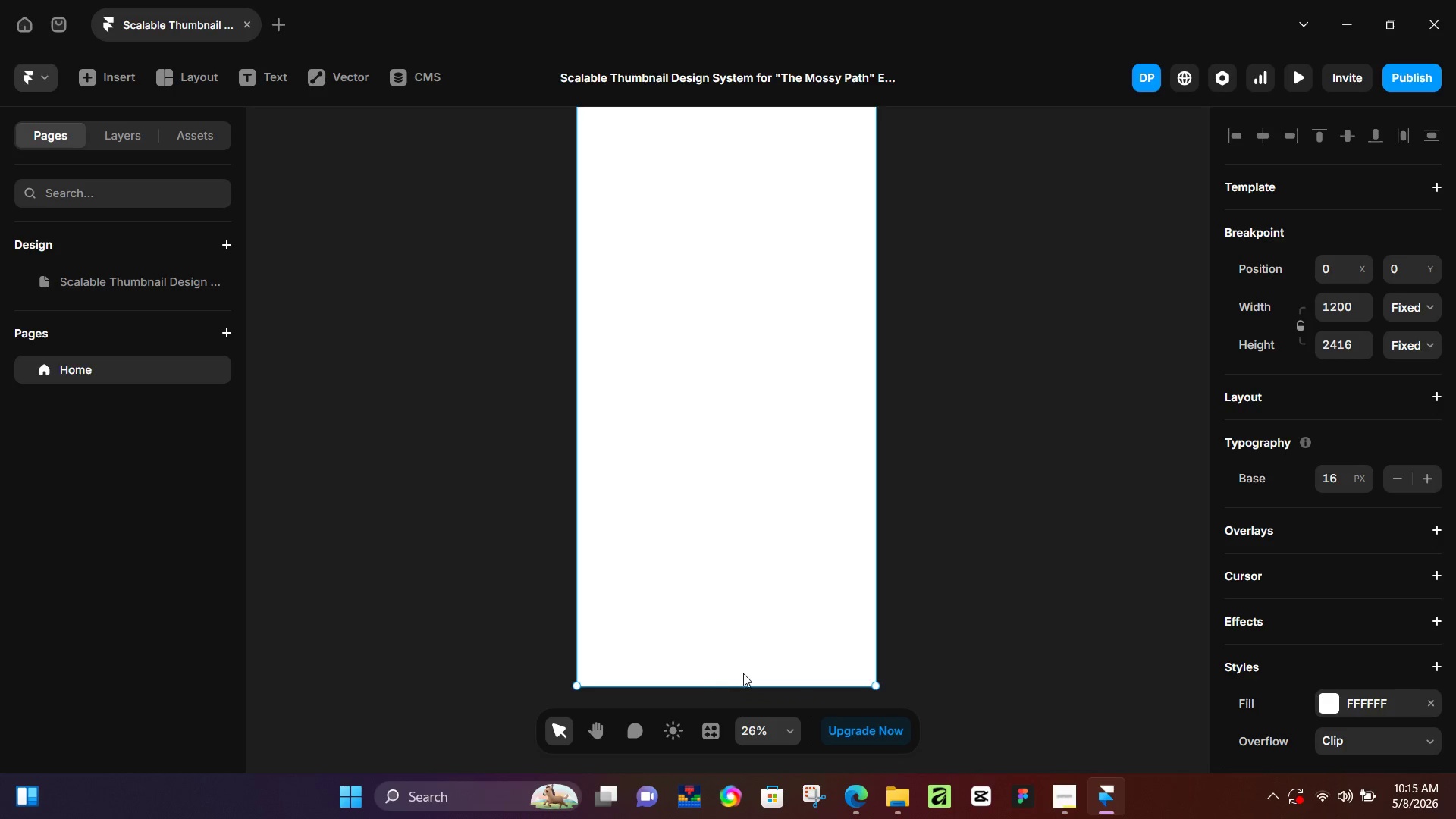 
scroll: coordinate [207, 362], scroll_direction: up, amount: 1.0
 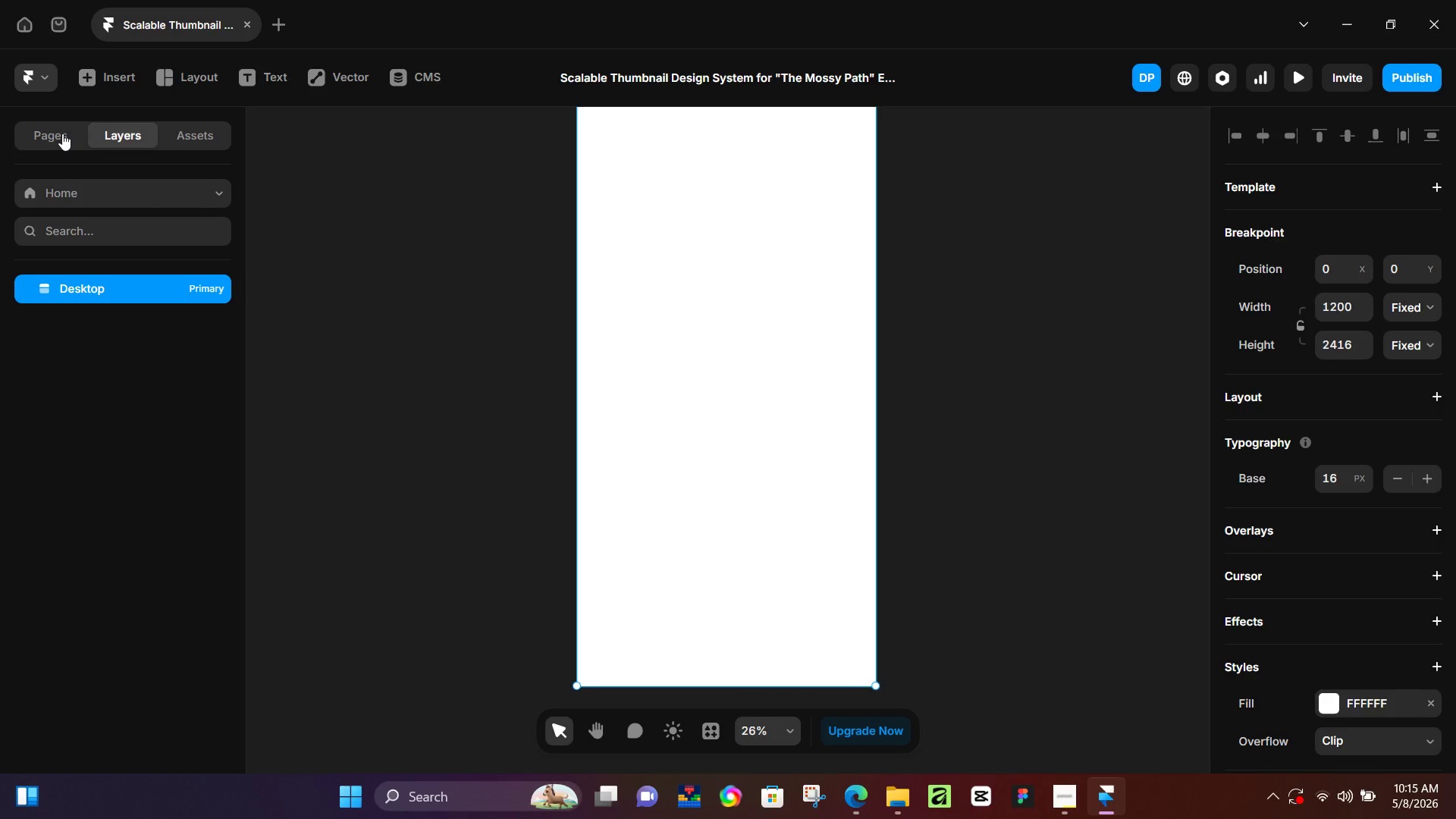 
left_click([50, 134])
 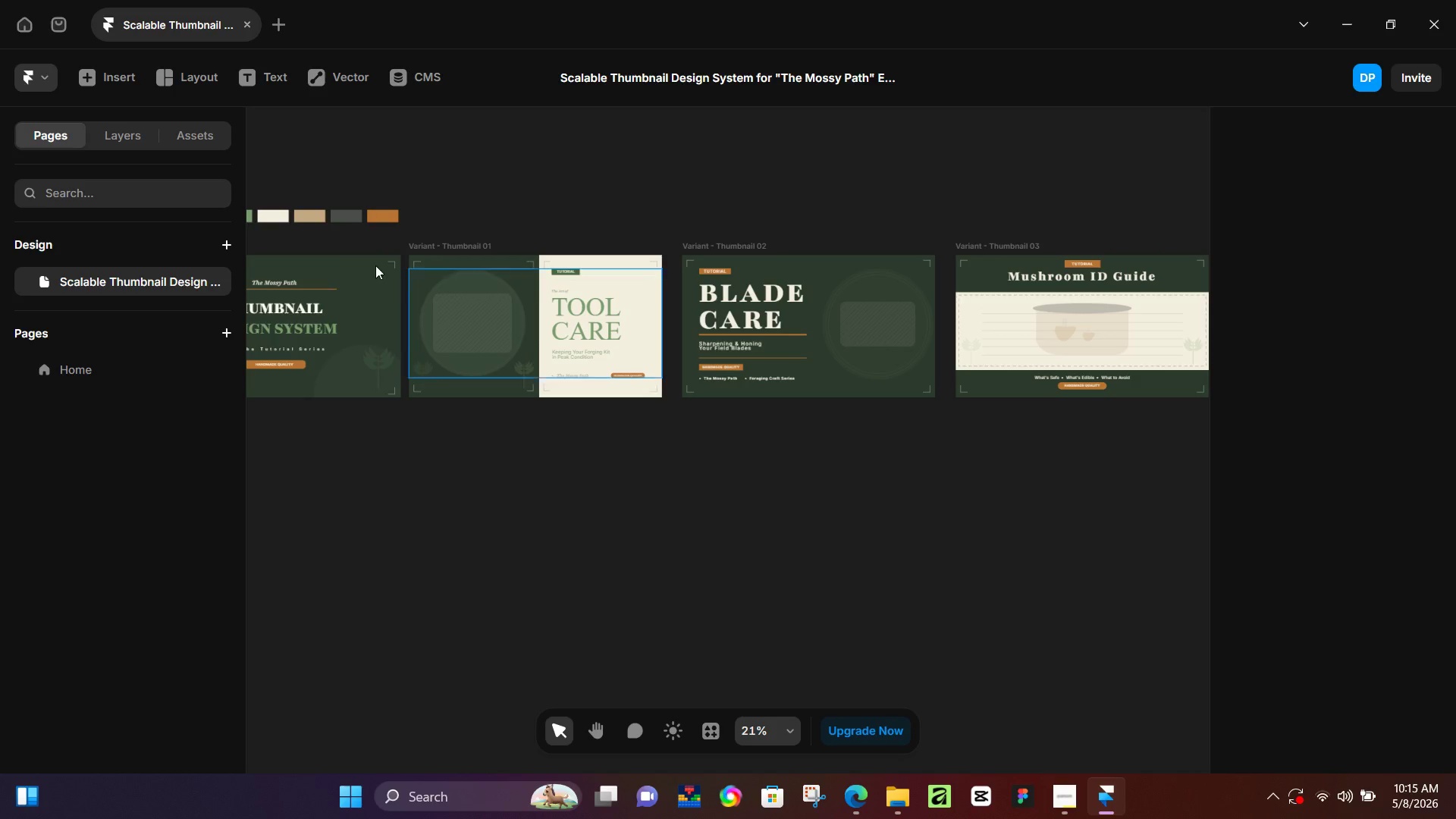 
hold_key(key=Space, duration=0.5)
 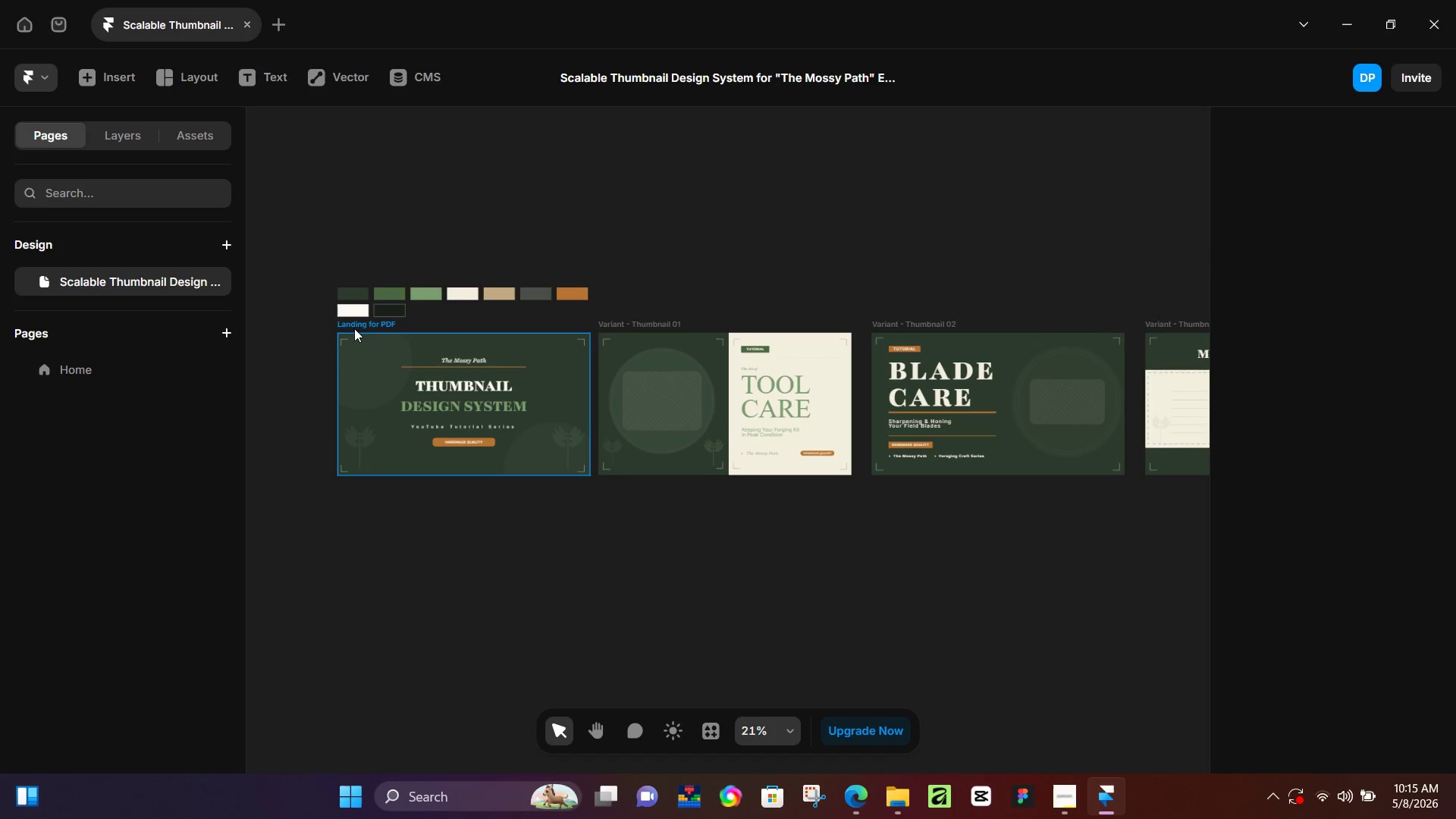 
left_click_drag(start_coordinate=[435, 442], to_coordinate=[624, 519])
 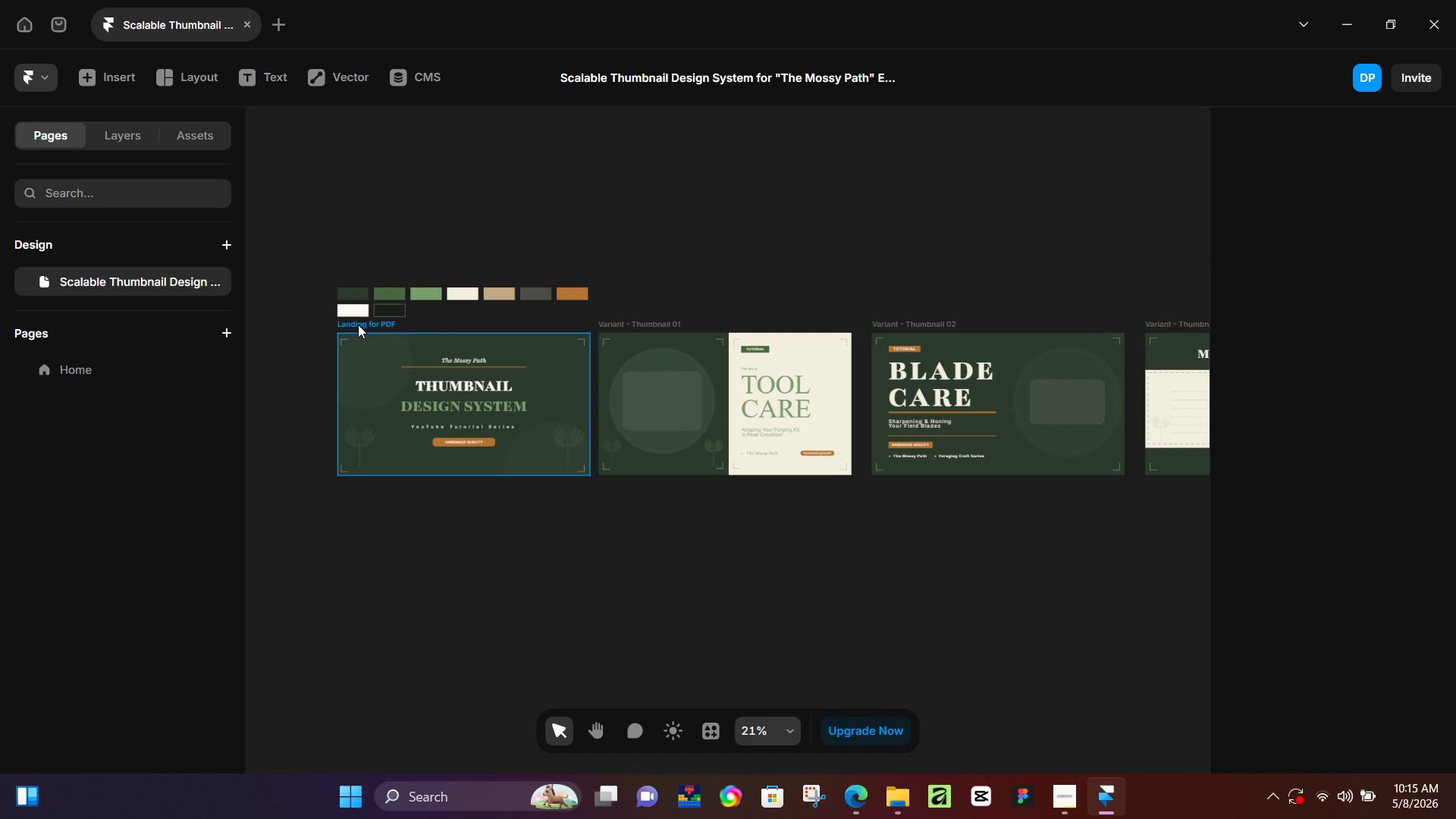 
left_click([359, 324])
 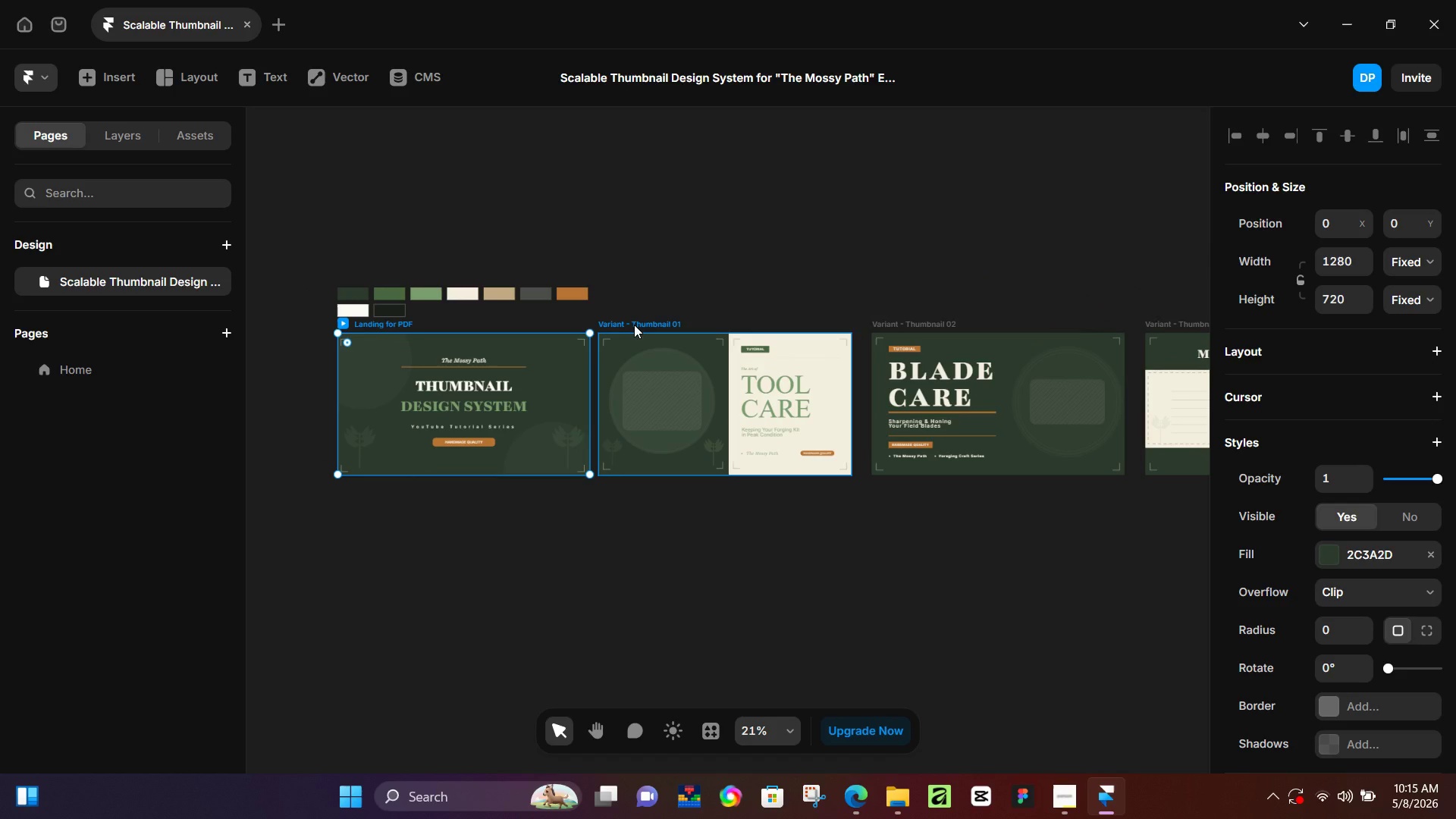 
key(Shift+ShiftLeft)
 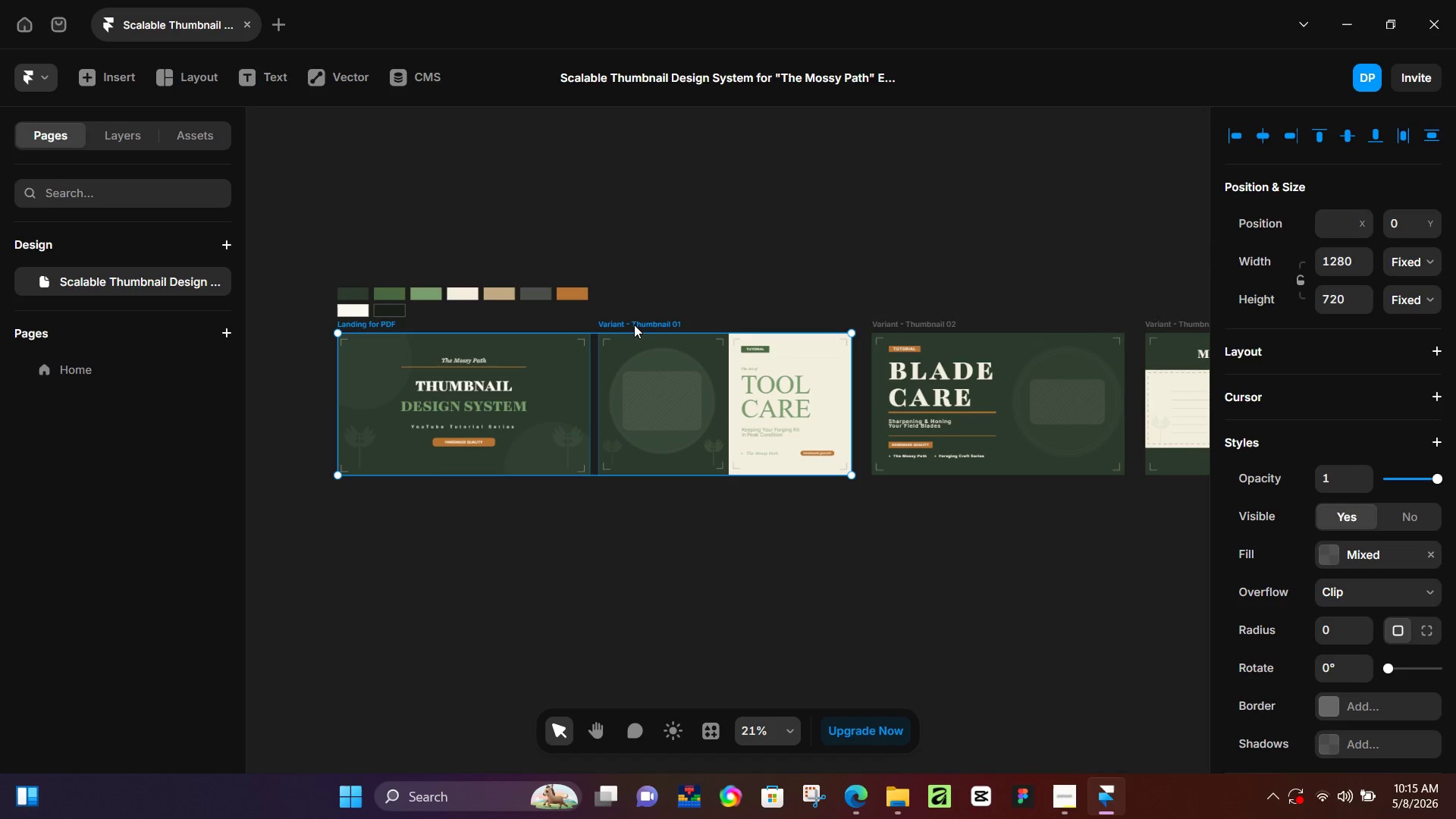 
left_click([634, 325])
 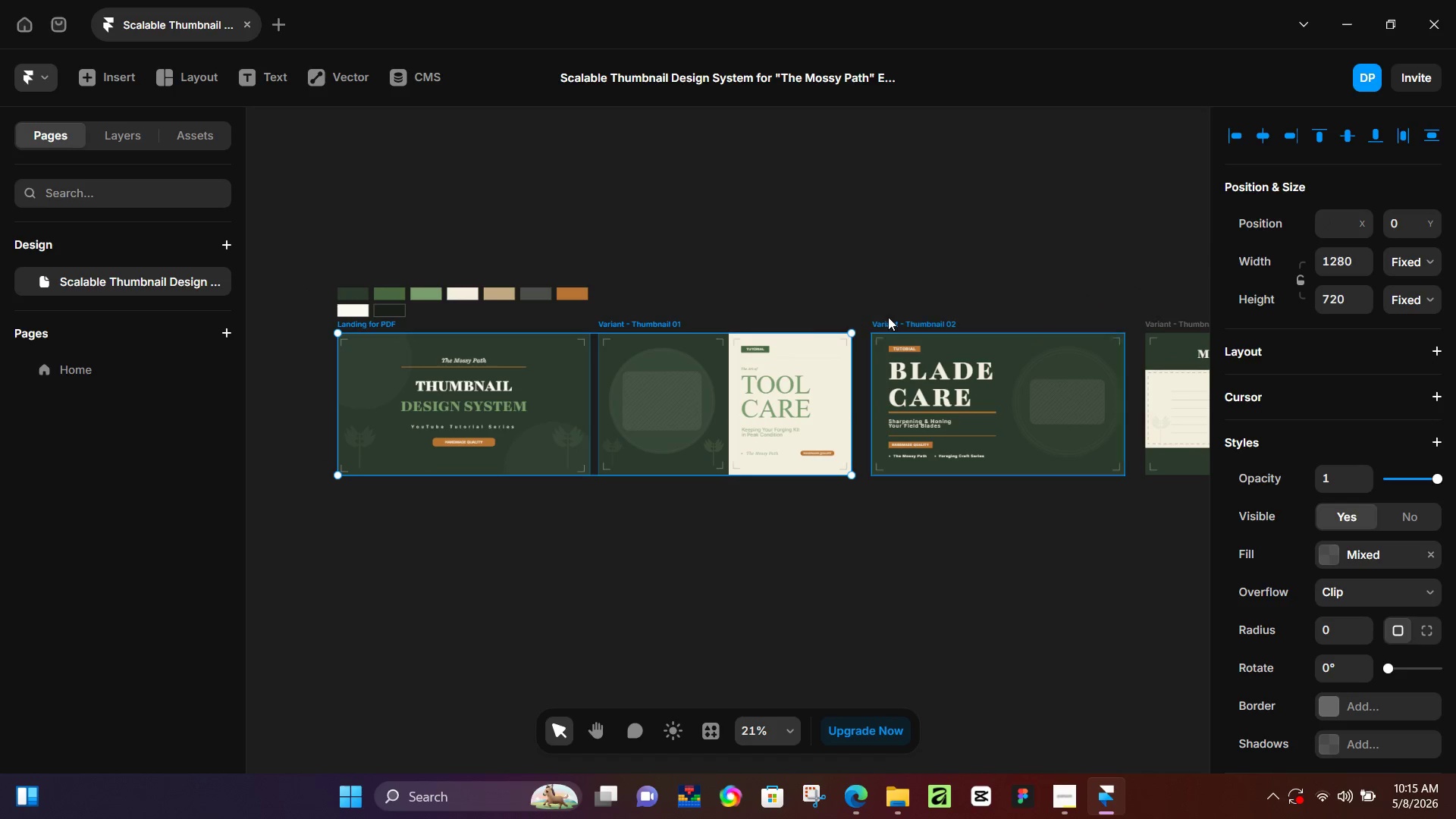 
hold_key(key=ShiftLeft, duration=1.51)
left_click([902, 318])
 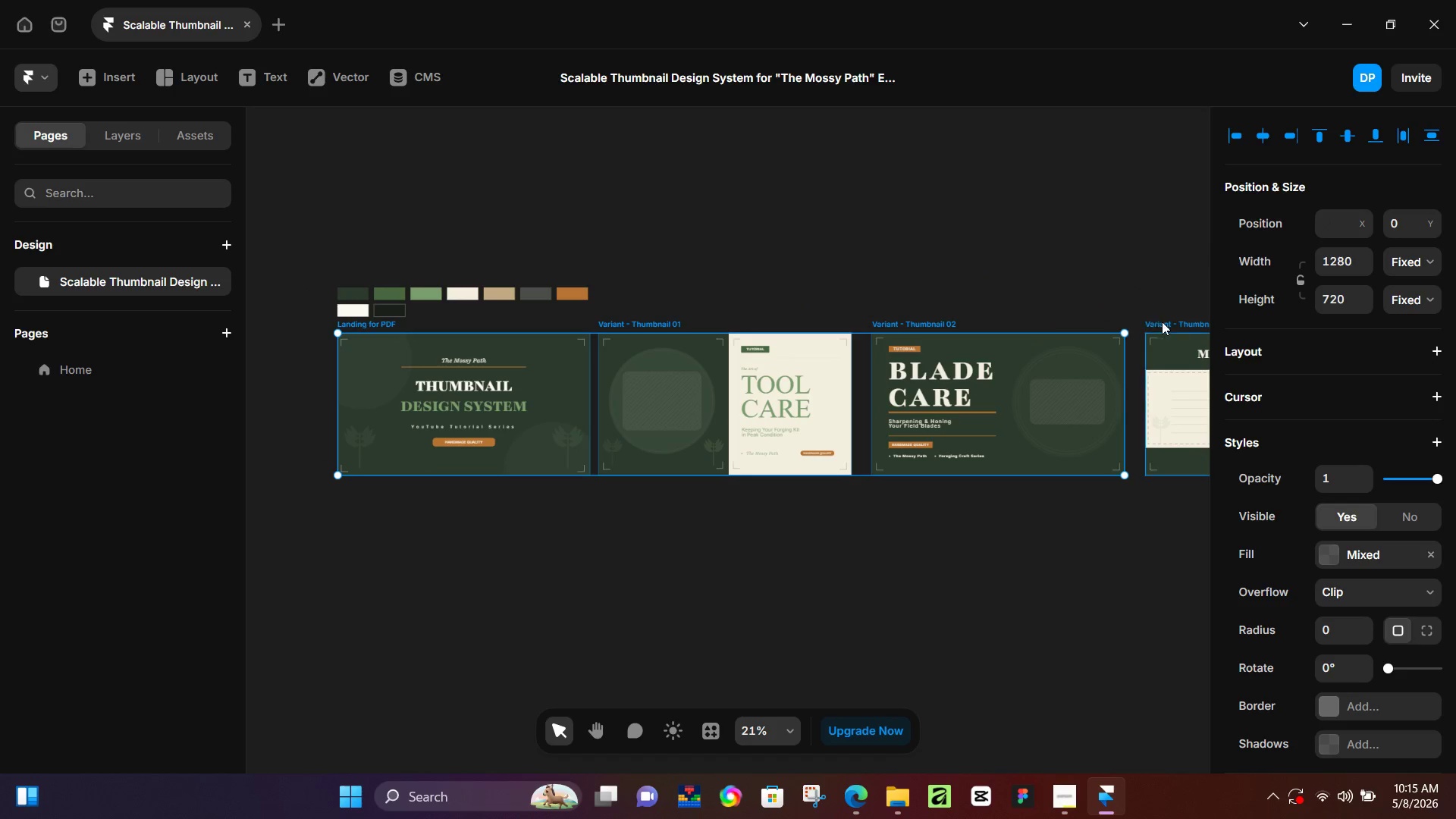 
left_click([1165, 322])
 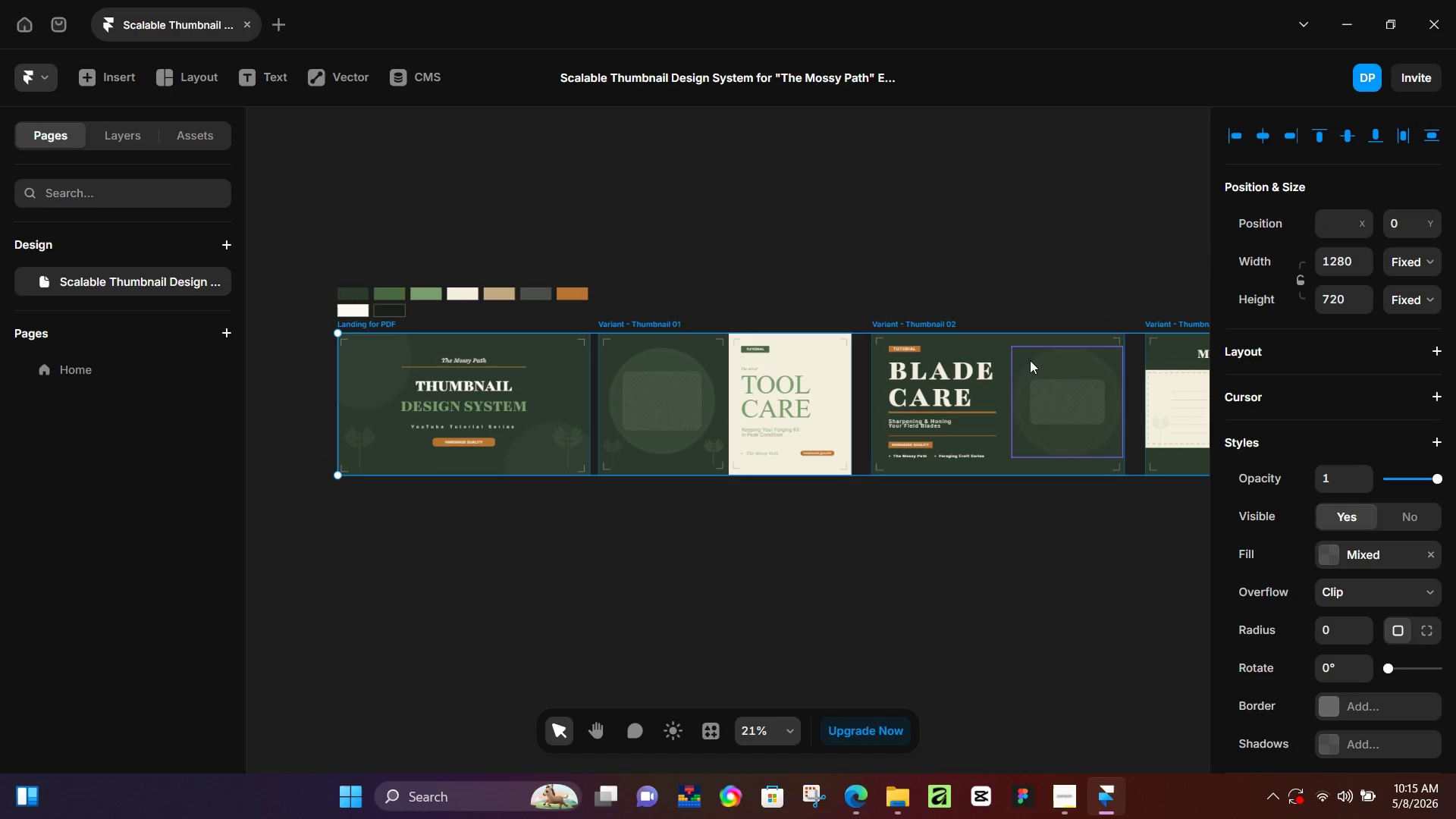 
hold_key(key=Space, duration=0.53)
 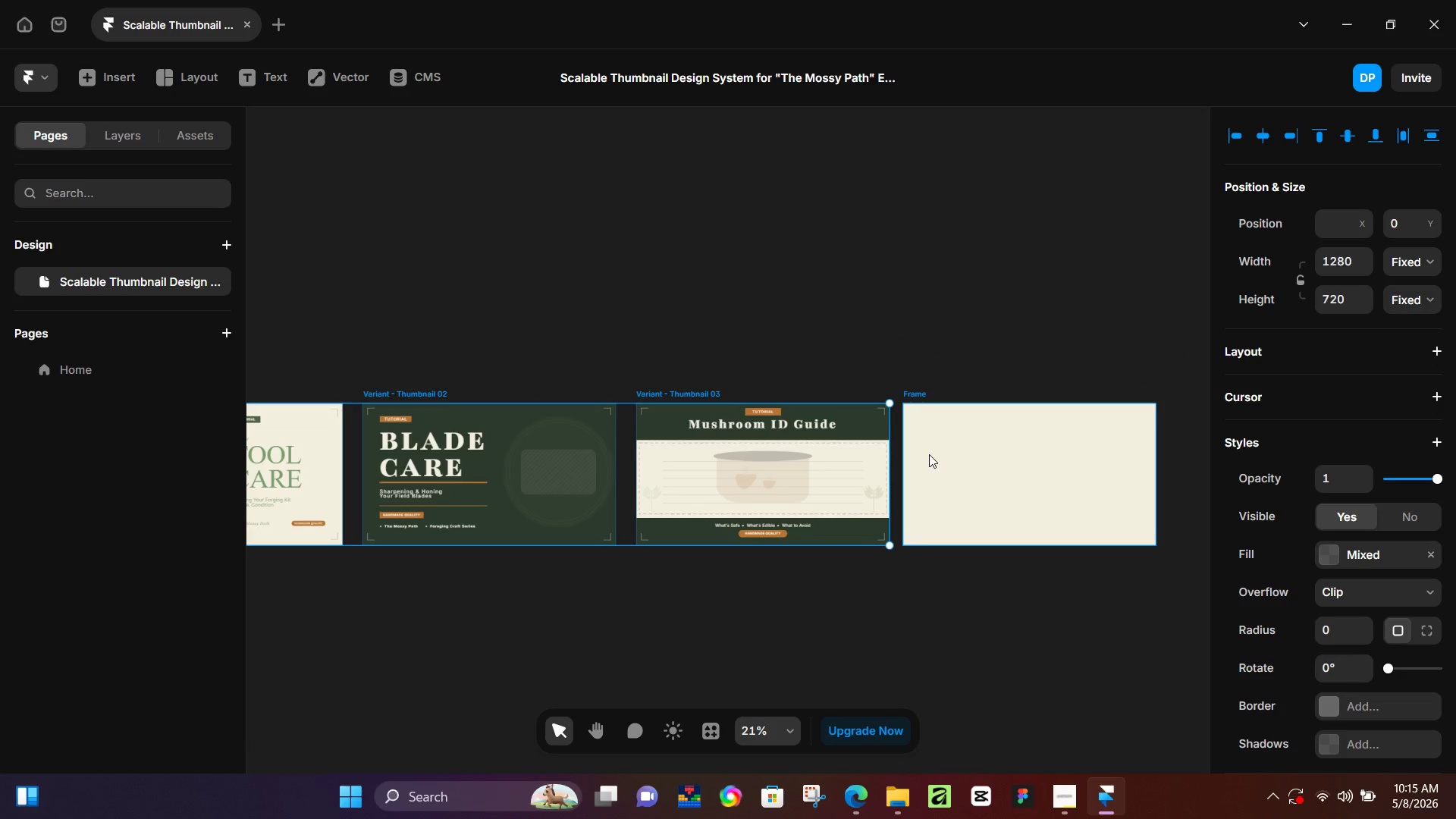 
left_click_drag(start_coordinate=[1082, 526], to_coordinate=[573, 597])
 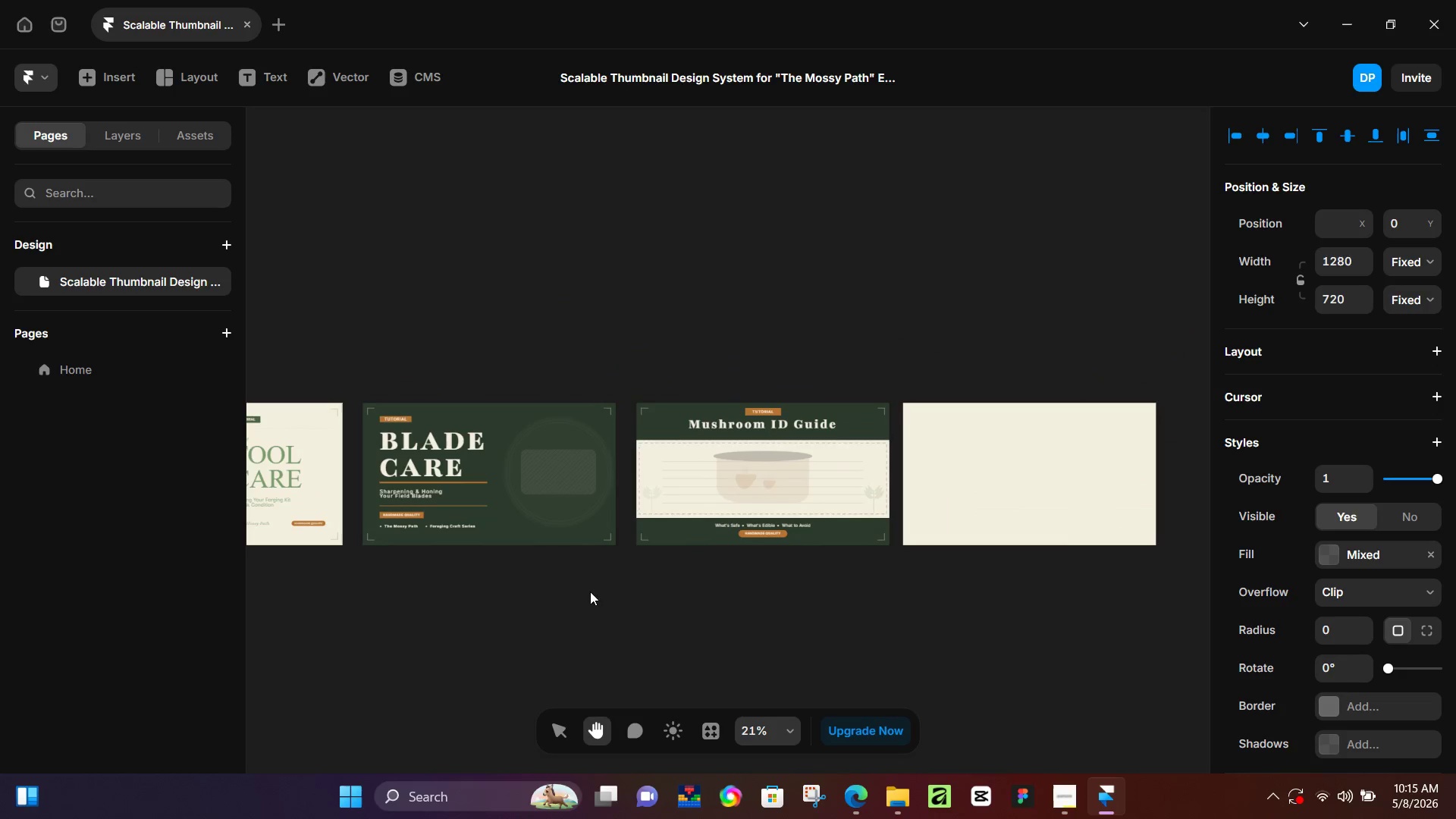 
key(Control+C)
 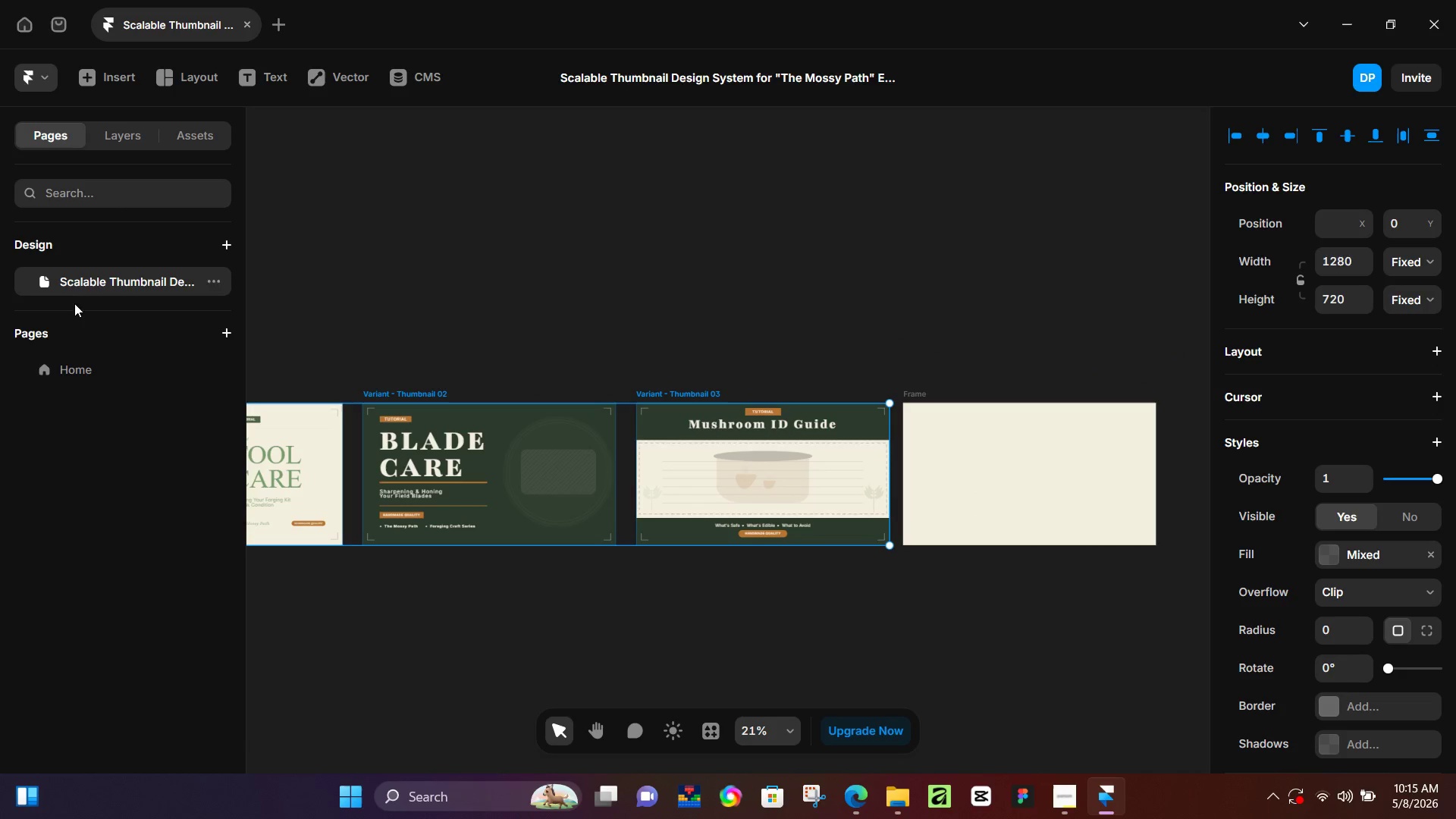 
left_click([64, 365])
 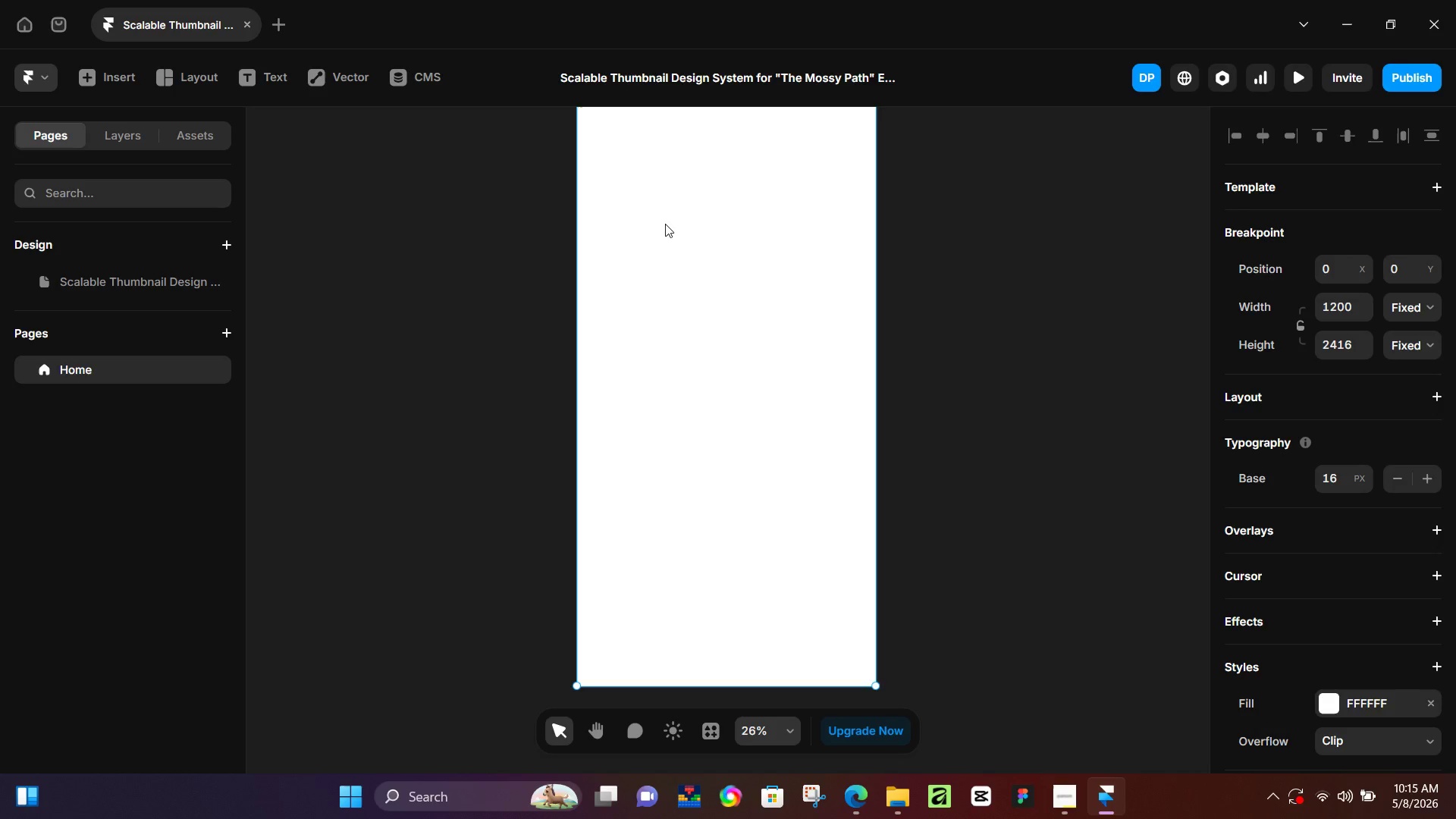 
left_click([649, 218])
 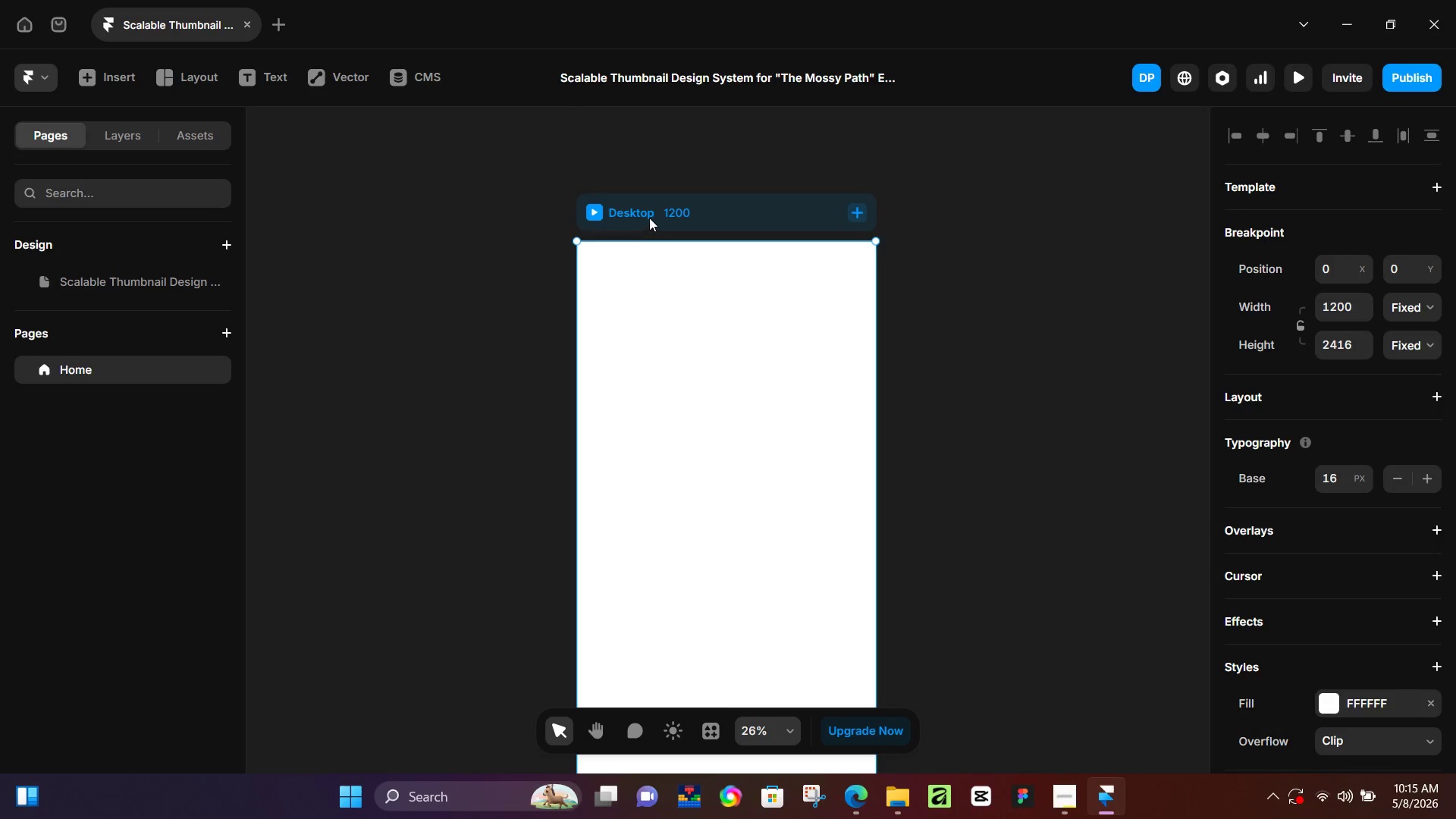 
key(Control+ControlLeft)
 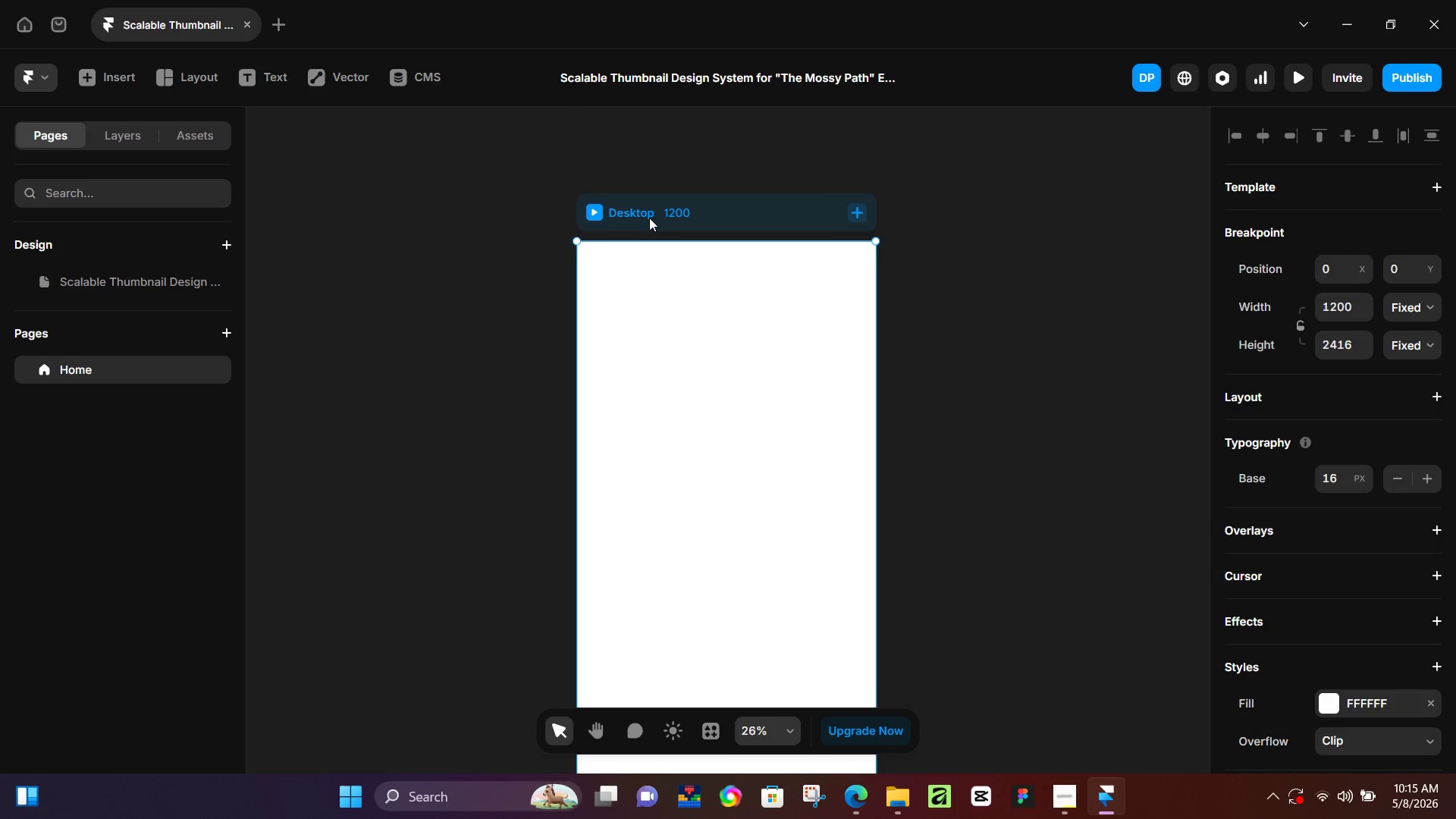 
key(Control+V)
 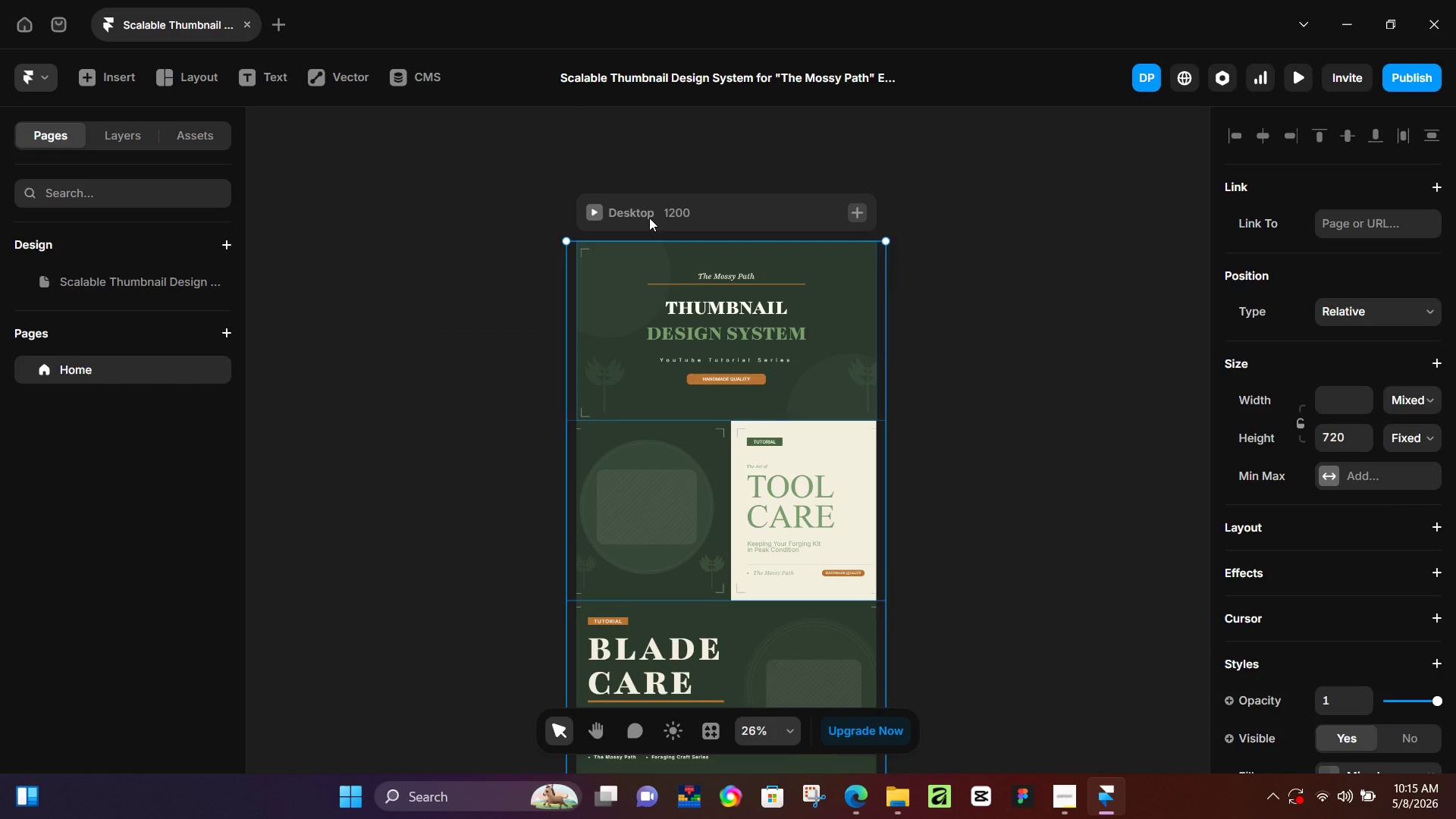 
scroll: coordinate [667, 256], scroll_direction: up, amount: 5.0
 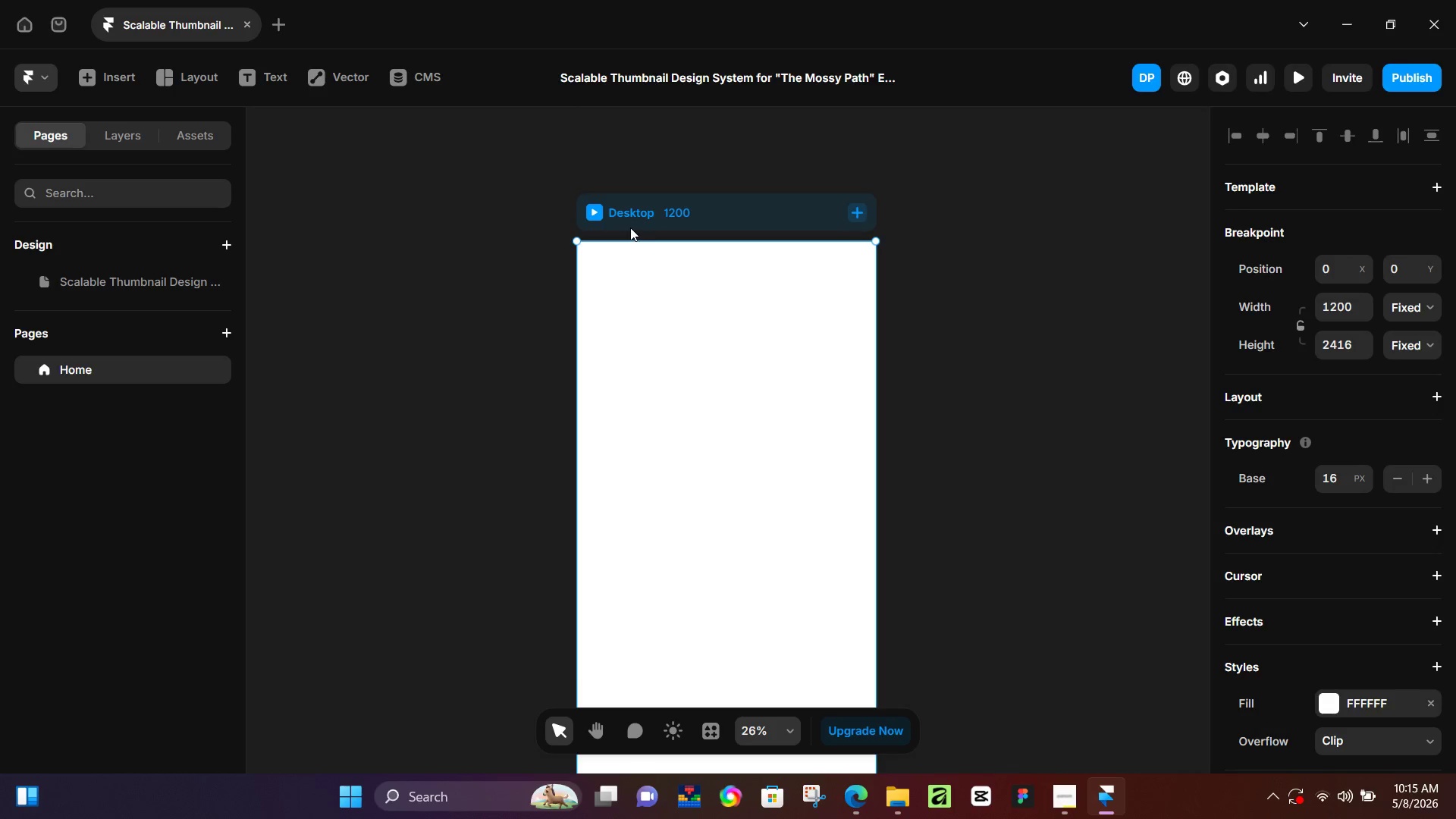 
scroll: coordinate [971, 355], scroll_direction: down, amount: 11.0
 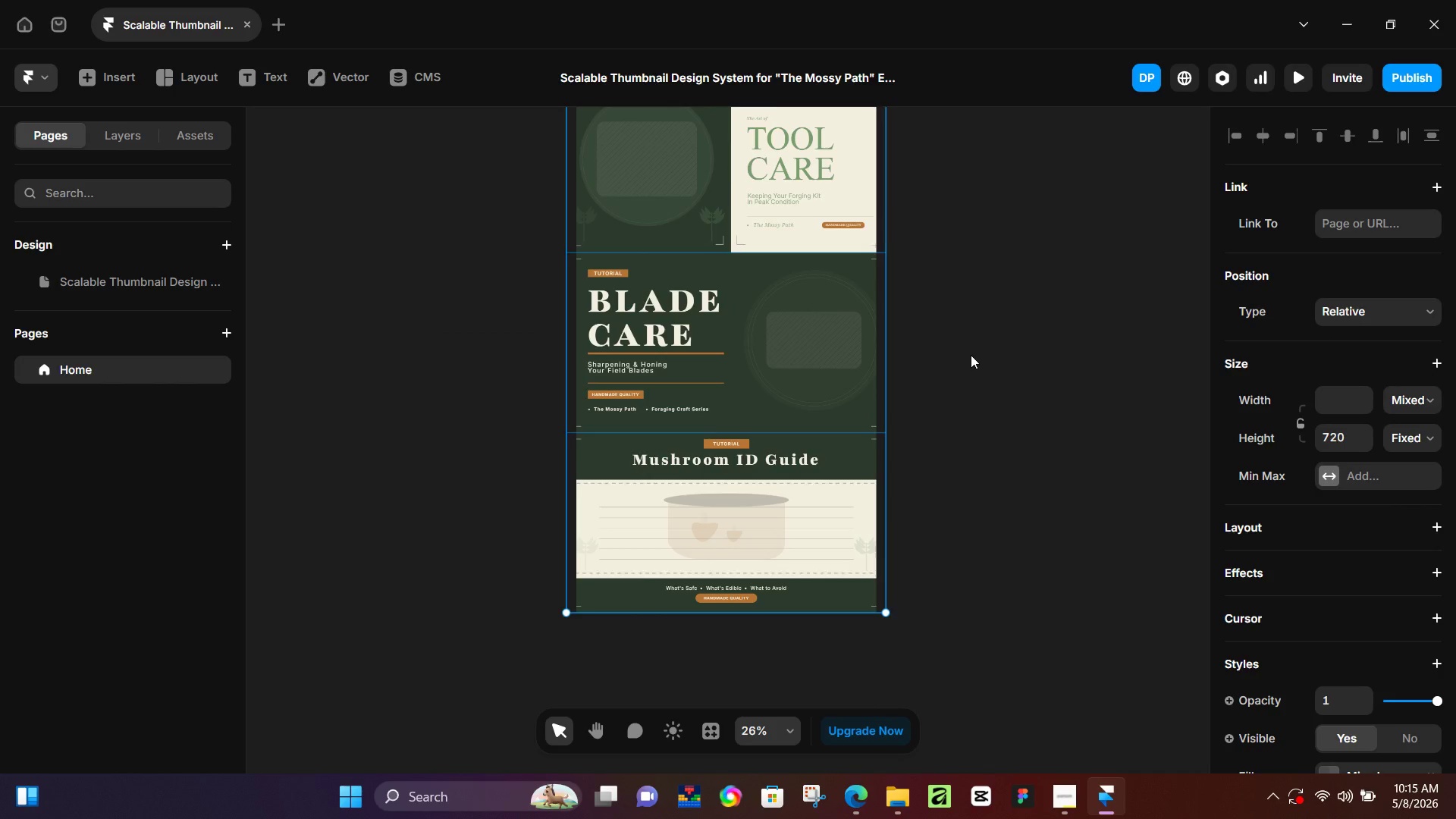 
left_click([708, 174])
 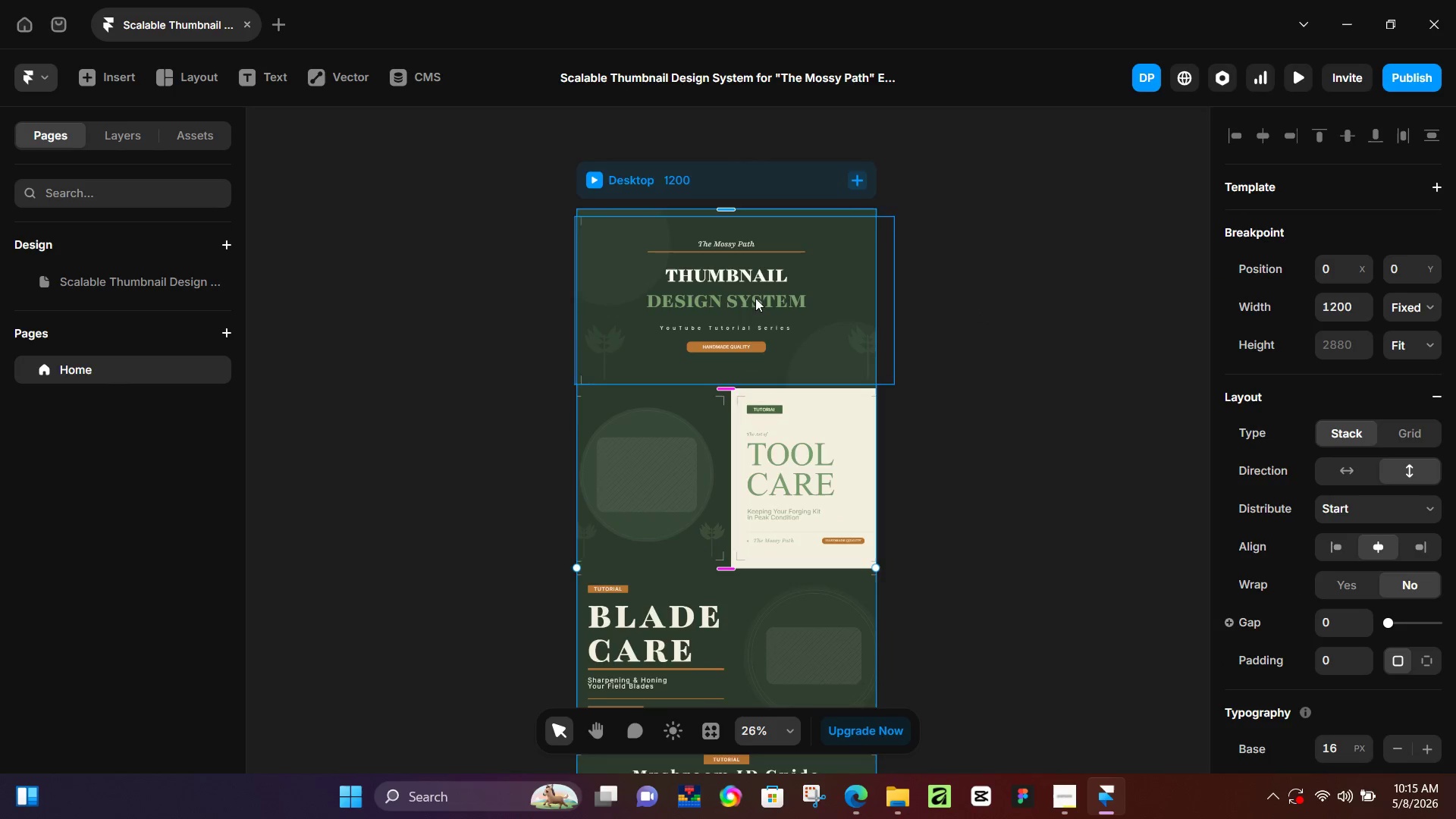 
scroll: coordinate [956, 353], scroll_direction: up, amount: 10.0
 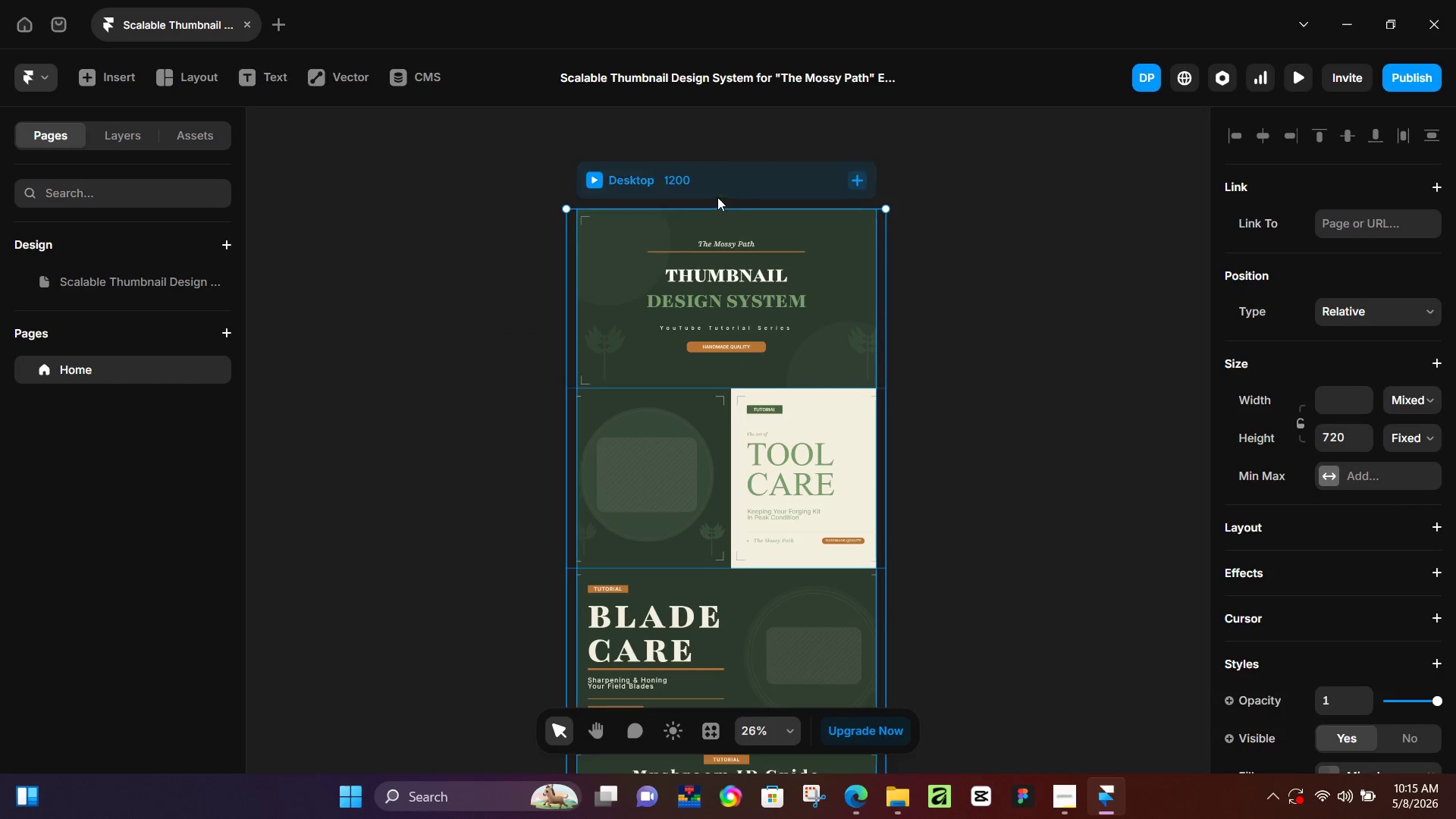 
scroll: coordinate [774, 337], scroll_direction: down, amount: 13.0
 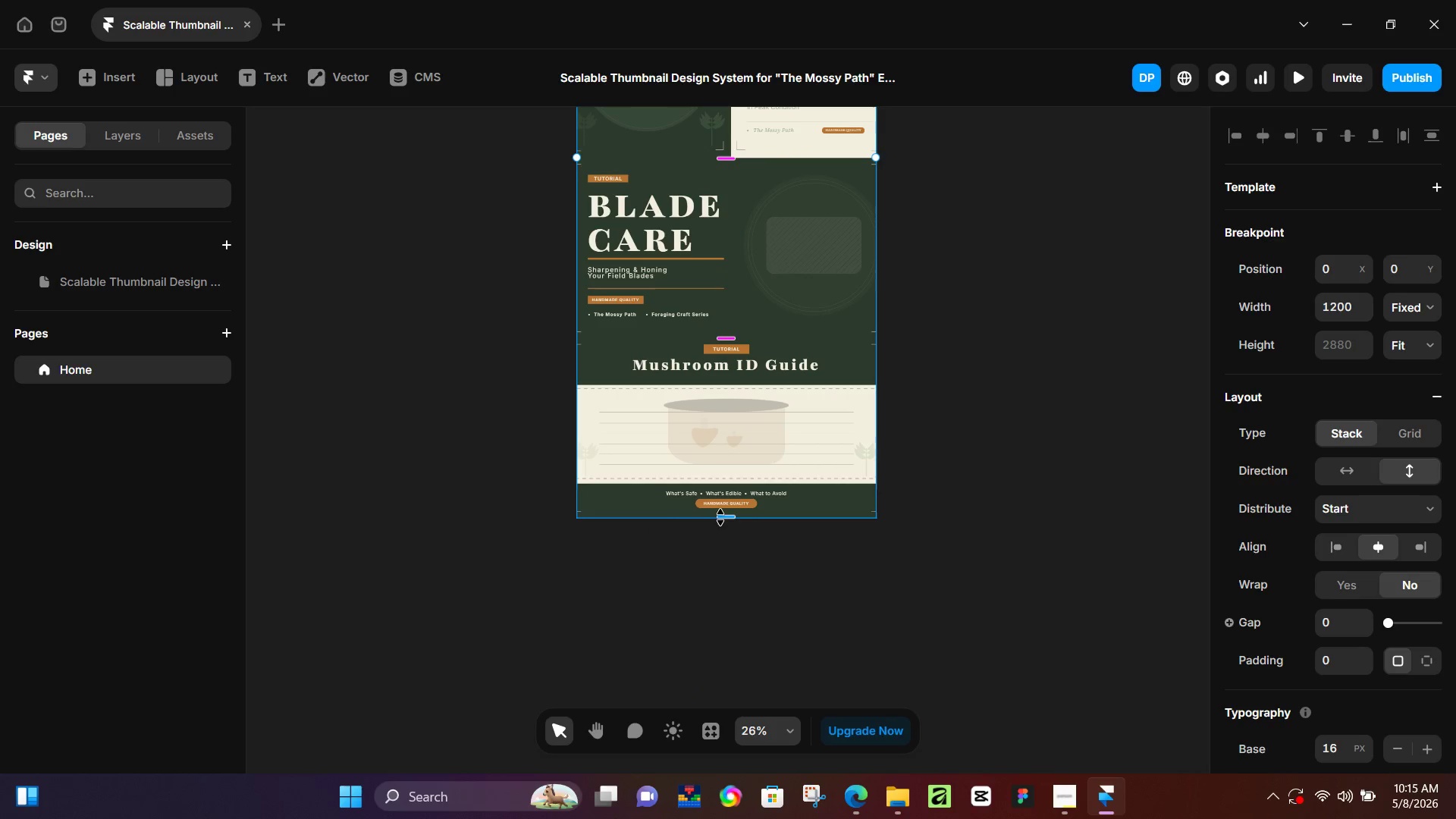 
left_click_drag(start_coordinate=[722, 516], to_coordinate=[726, 727])
 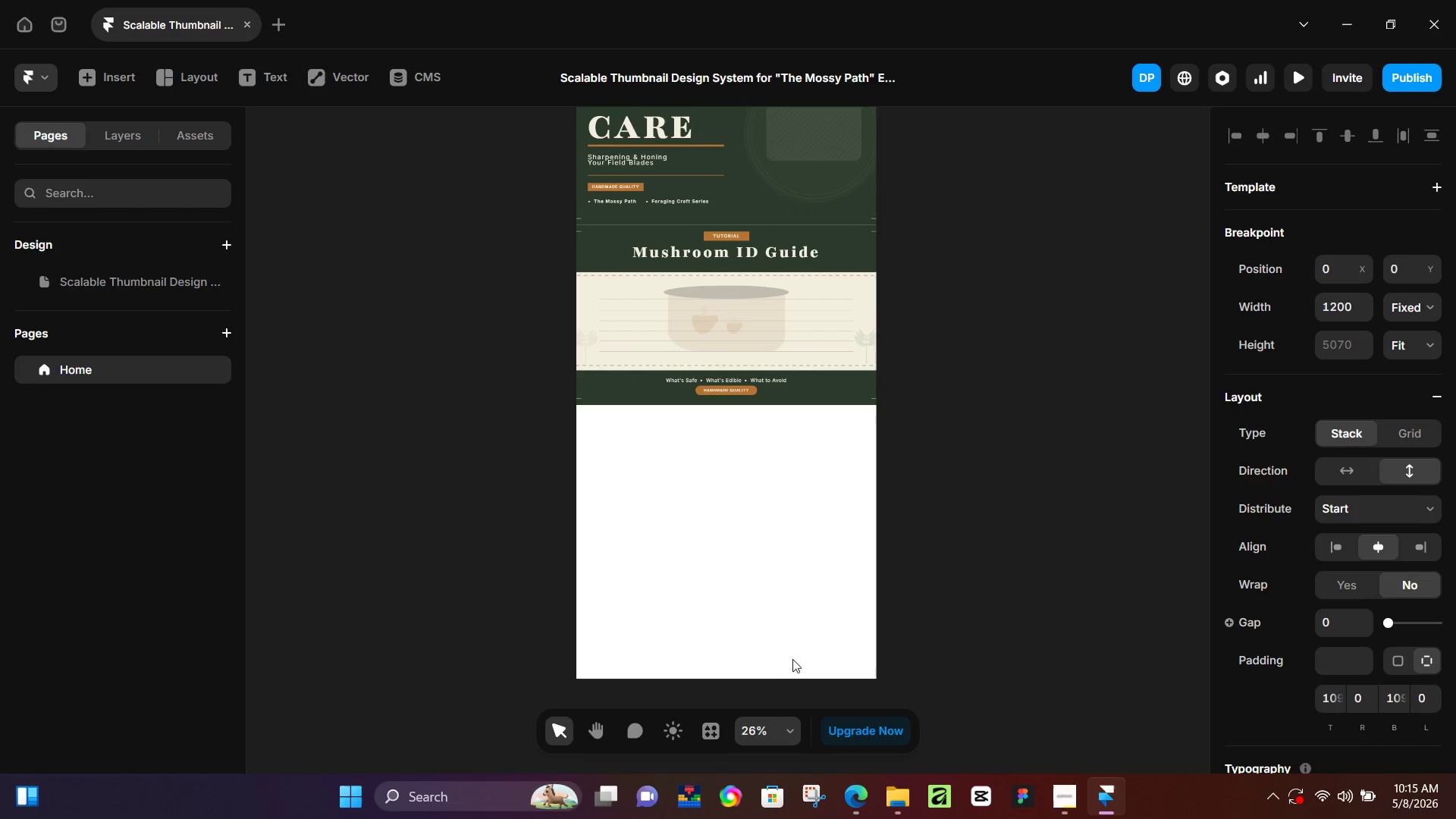 
scroll: coordinate [789, 675], scroll_direction: down, amount: 12.0
 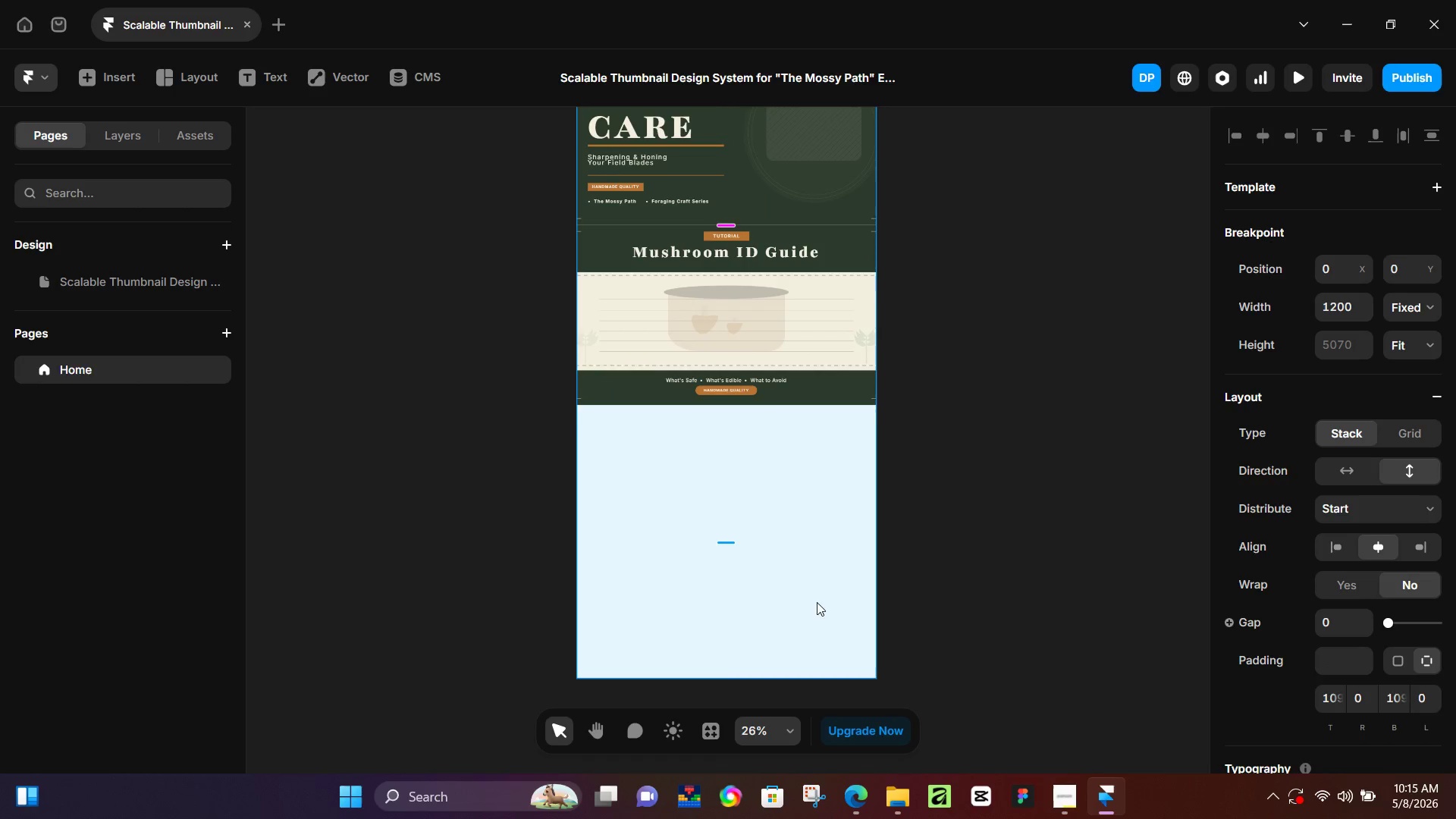 
scroll: coordinate [724, 273], scroll_direction: up, amount: 18.0
 